 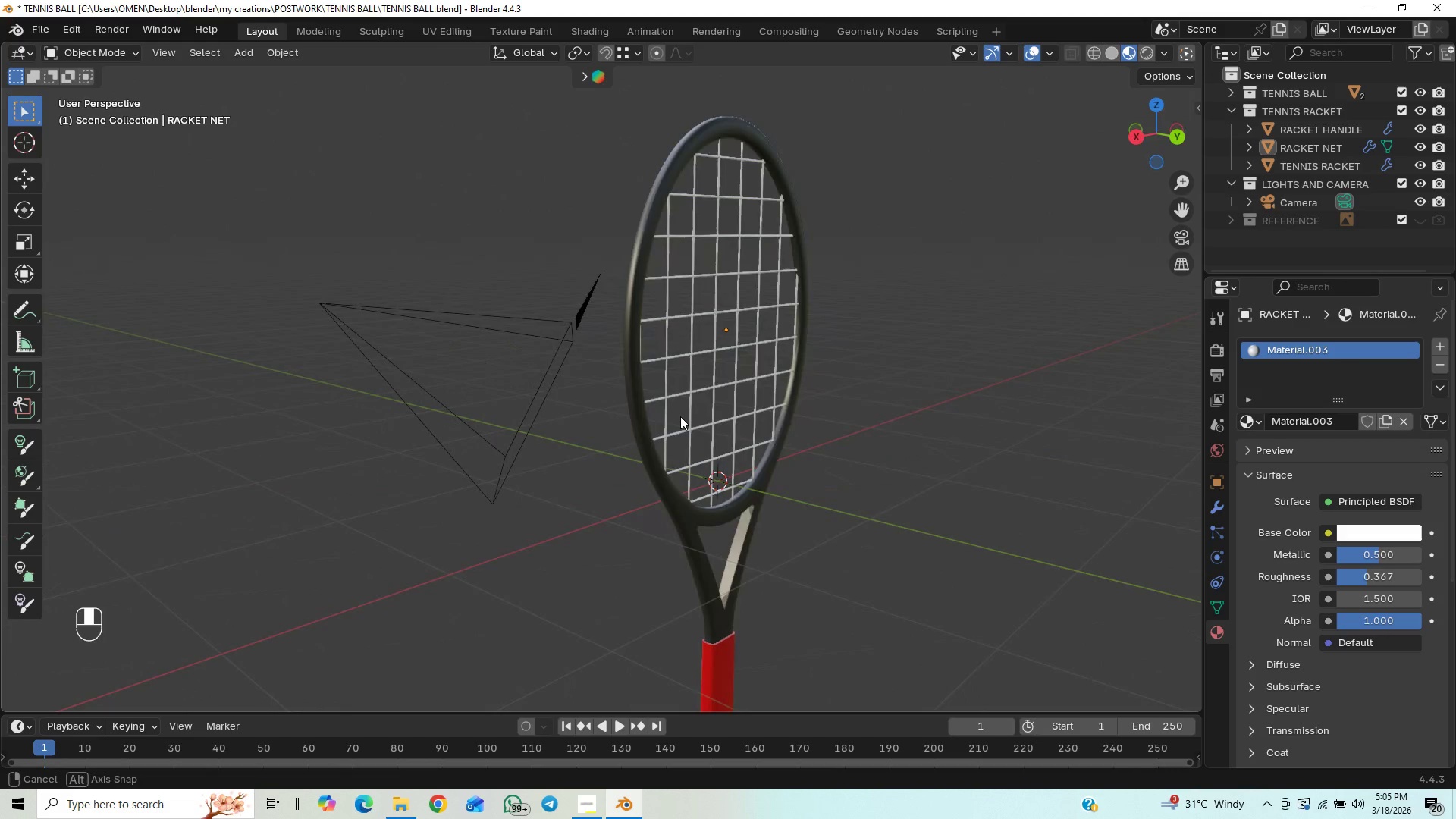 
scroll: coordinate [918, 472], scroll_direction: down, amount: 2.0
 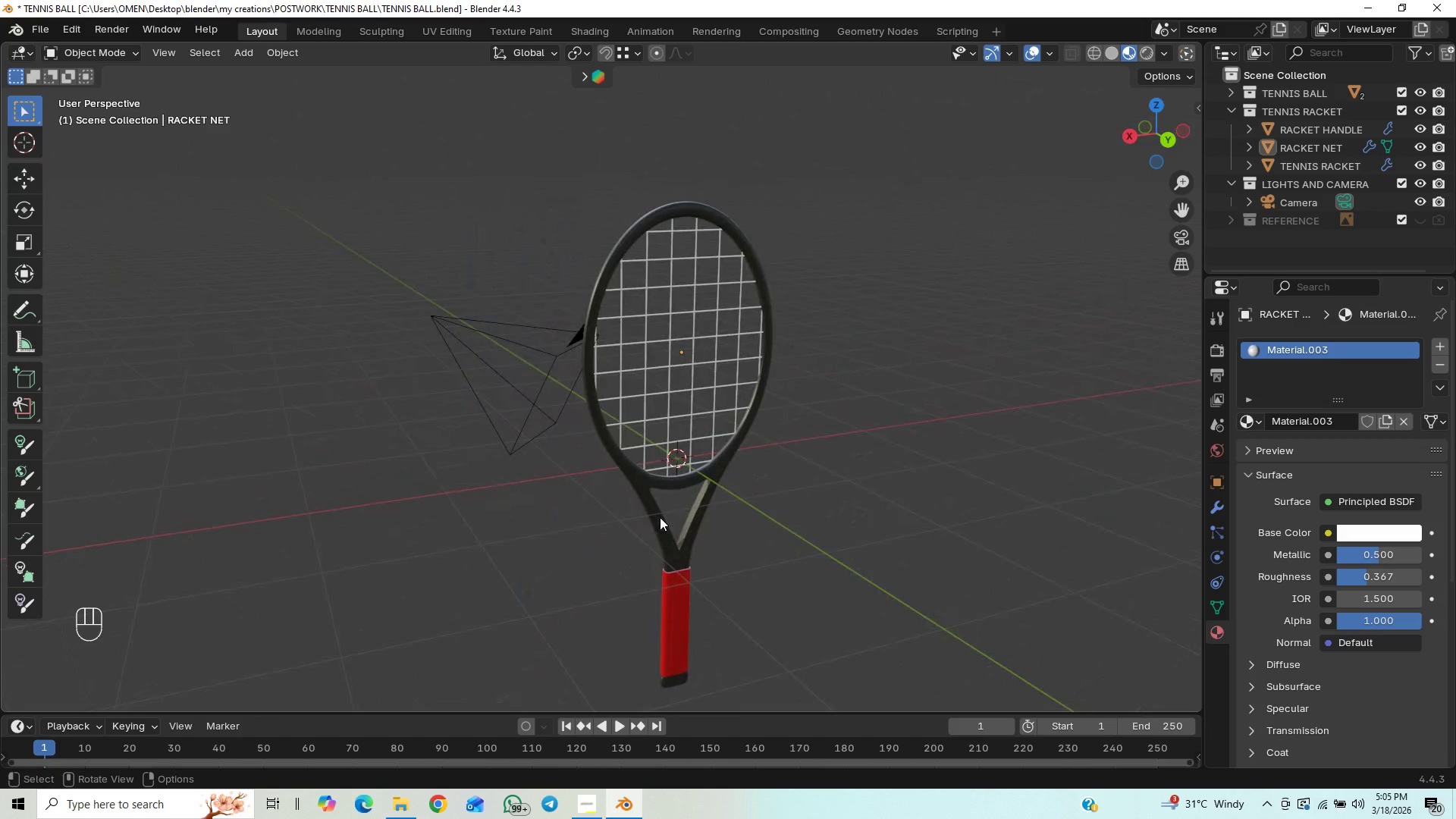 
key(Control+S)
 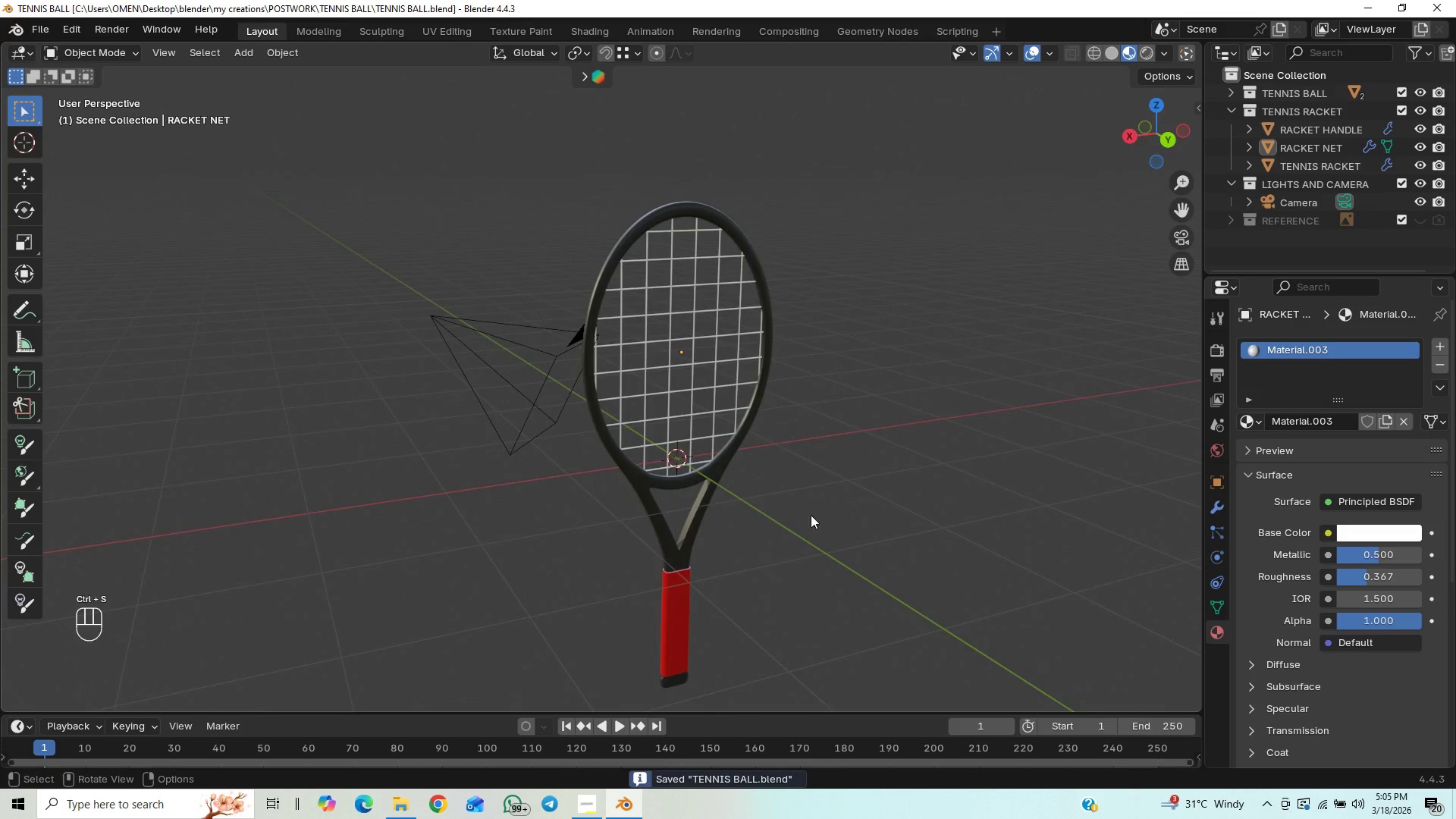 
hold_key(key=ShiftLeft, duration=0.59)
 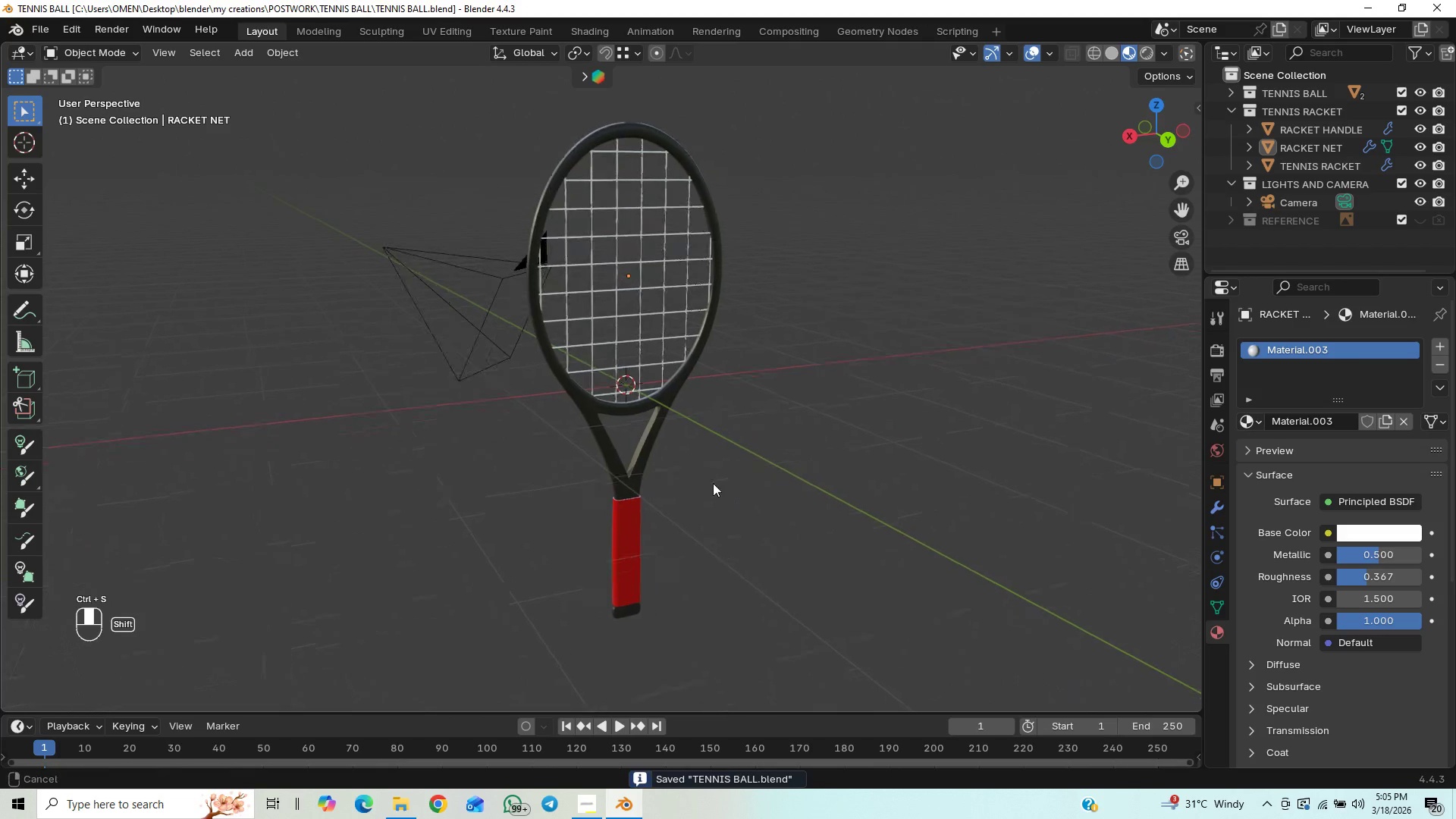 
hold_key(key=ShiftLeft, duration=0.58)
 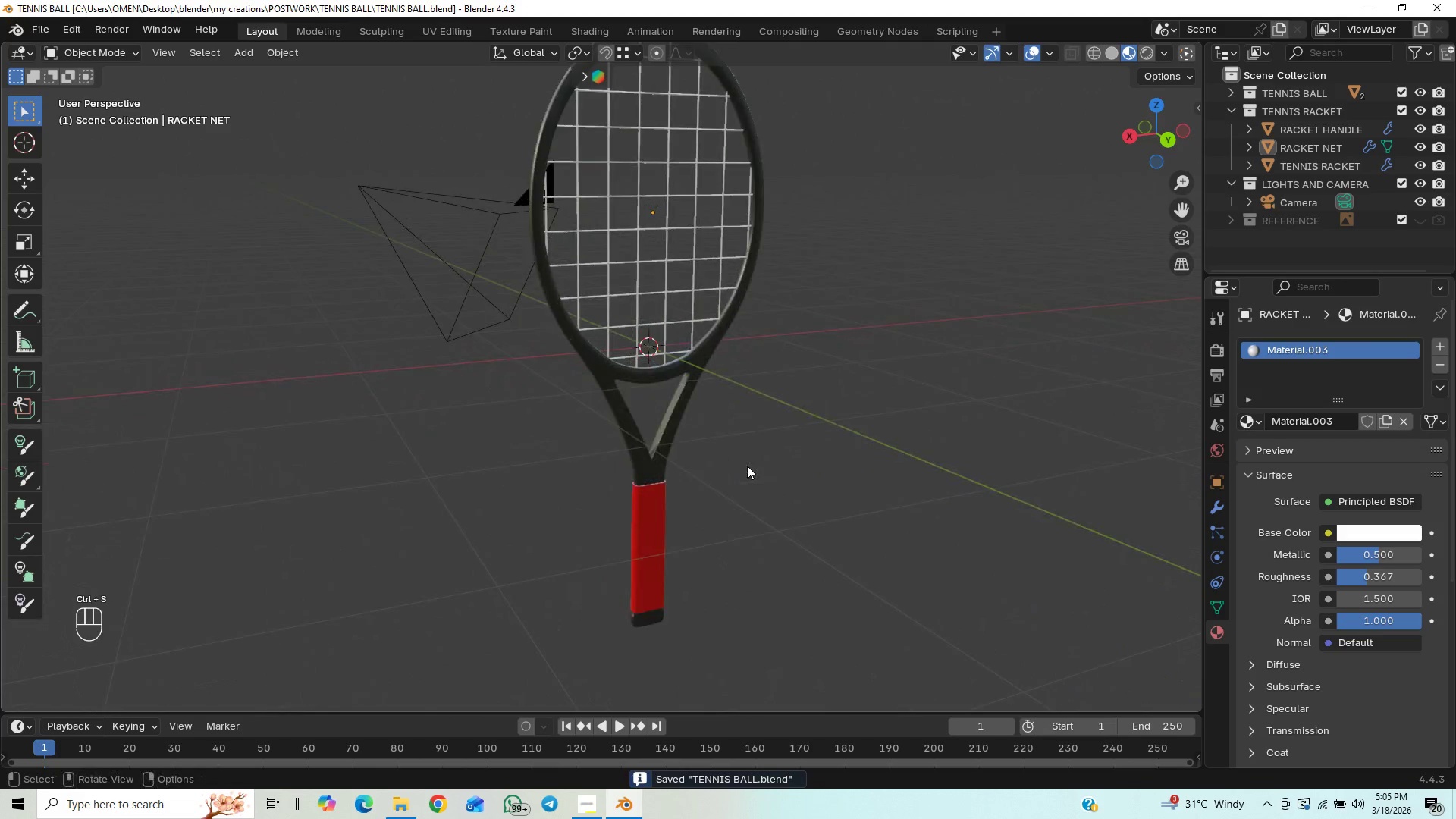 
scroll: coordinate [747, 466], scroll_direction: up, amount: 9.0
 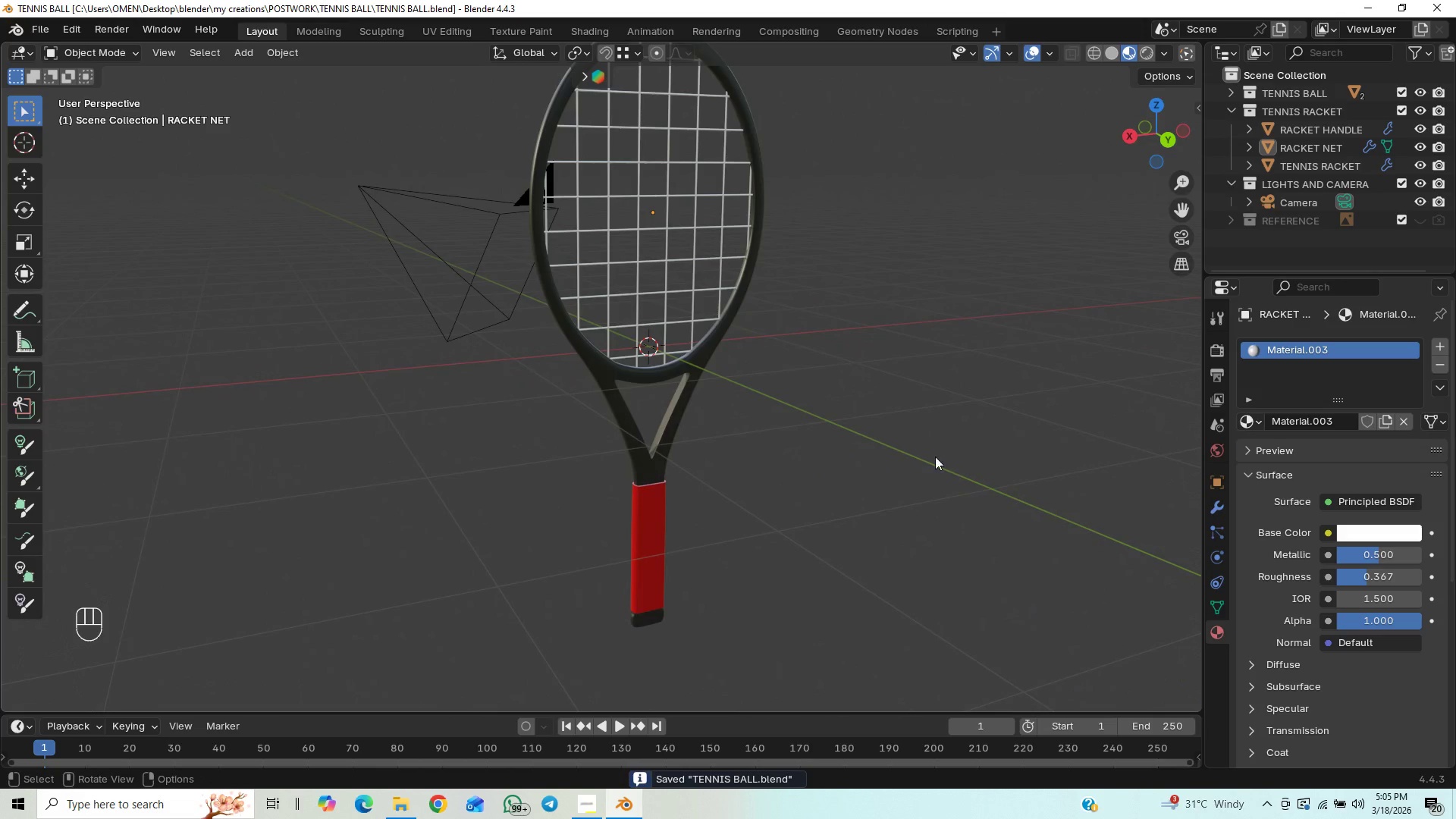 
scroll: coordinate [934, 455], scroll_direction: down, amount: 1.0
 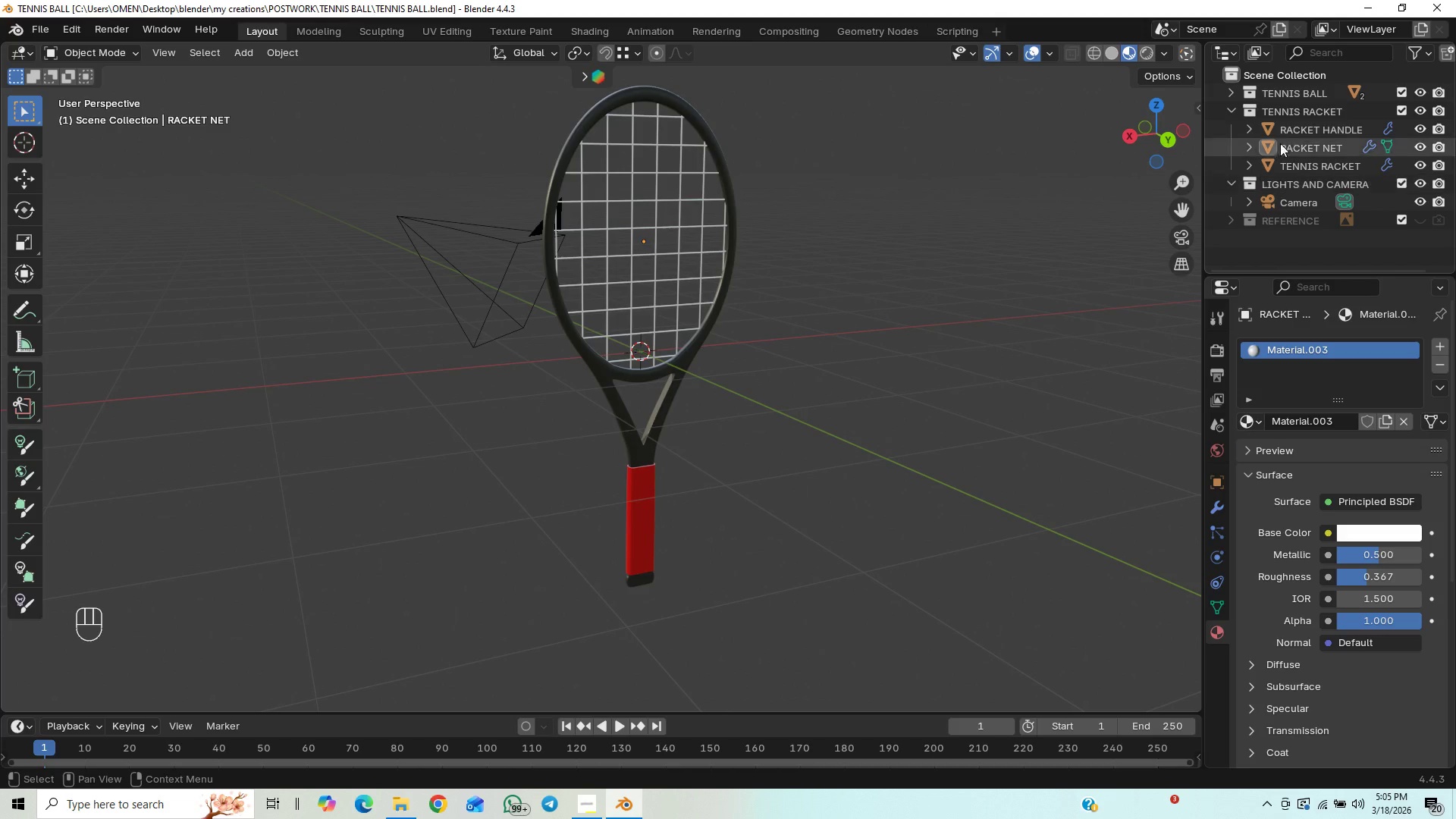 
left_click([1291, 132])
 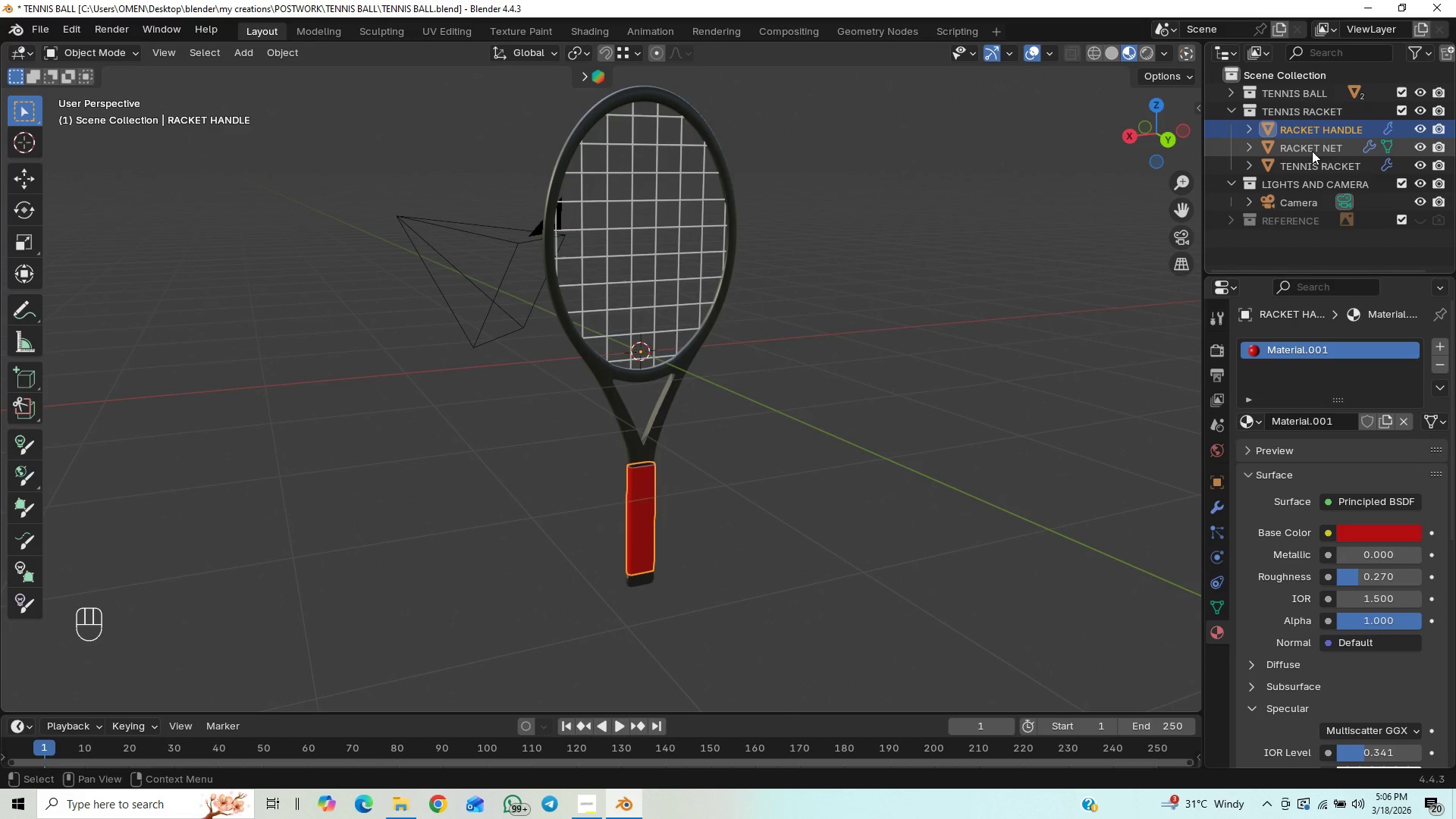 
left_click([1292, 162])
 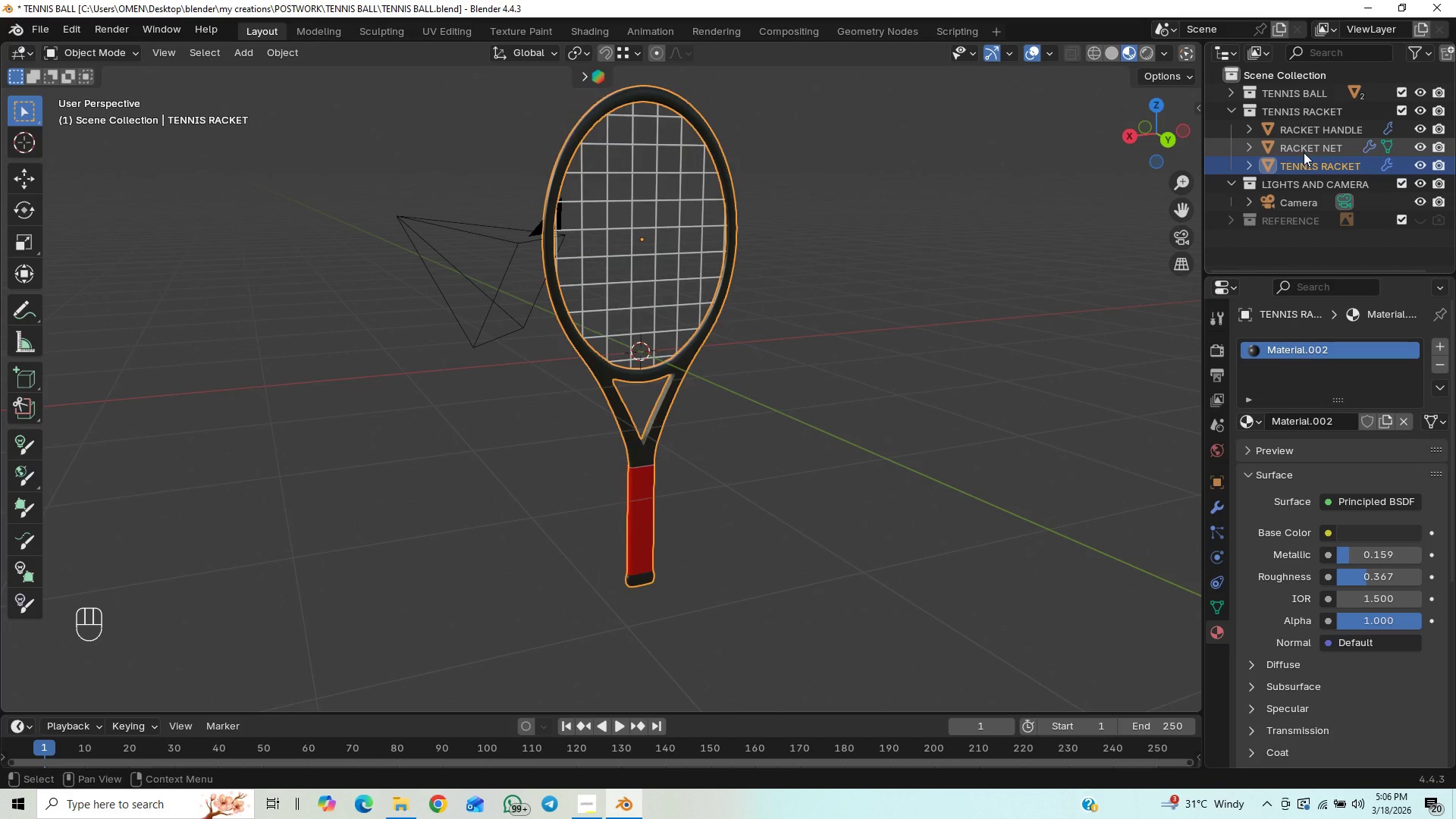 
hold_key(key=ShiftLeft, duration=1.52)
left_click([1305, 149])
 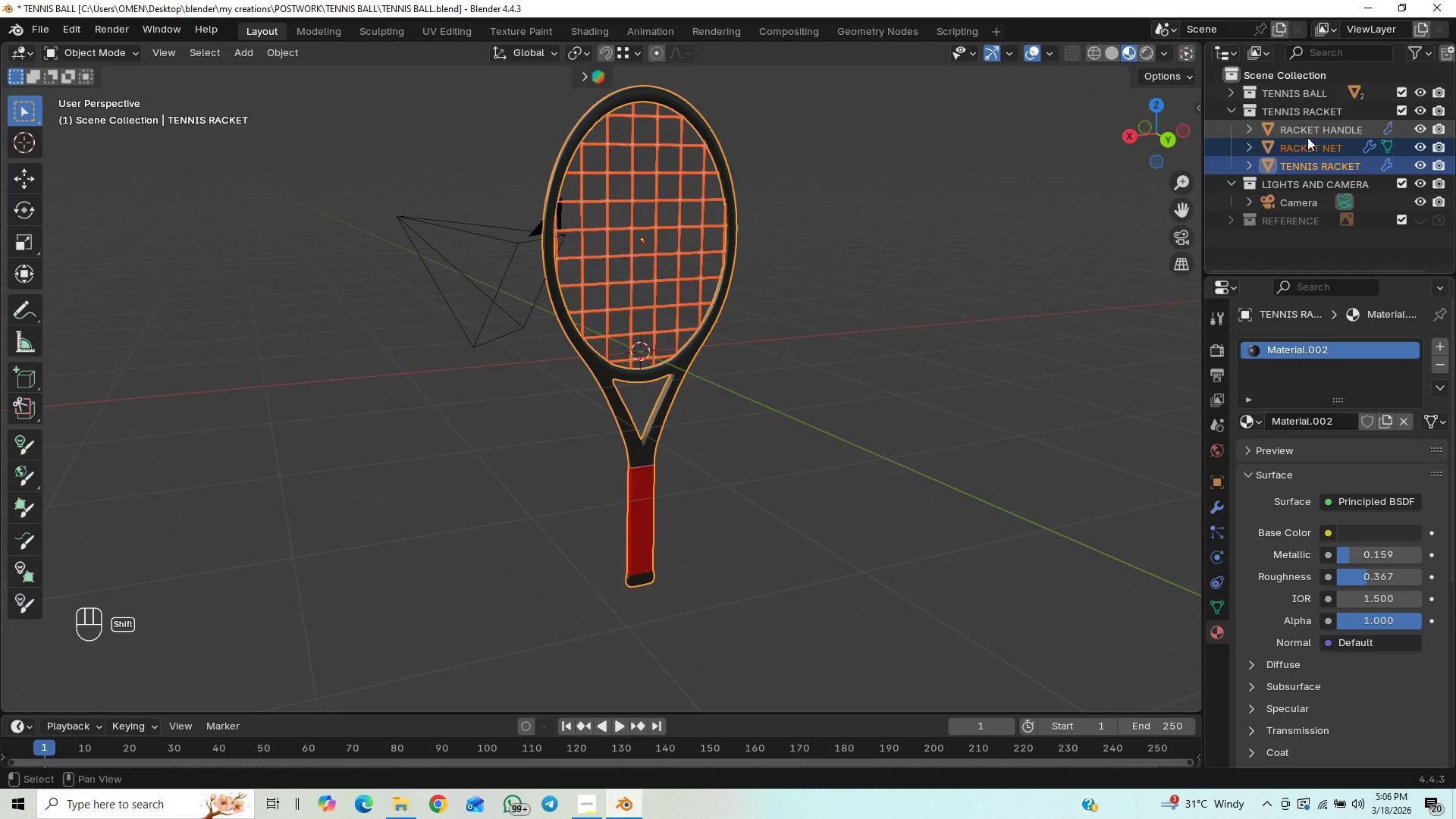 
hold_key(key=ShiftLeft, duration=0.55)
left_click([1310, 130])
 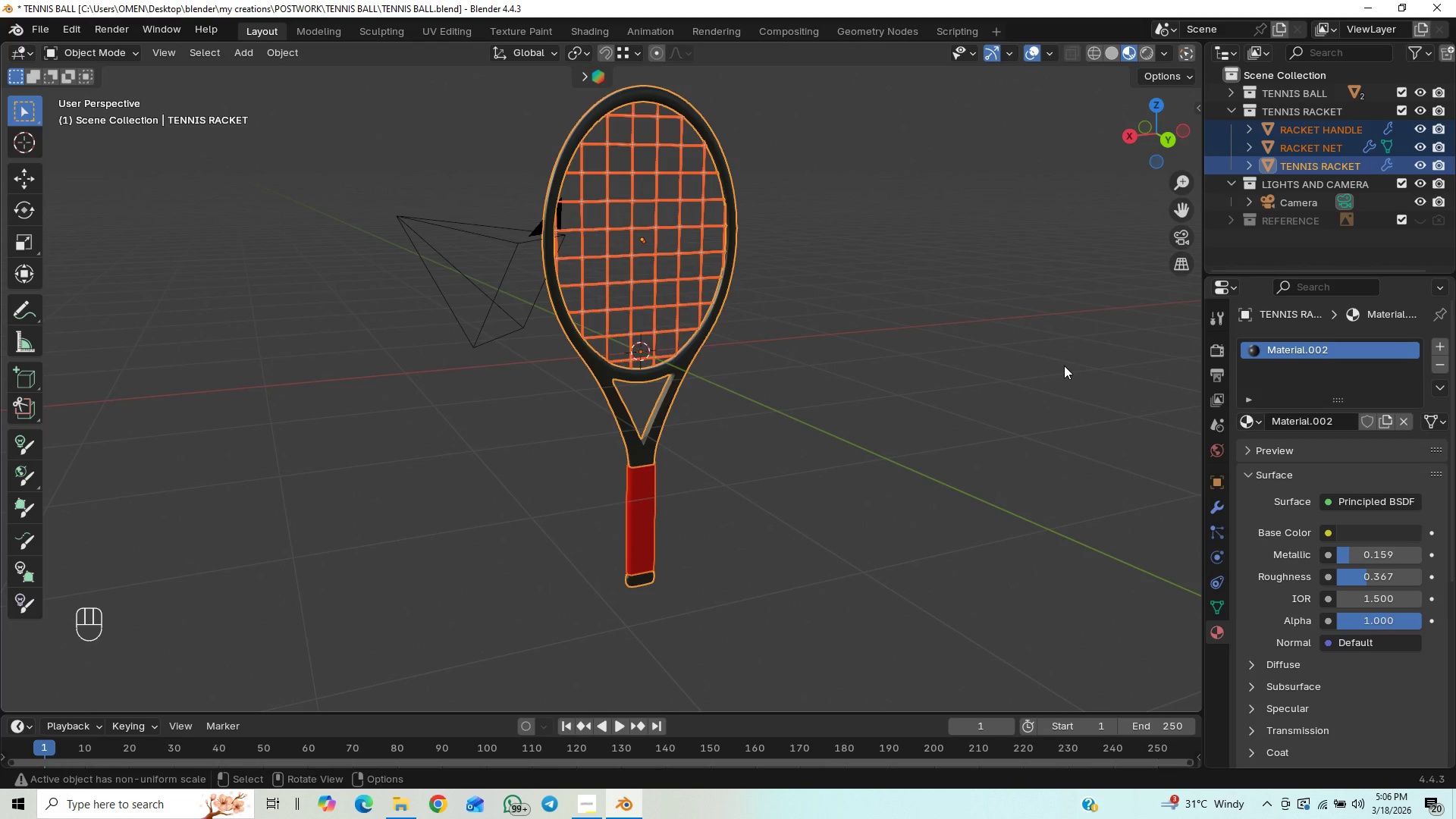 
key(Control+J)
 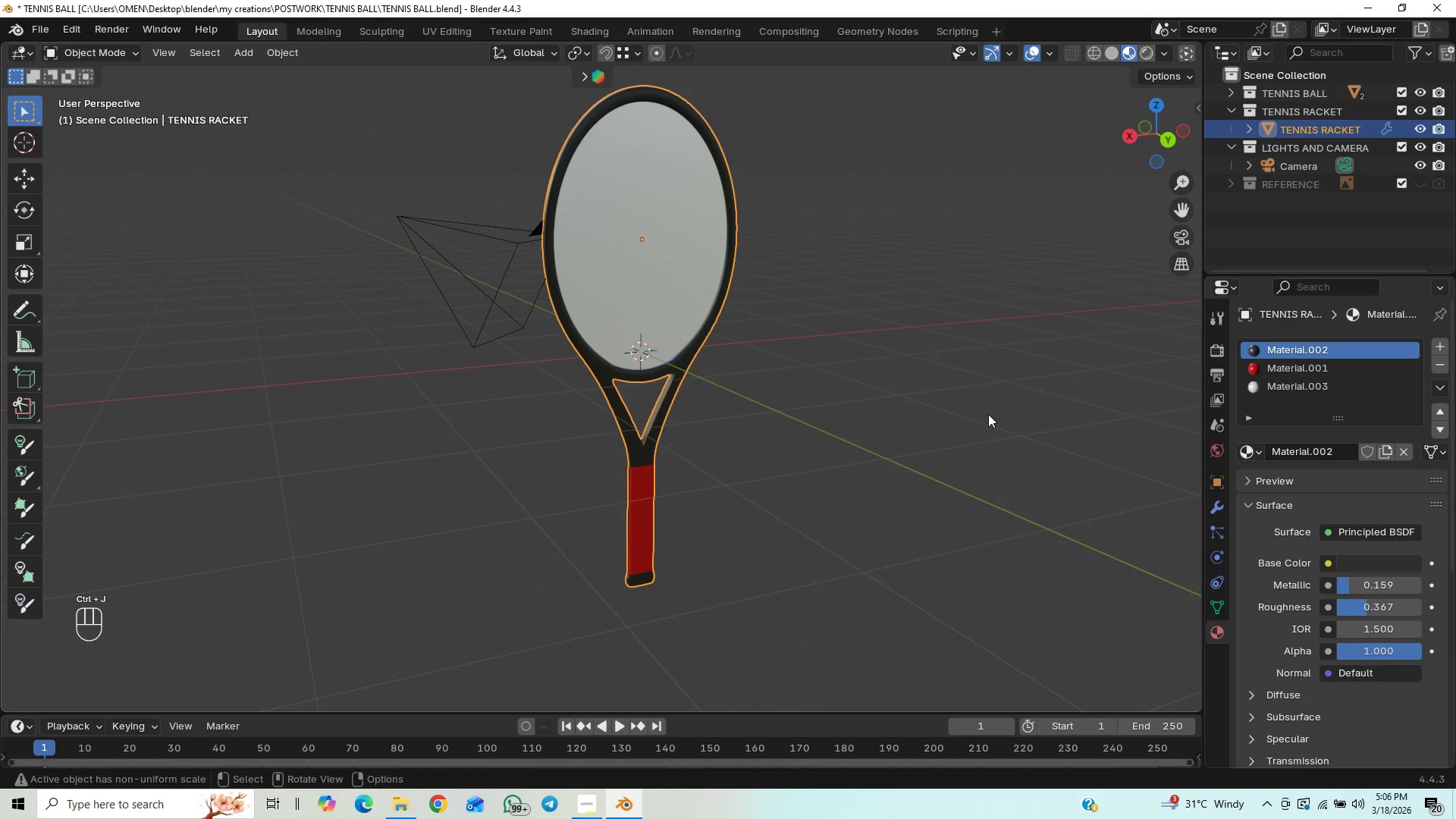 
key(Control+Z)
 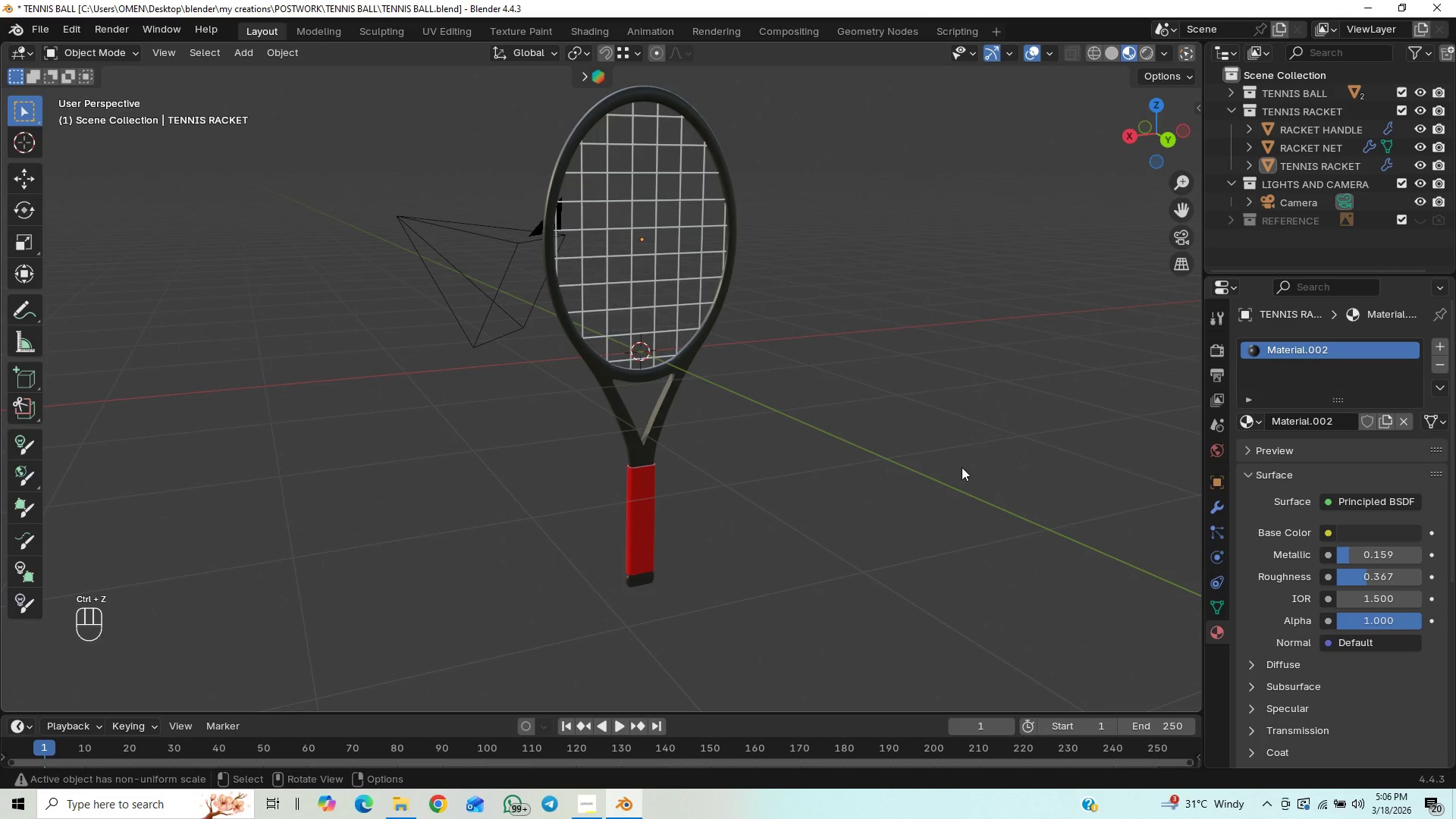 
scroll: coordinate [917, 497], scroll_direction: up, amount: 1.0
 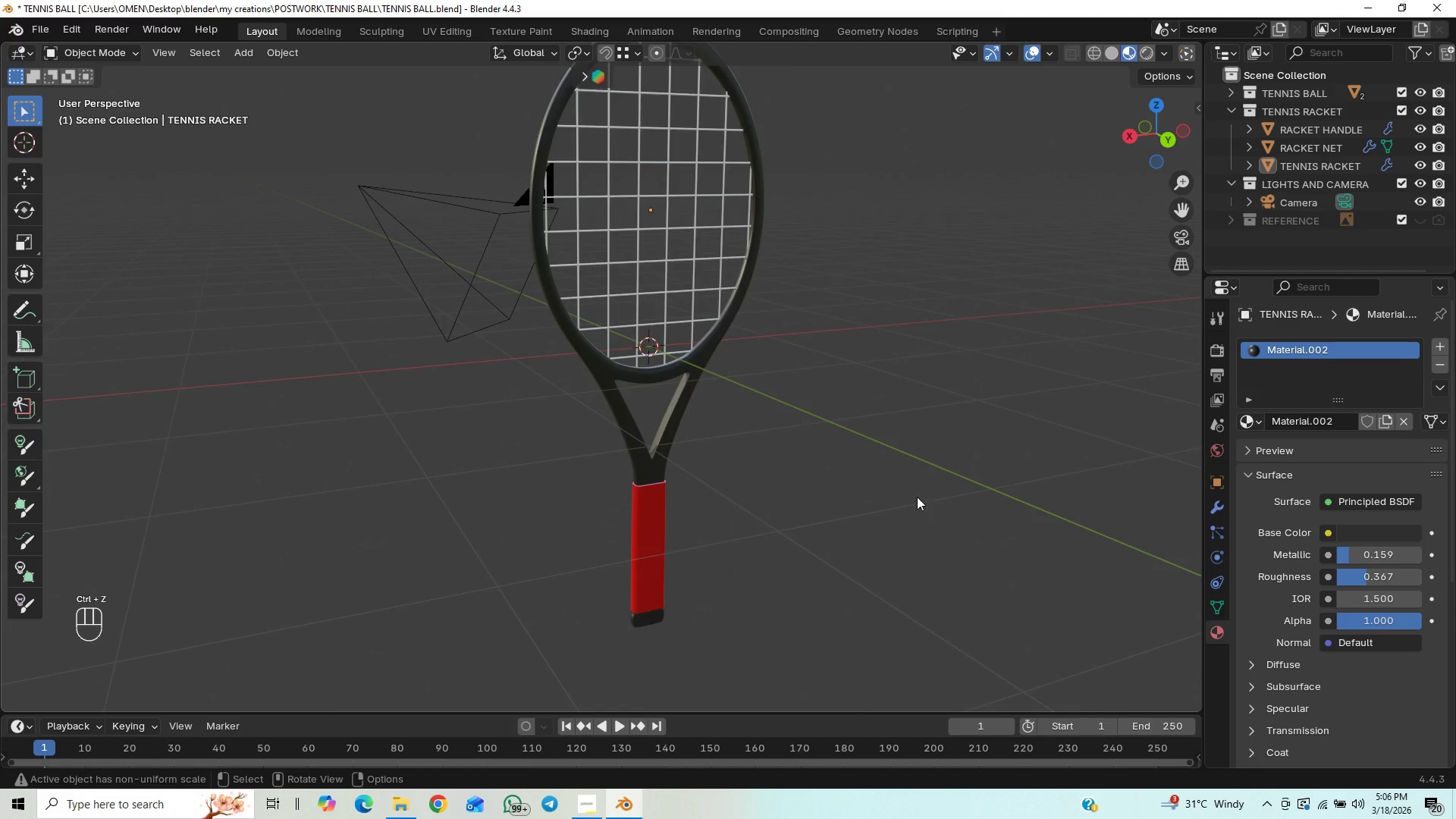 
hold_key(key=ShiftLeft, duration=0.73)
 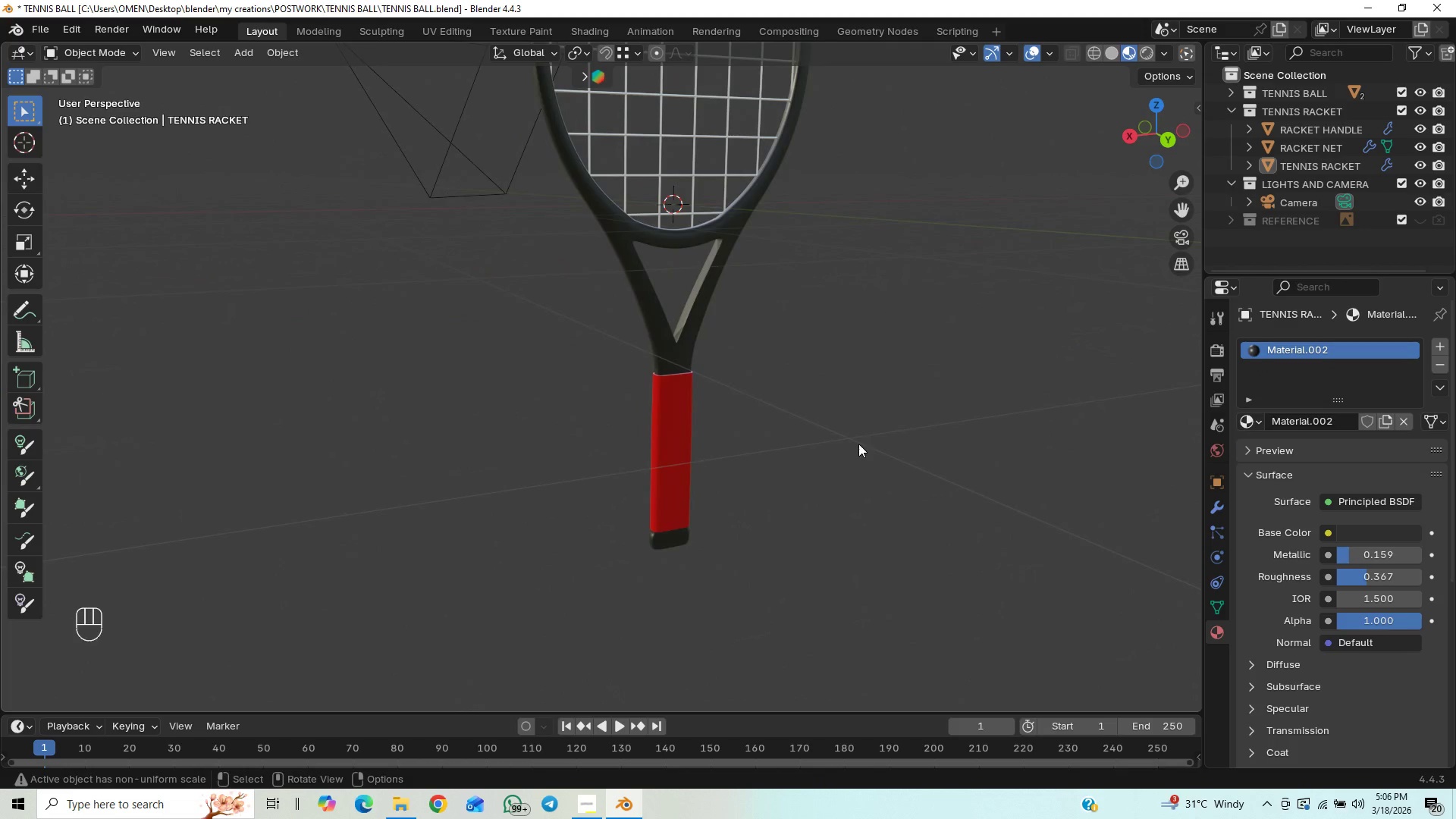 
hold_key(key=ShiftLeft, duration=0.95)
 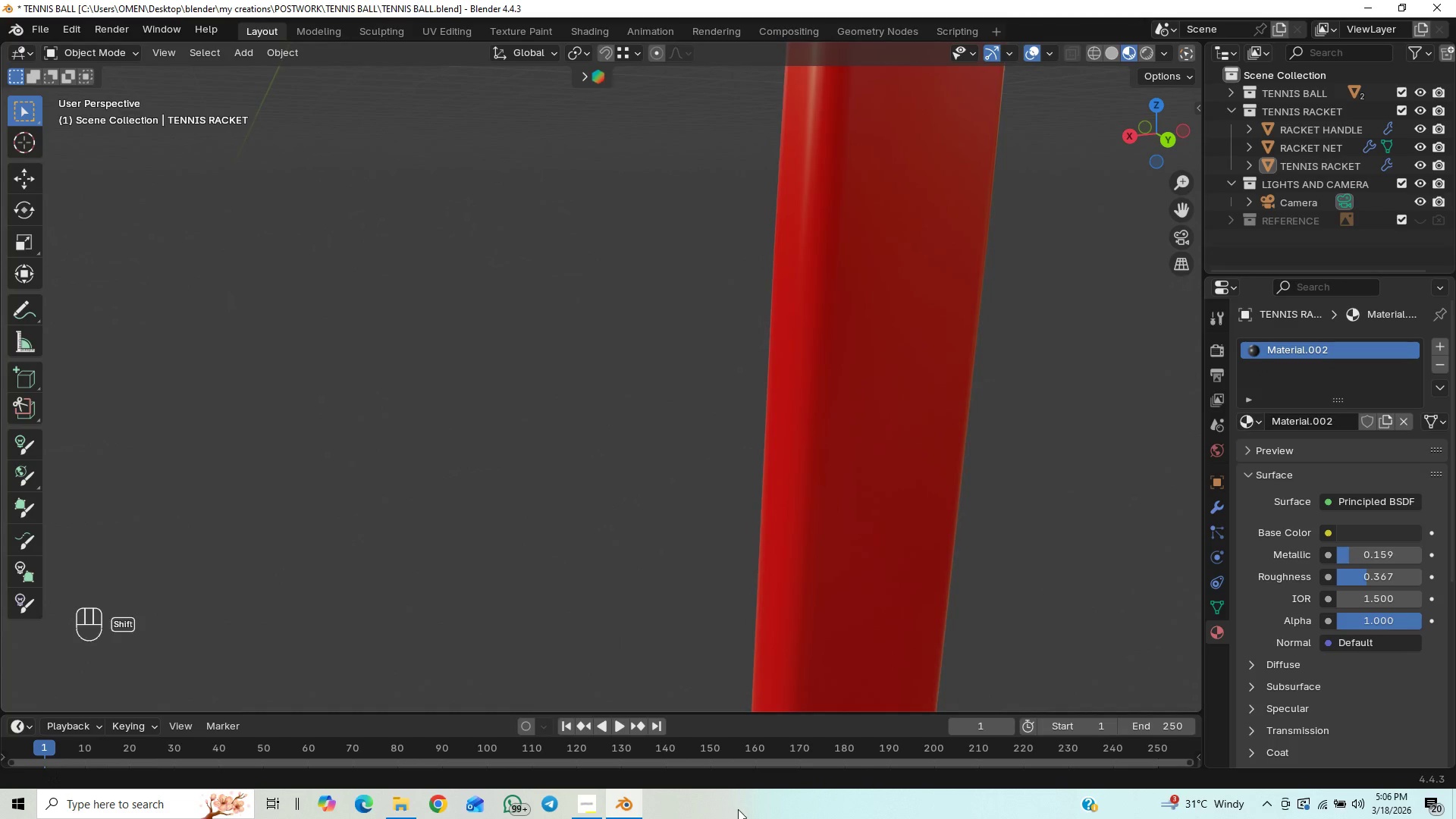 
scroll: coordinate [858, 444], scroll_direction: up, amount: 10.0
 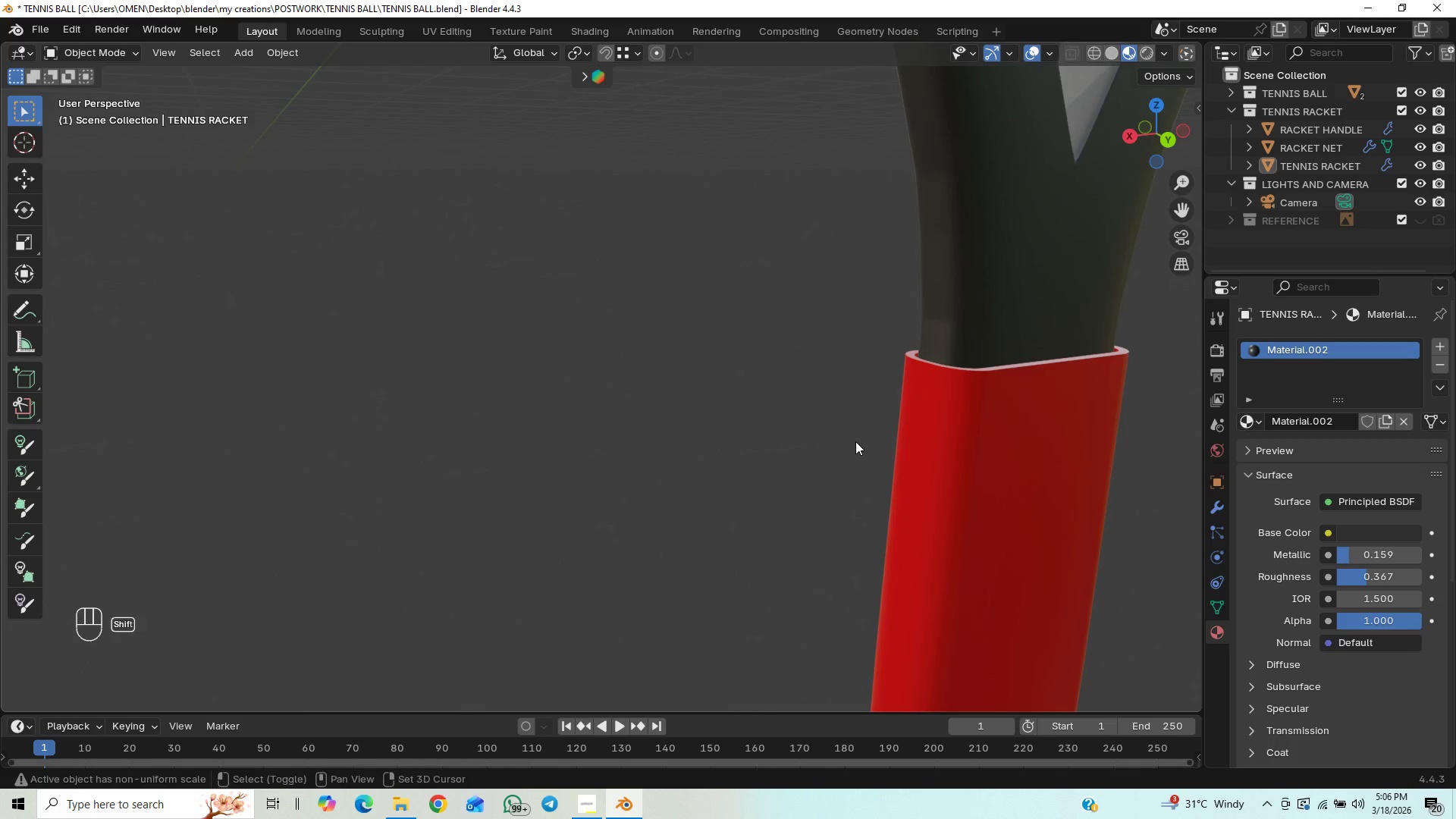 
hold_key(key=ShiftLeft, duration=1.02)
 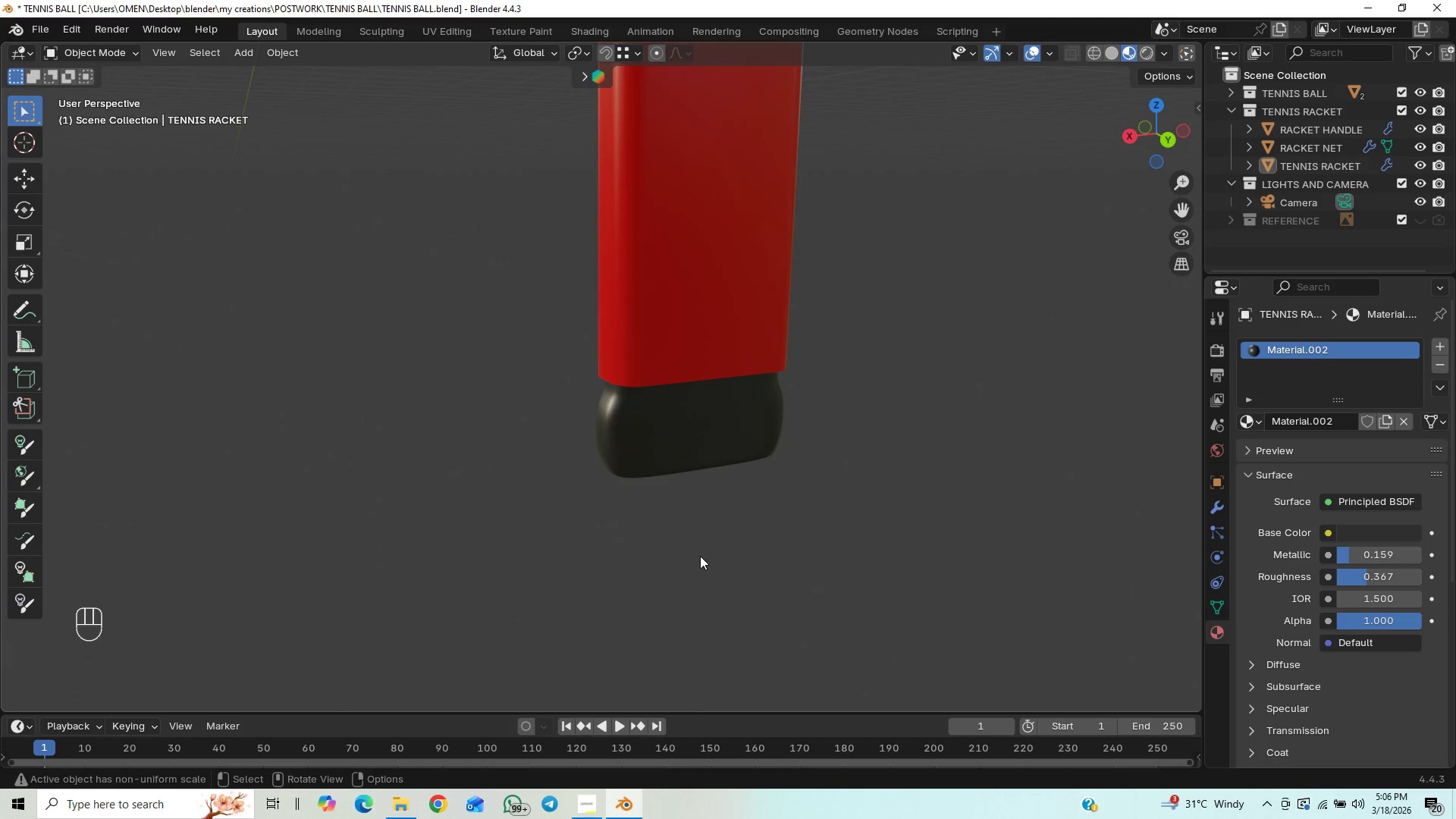 
scroll: coordinate [701, 566], scroll_direction: down, amount: 1.0
 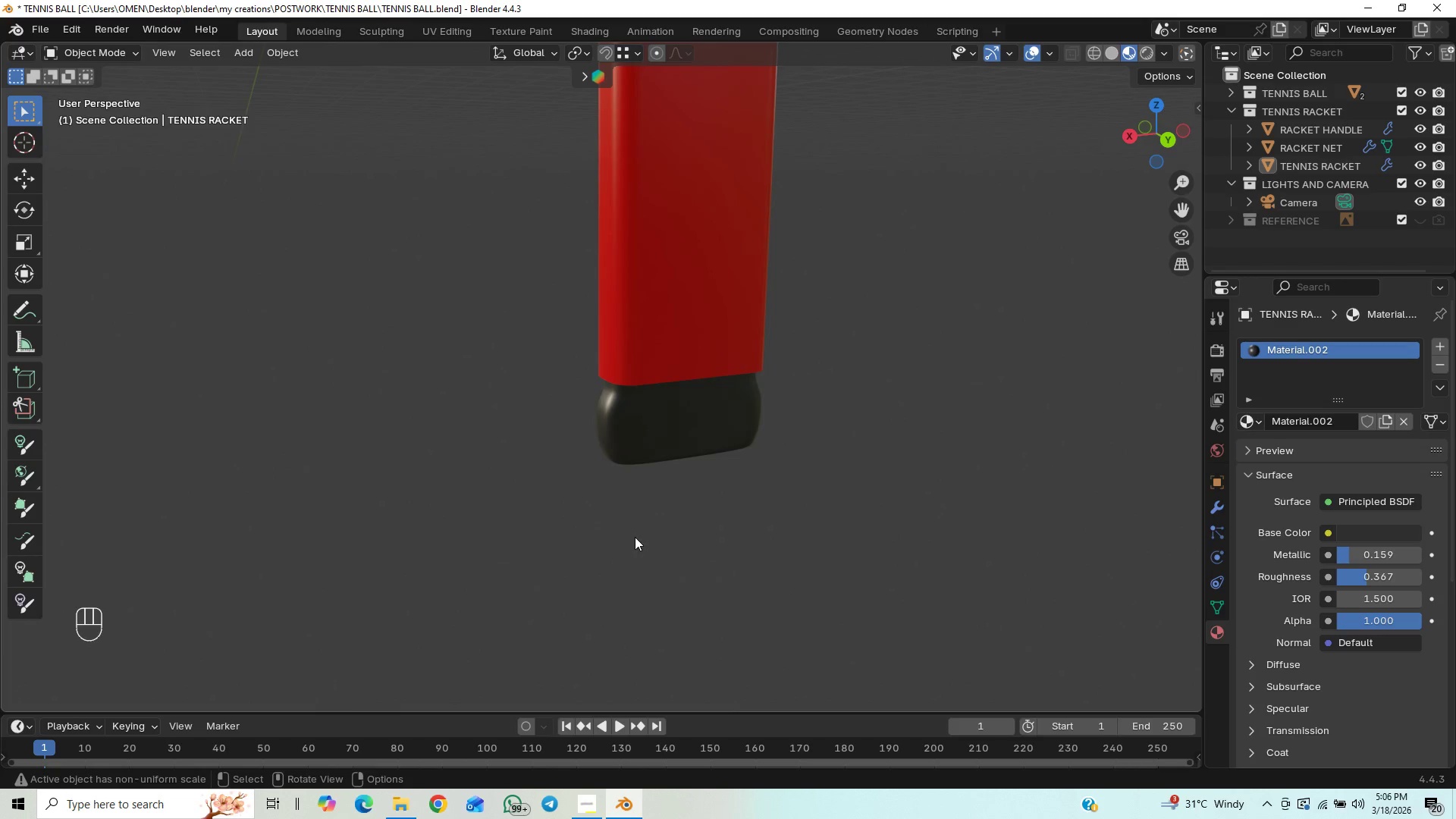 
hold_key(key=ShiftLeft, duration=0.61)
 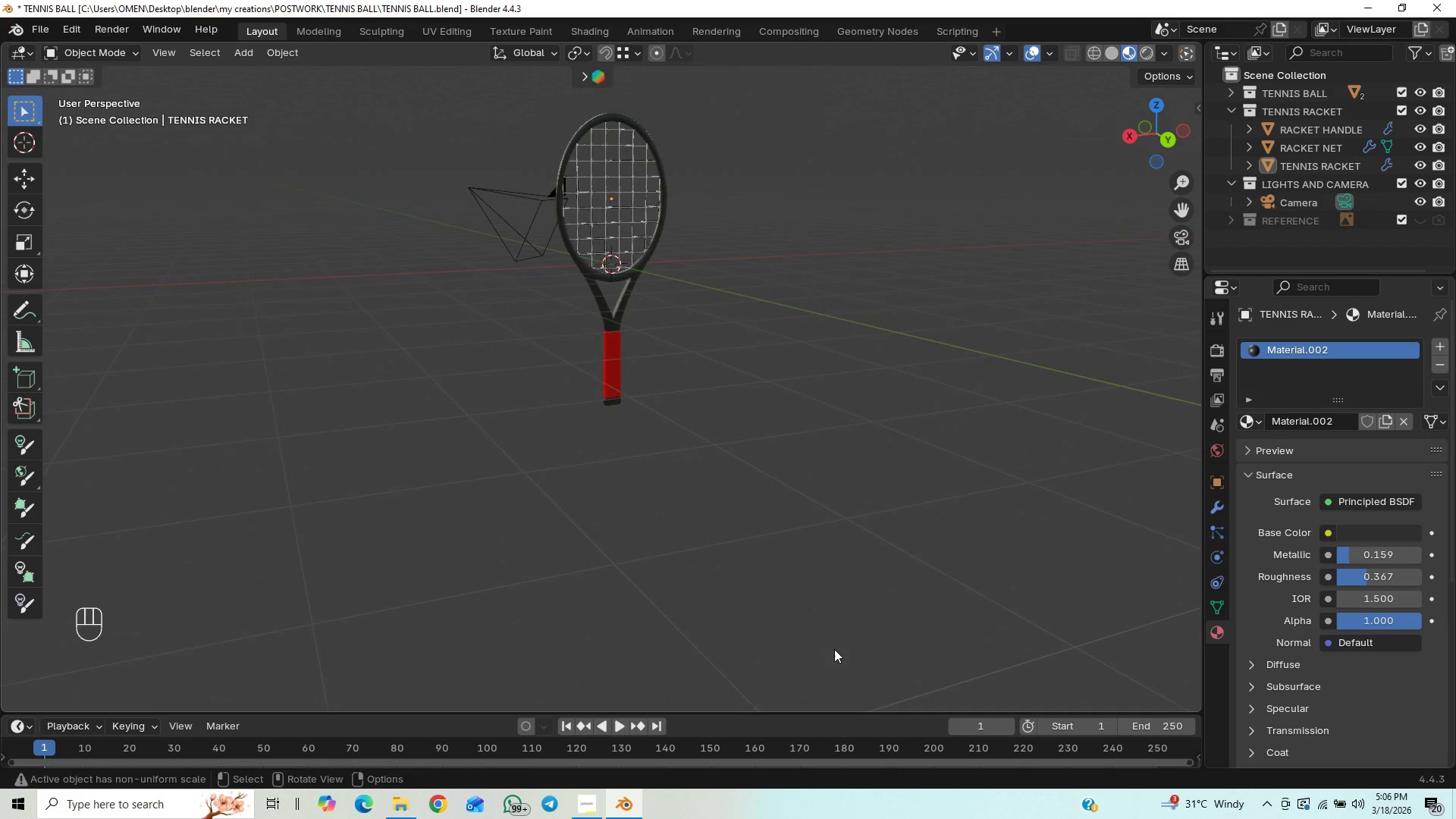 
scroll: coordinate [834, 649], scroll_direction: down, amount: 14.0
 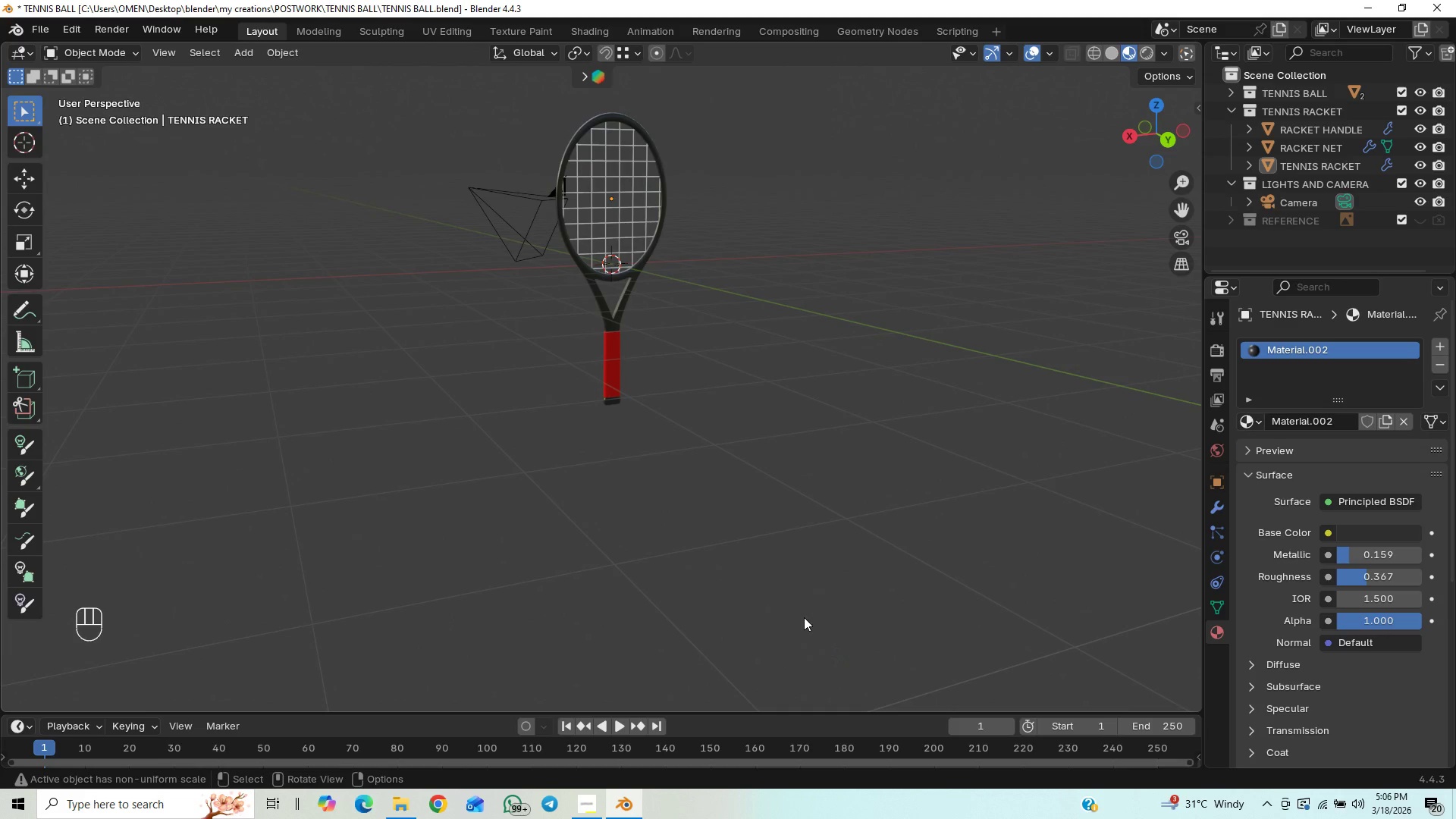 
hold_key(key=ShiftLeft, duration=0.47)
 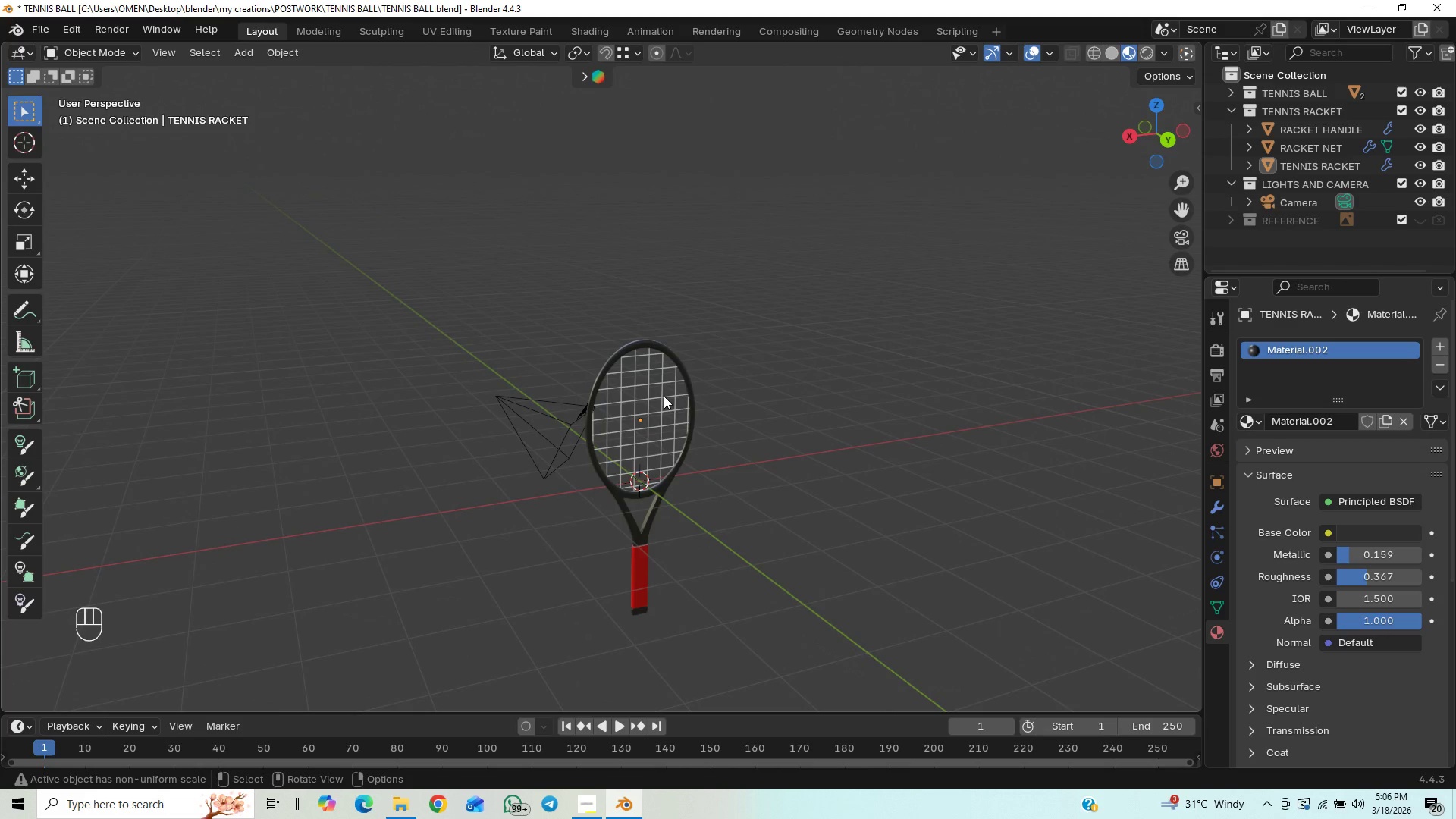 
key(Control+S)
 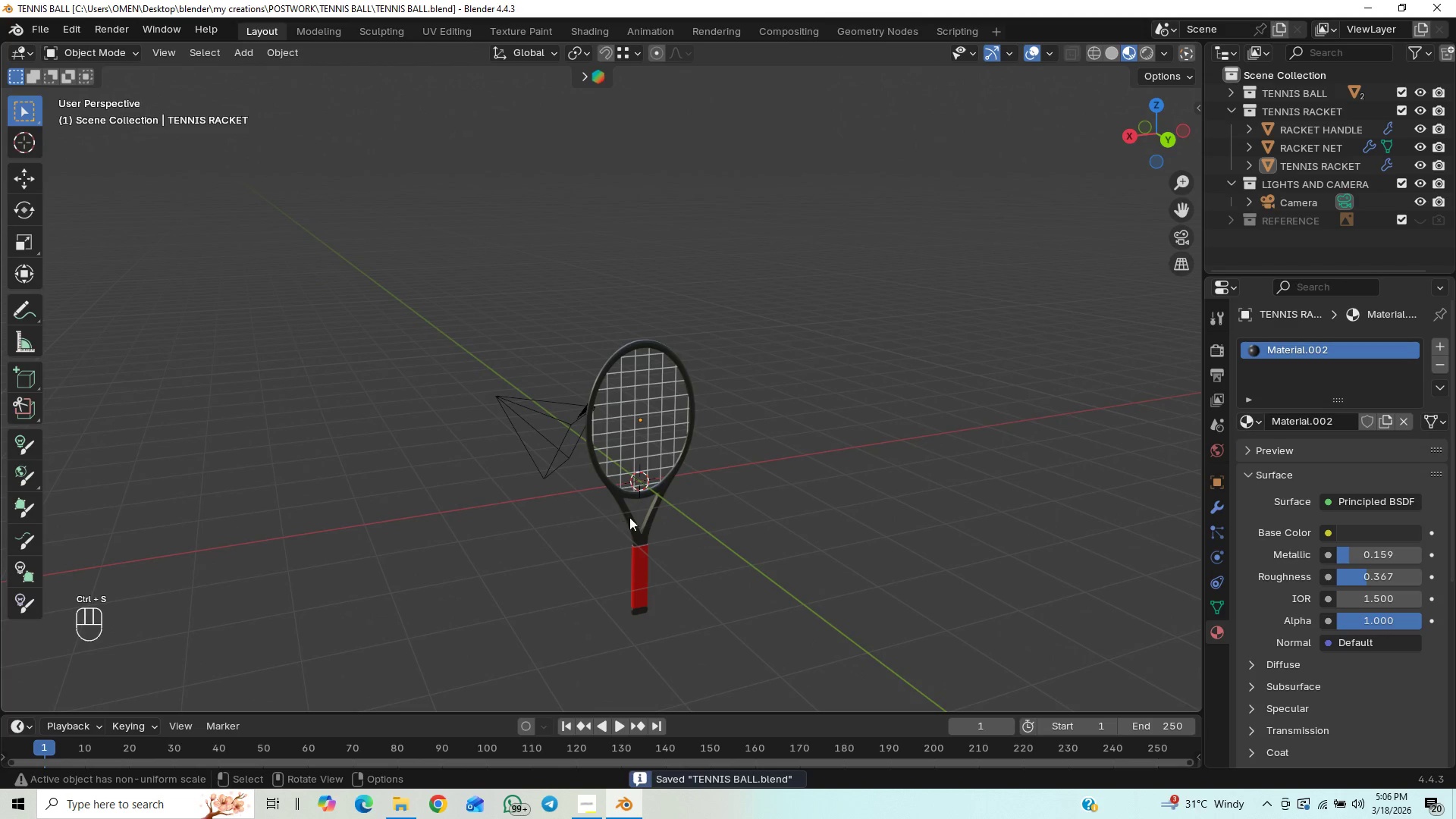 
hold_key(key=ShiftLeft, duration=0.5)
 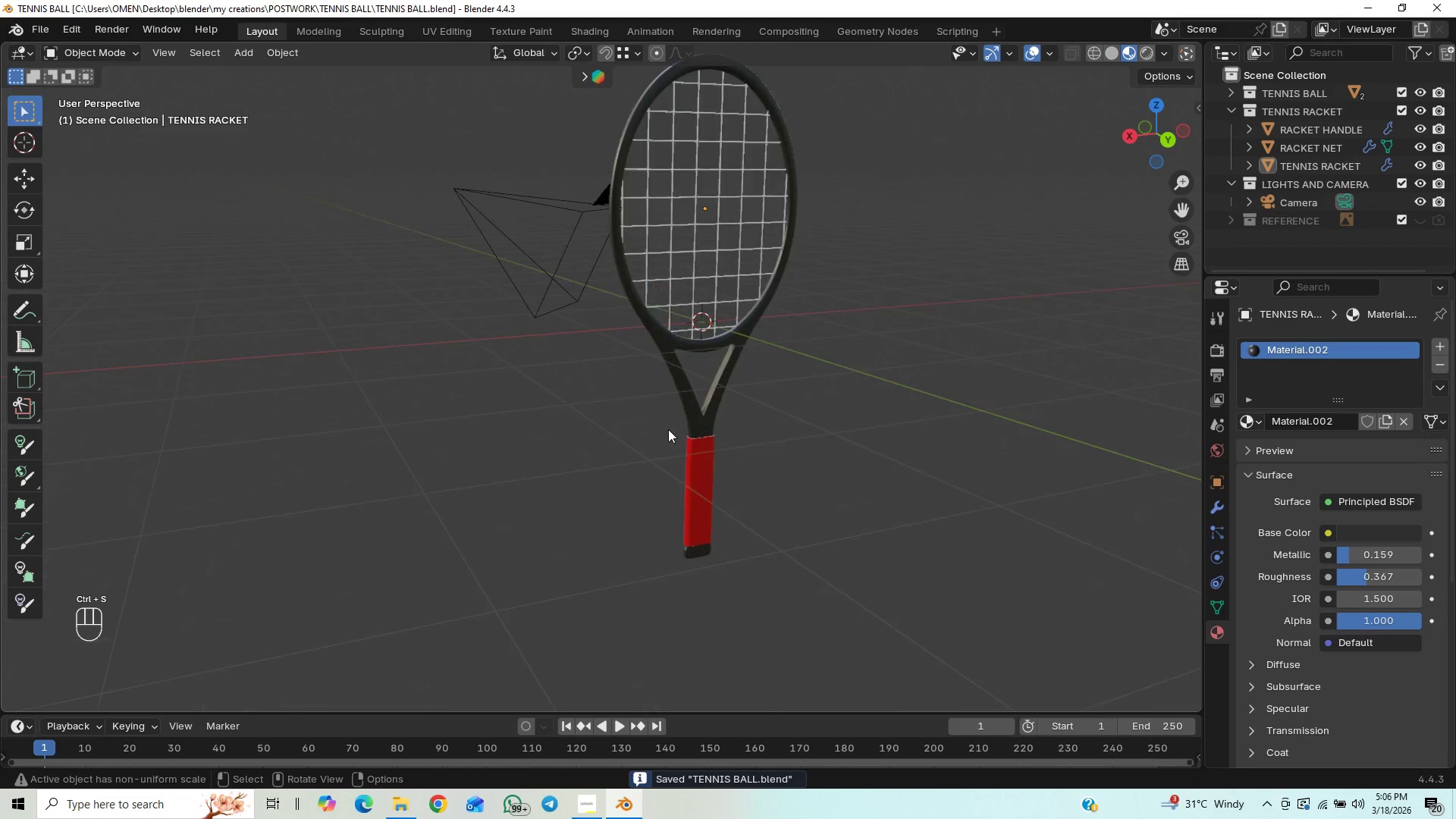 
hold_key(key=ShiftLeft, duration=0.67)
 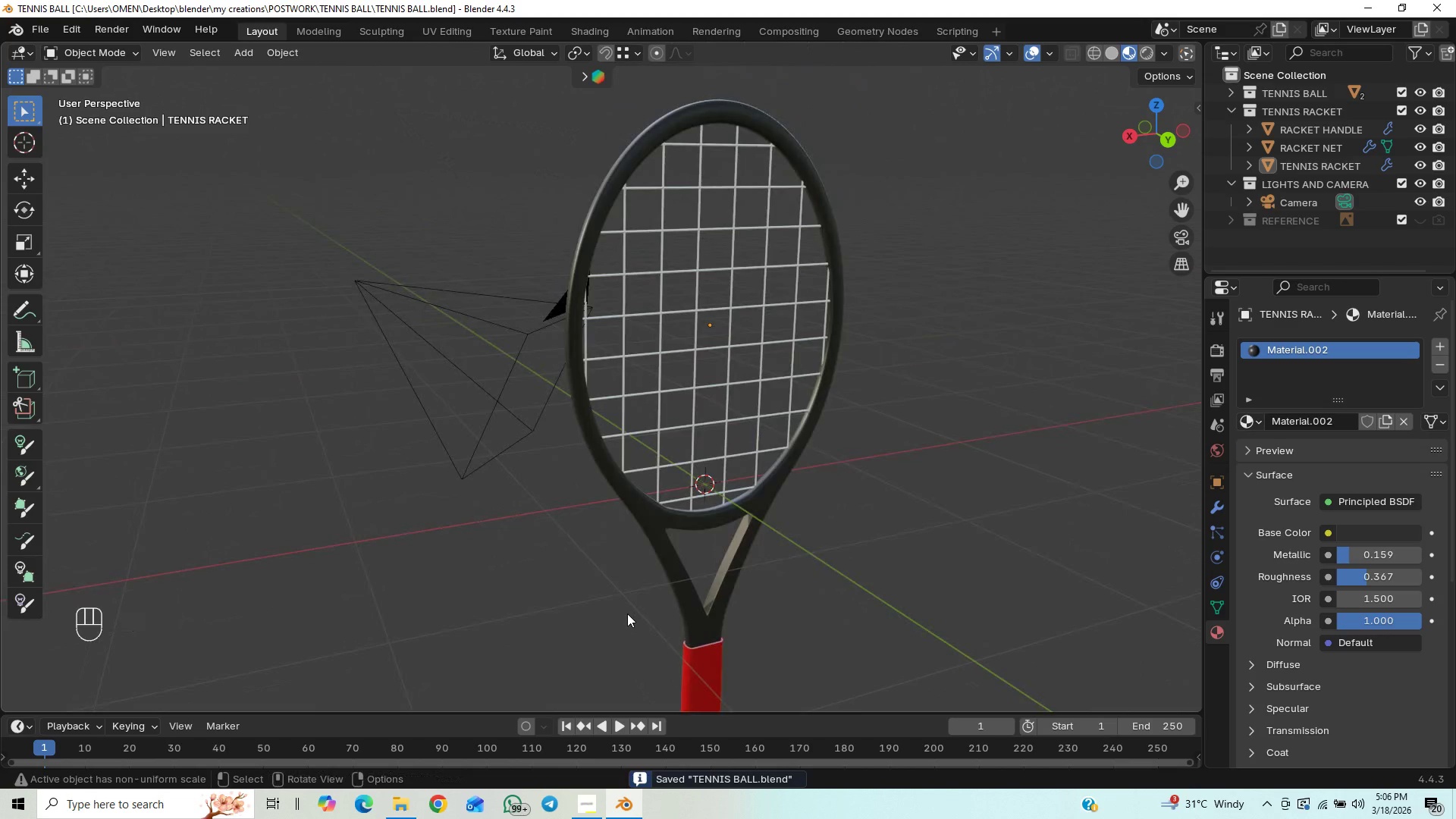 
scroll: coordinate [668, 430], scroll_direction: up, amount: 5.0
 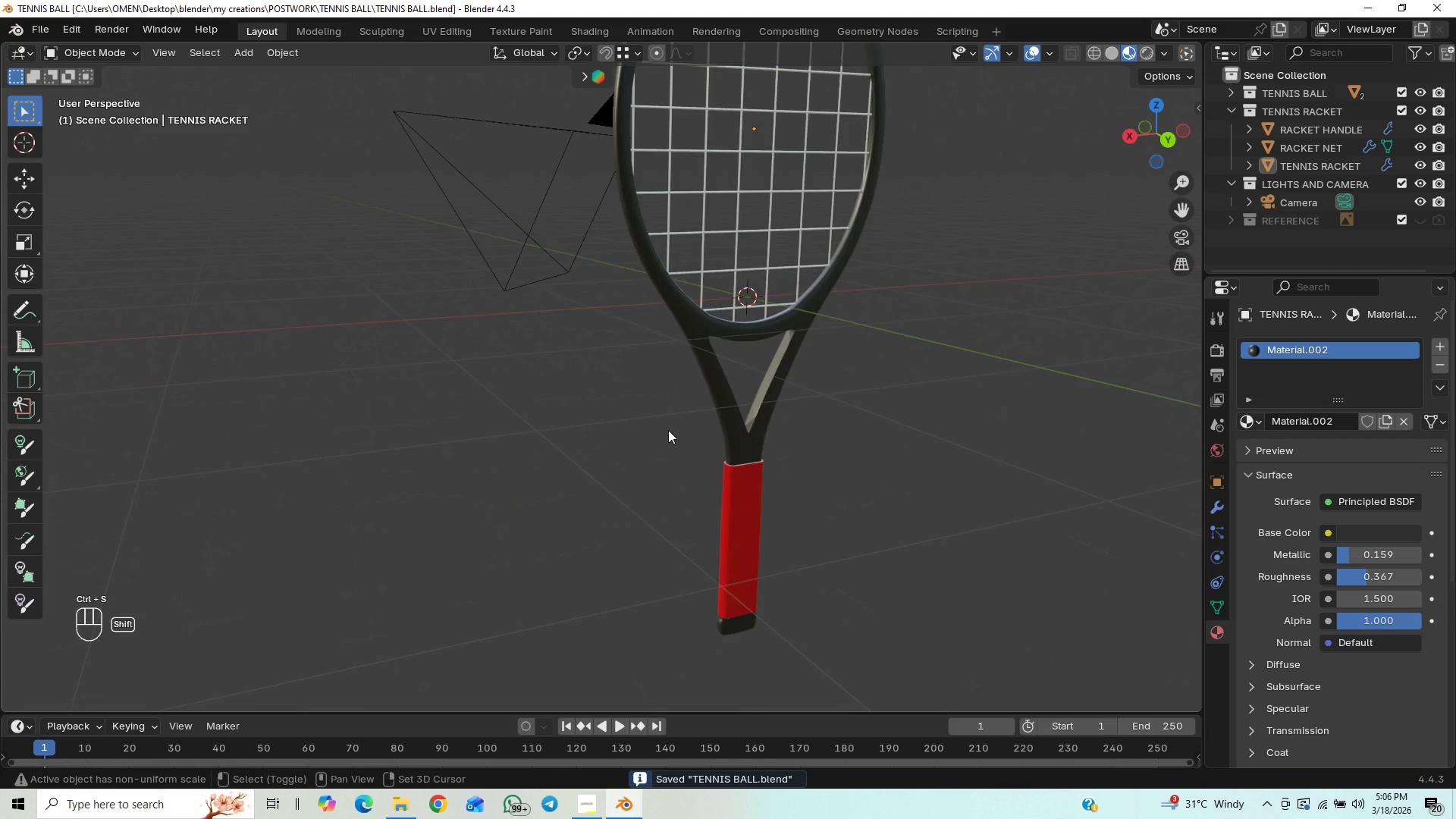 
key(Control+S)
 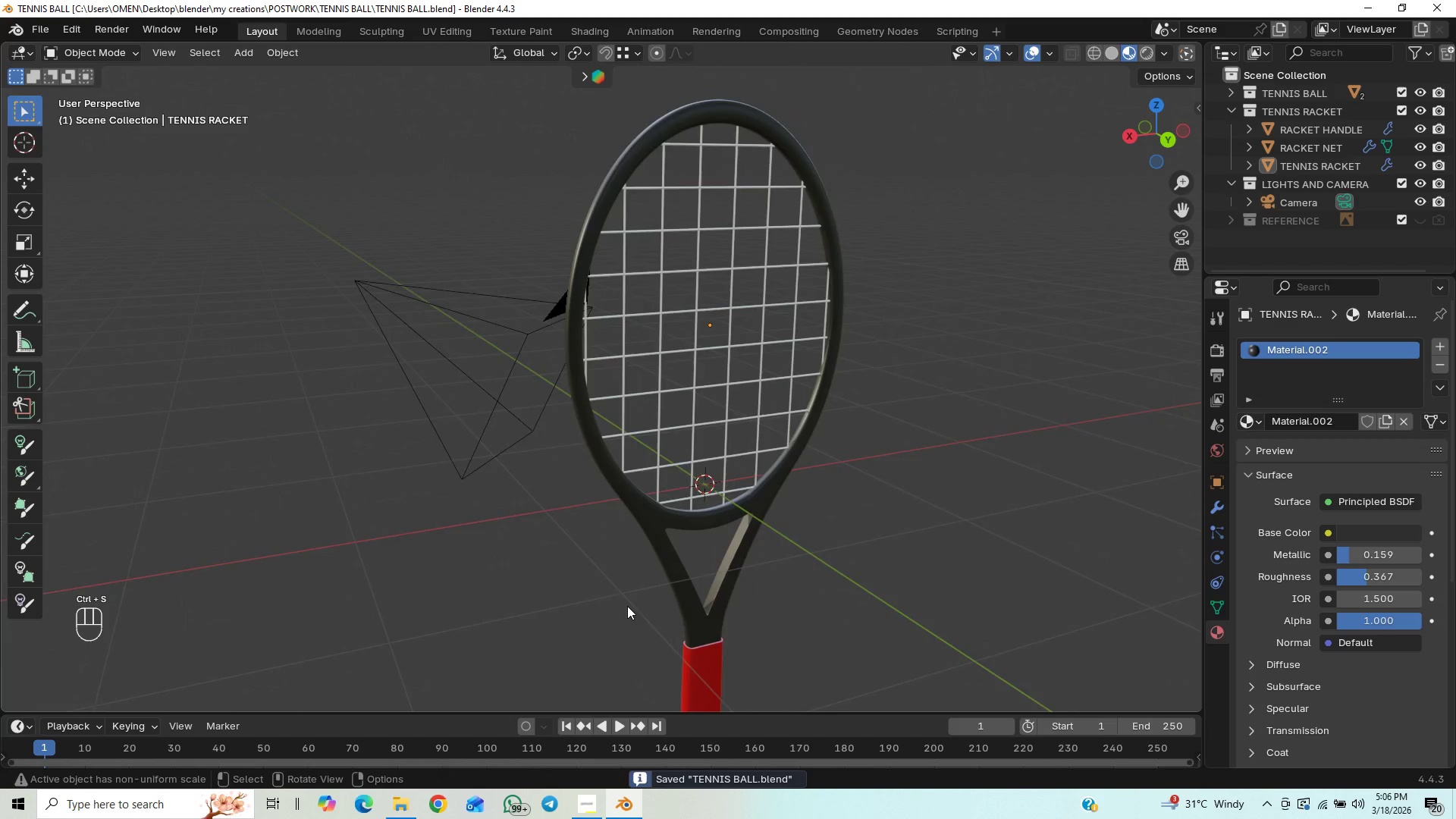 
scroll: coordinate [649, 615], scroll_direction: down, amount: 2.0
 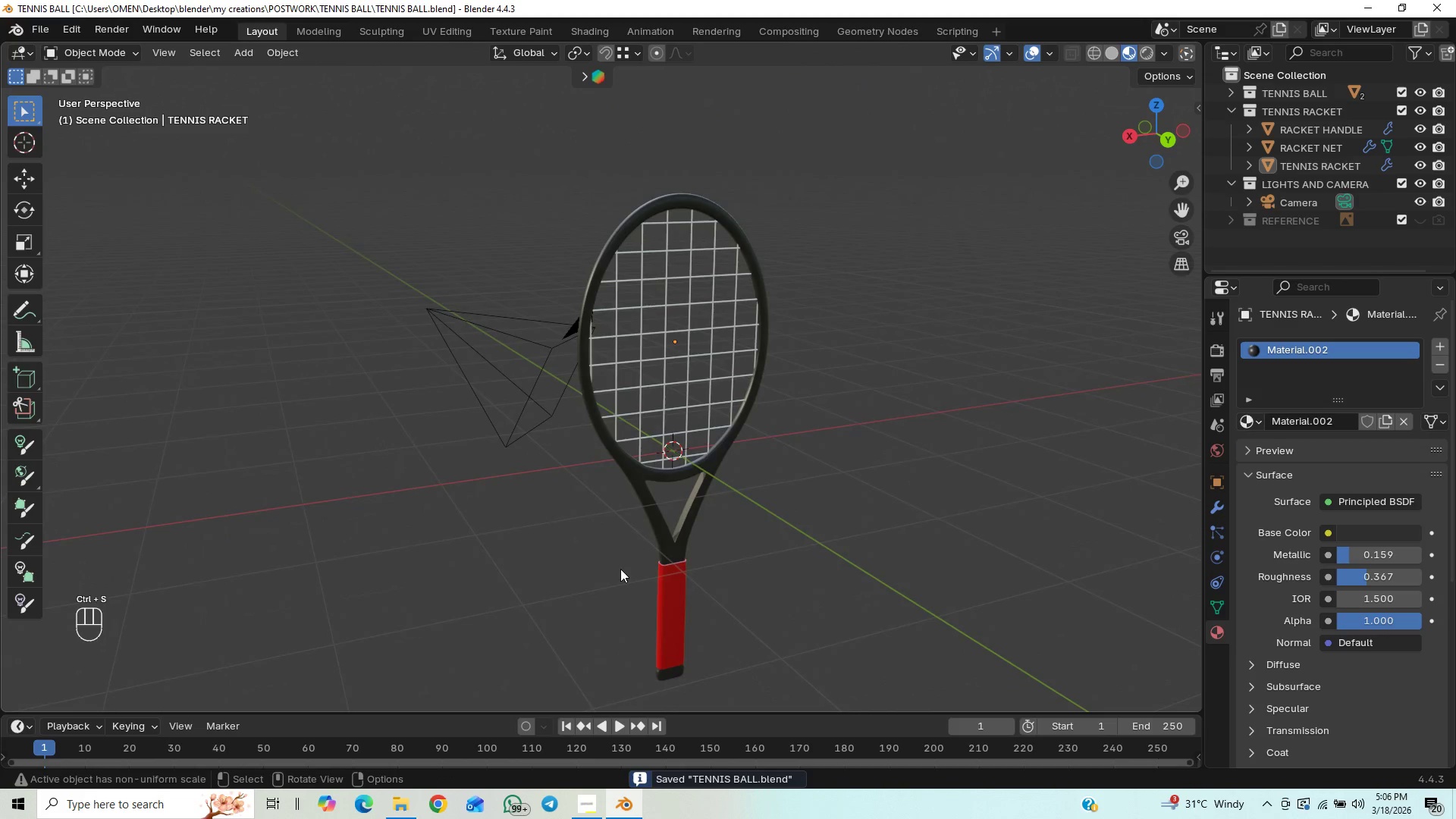 
hold_key(key=ShiftLeft, duration=0.61)
 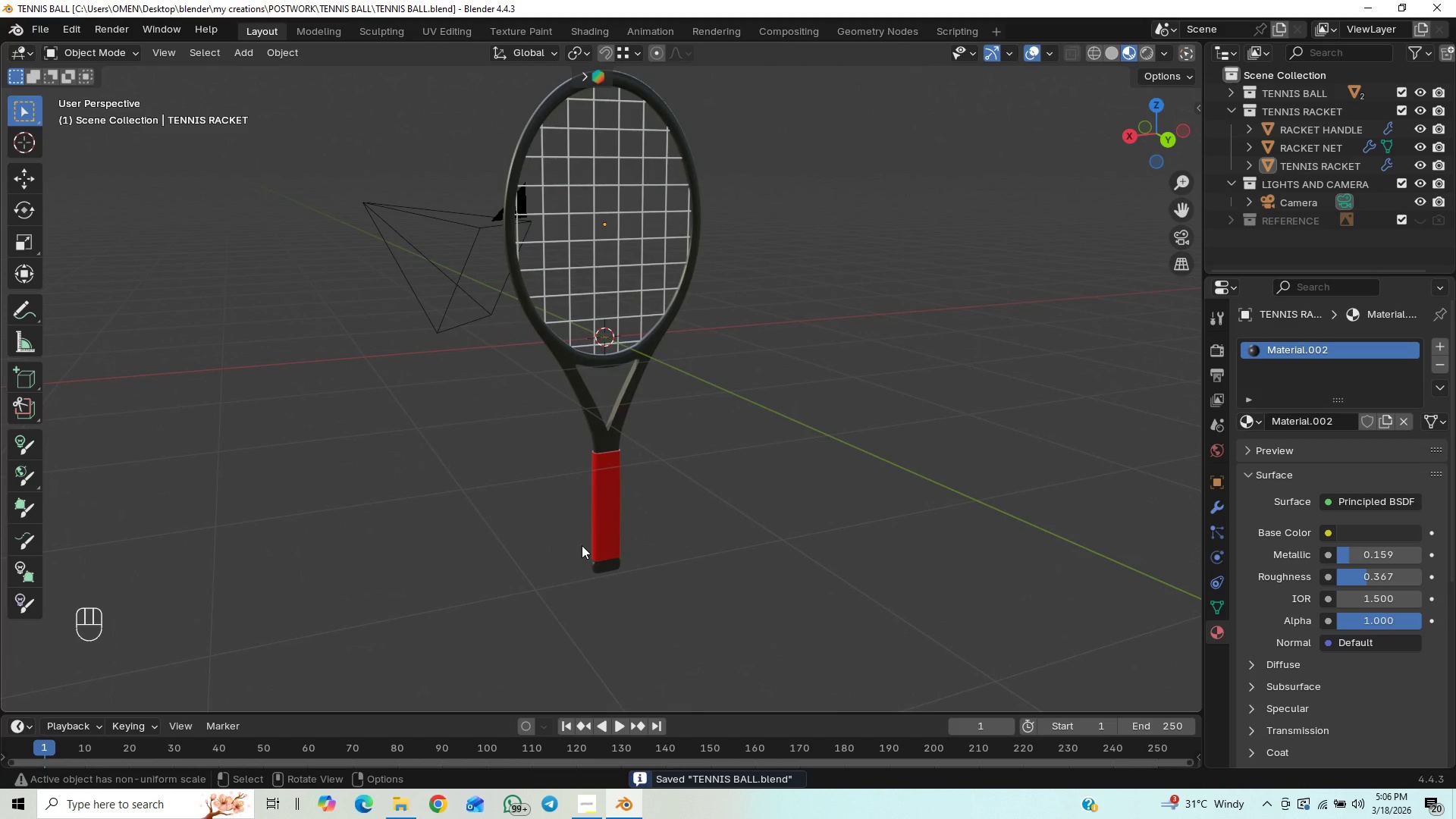 
scroll: coordinate [582, 544], scroll_direction: down, amount: 1.0
 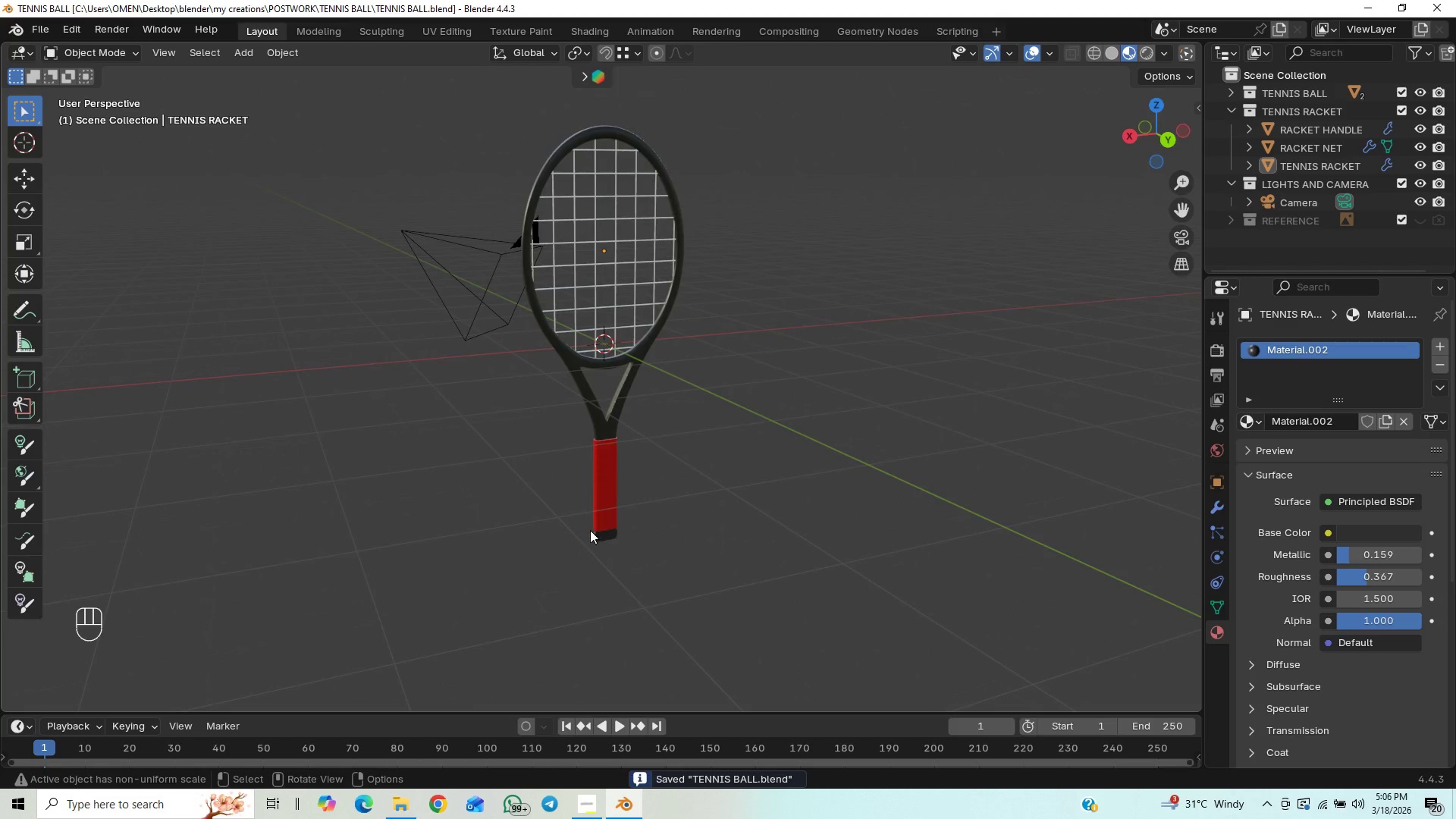 
hold_key(key=ShiftLeft, duration=0.72)
scroll: coordinate [598, 518], scroll_direction: down, amount: 1.0
 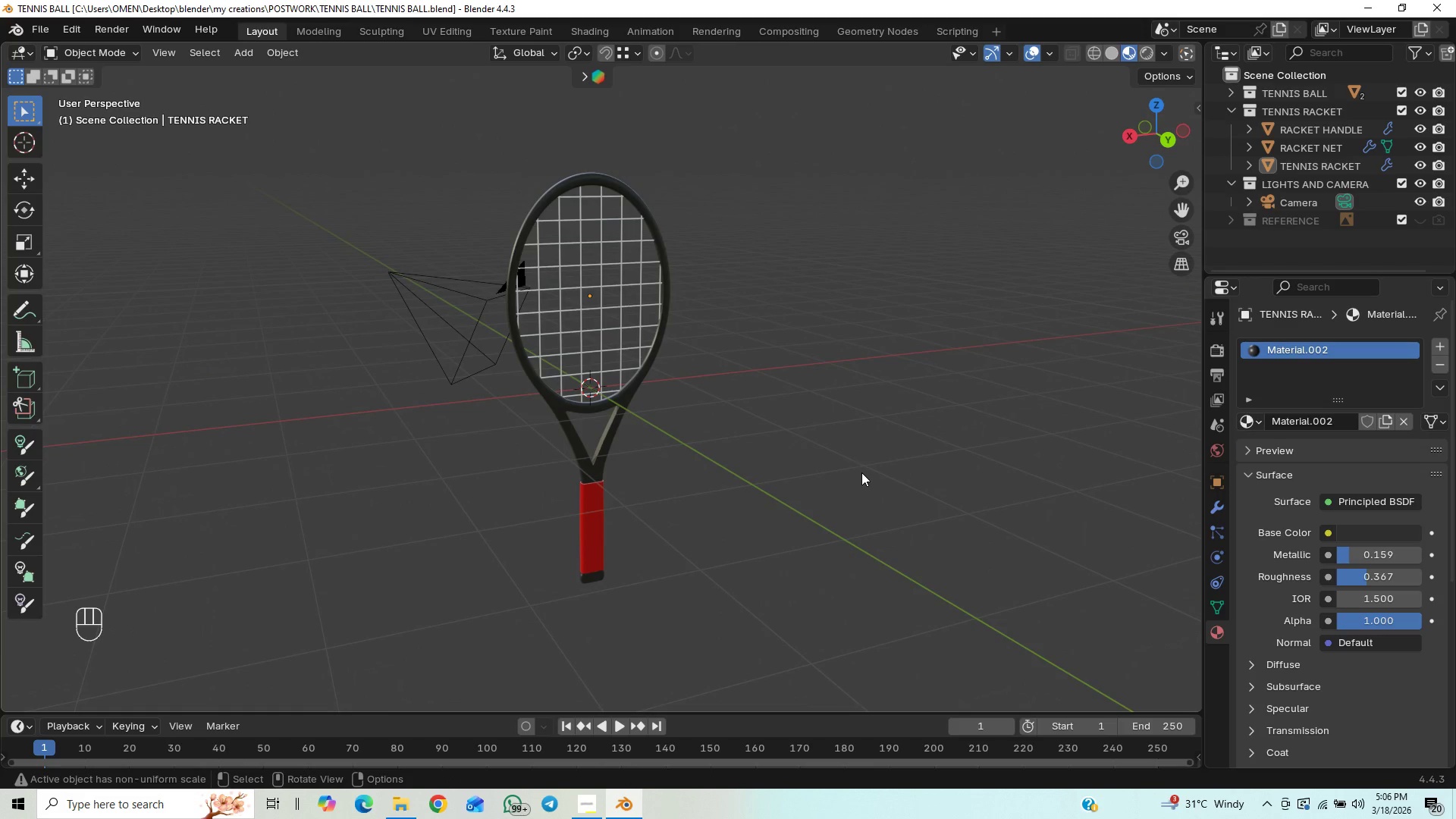 
key(Slash)
 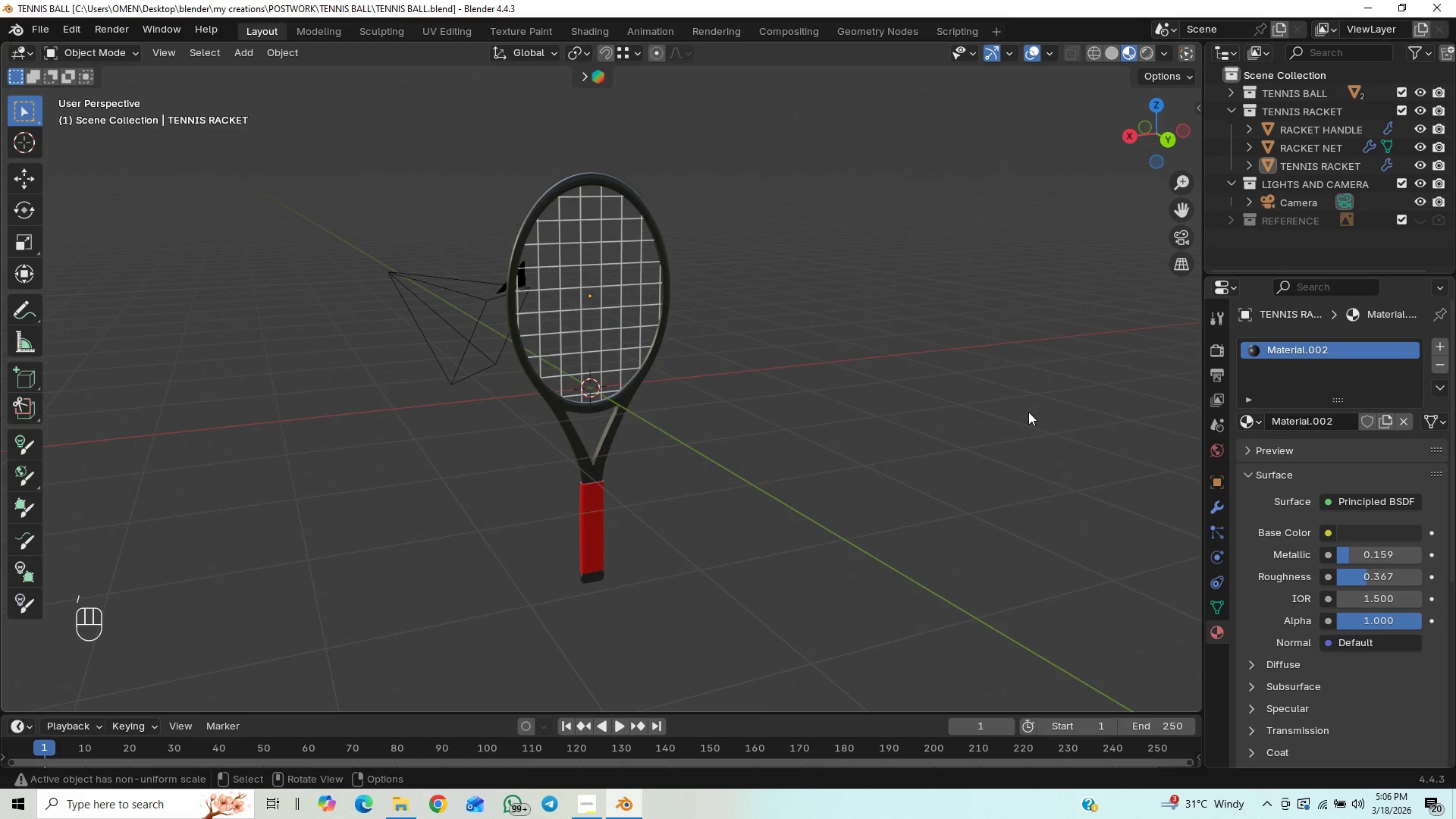 
key(Slash)
 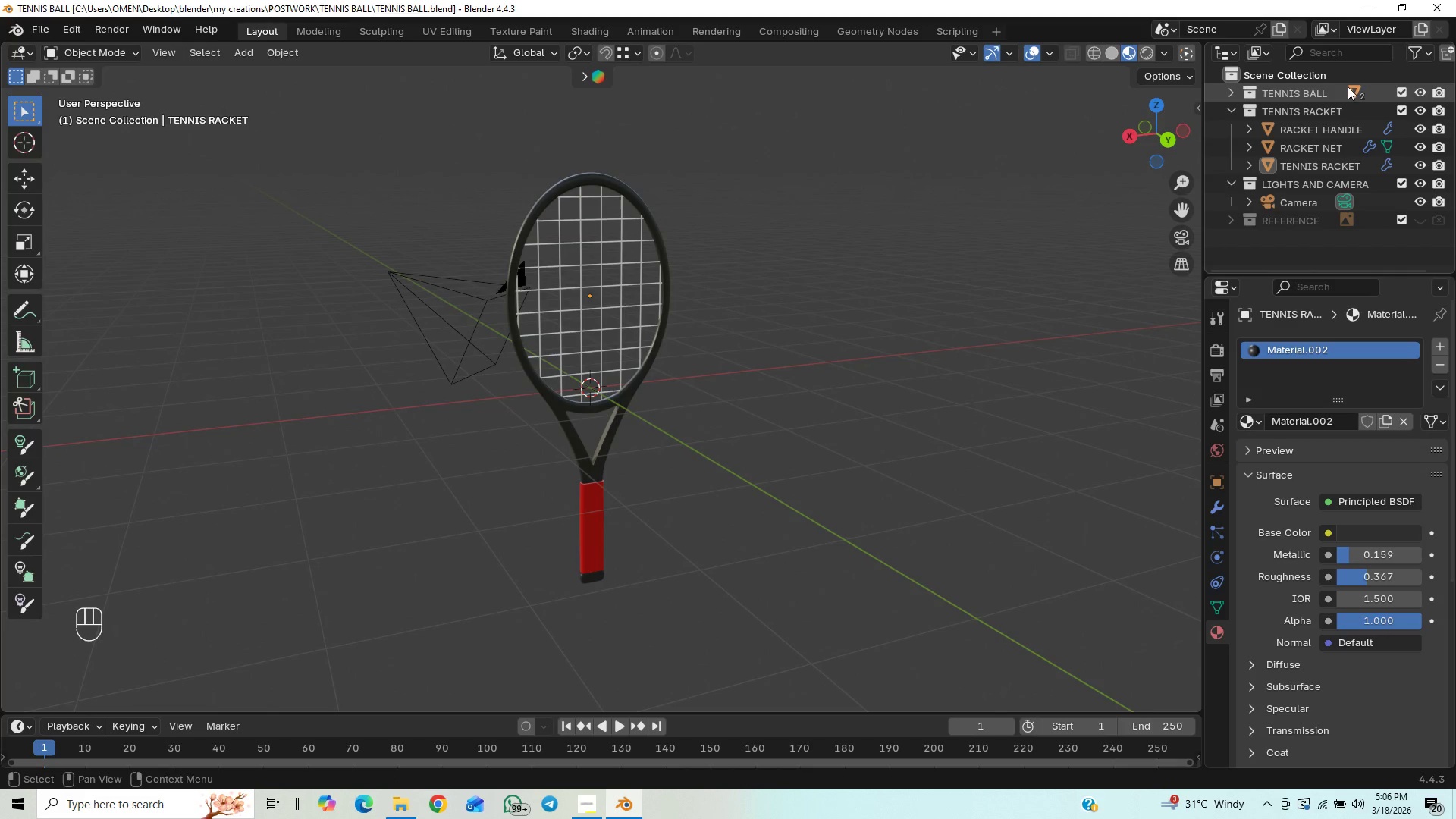 
left_click([1235, 93])
 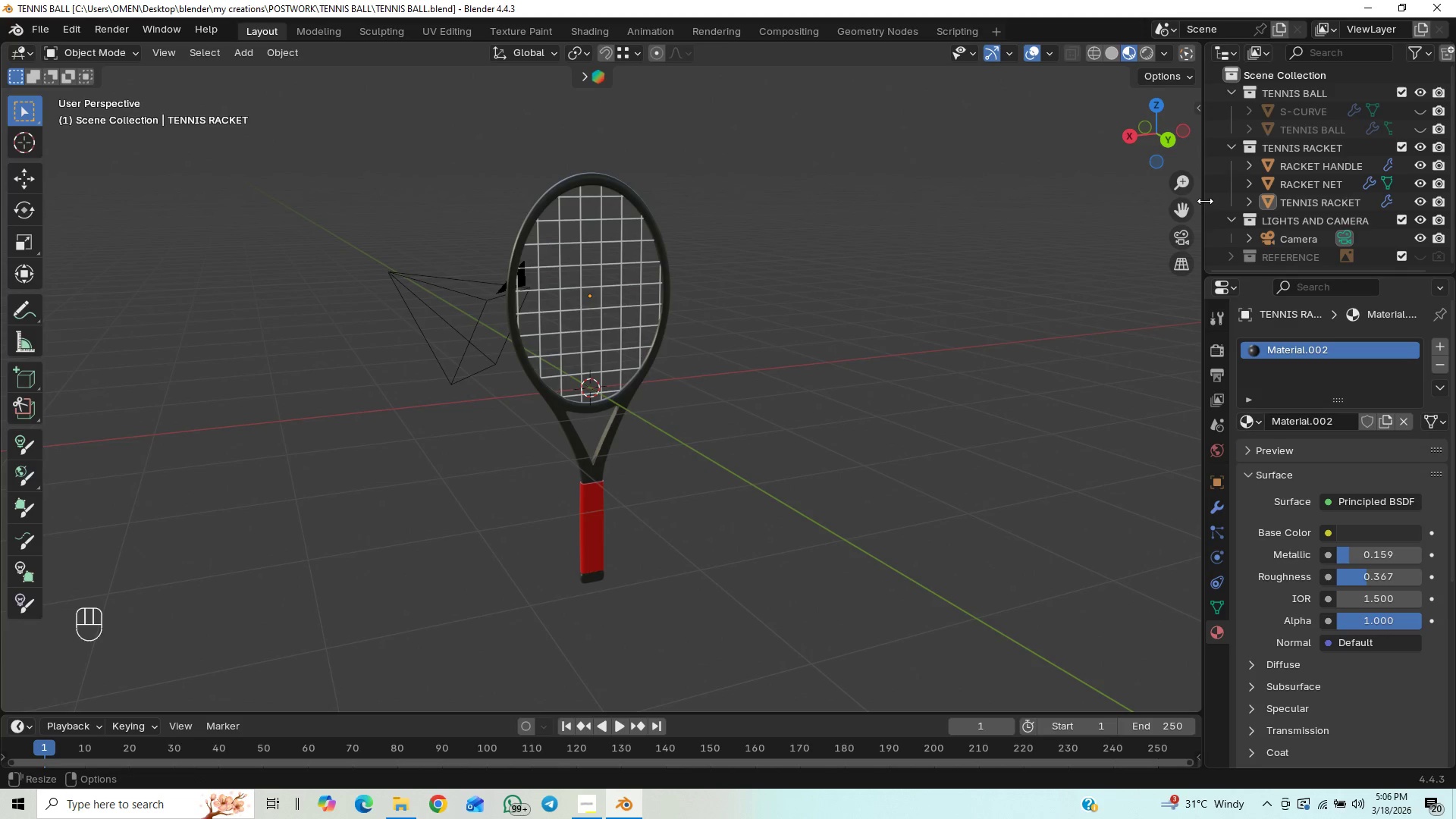 
left_click([1230, 92])
 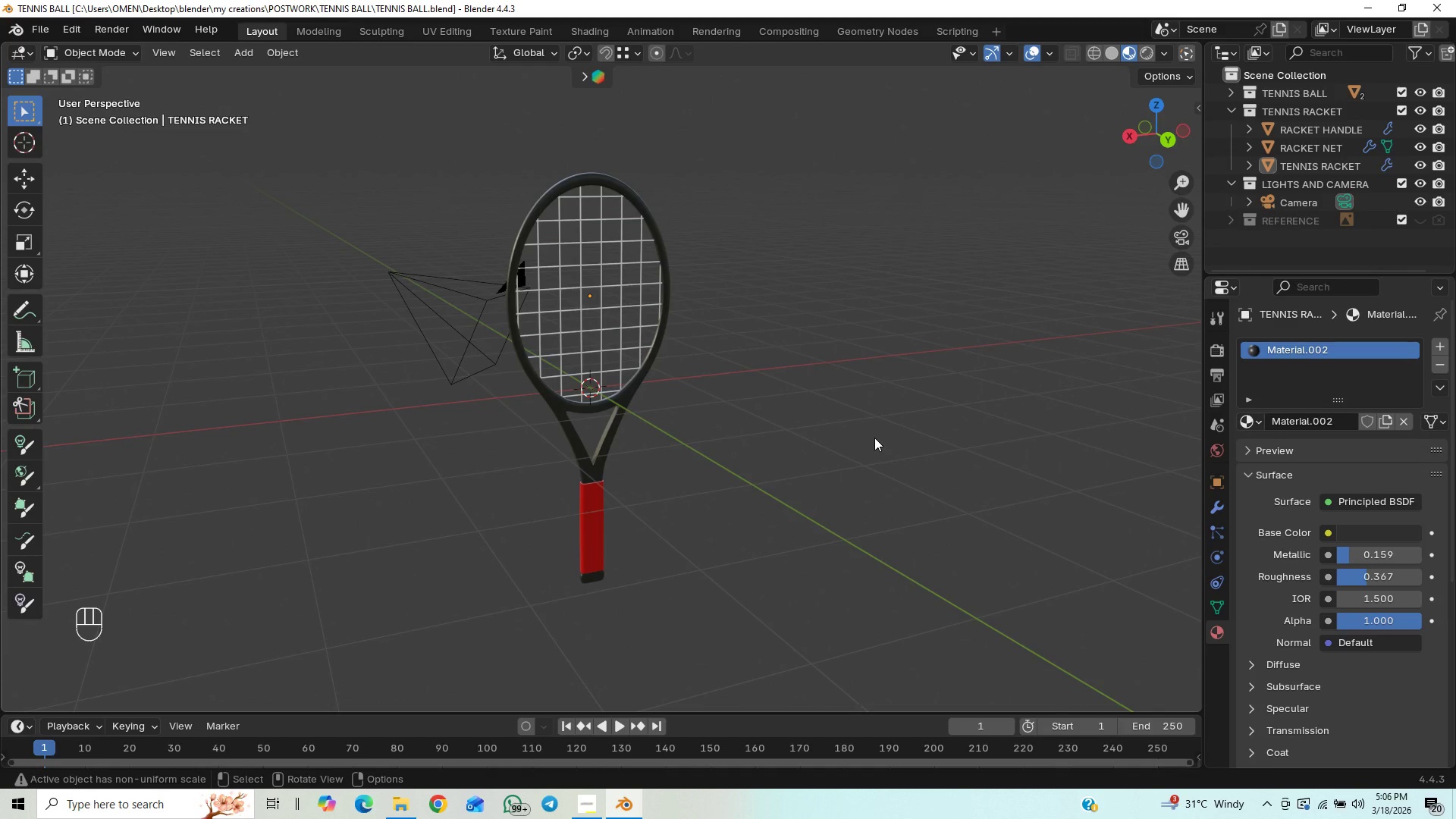 
scroll: coordinate [862, 444], scroll_direction: up, amount: 1.0
 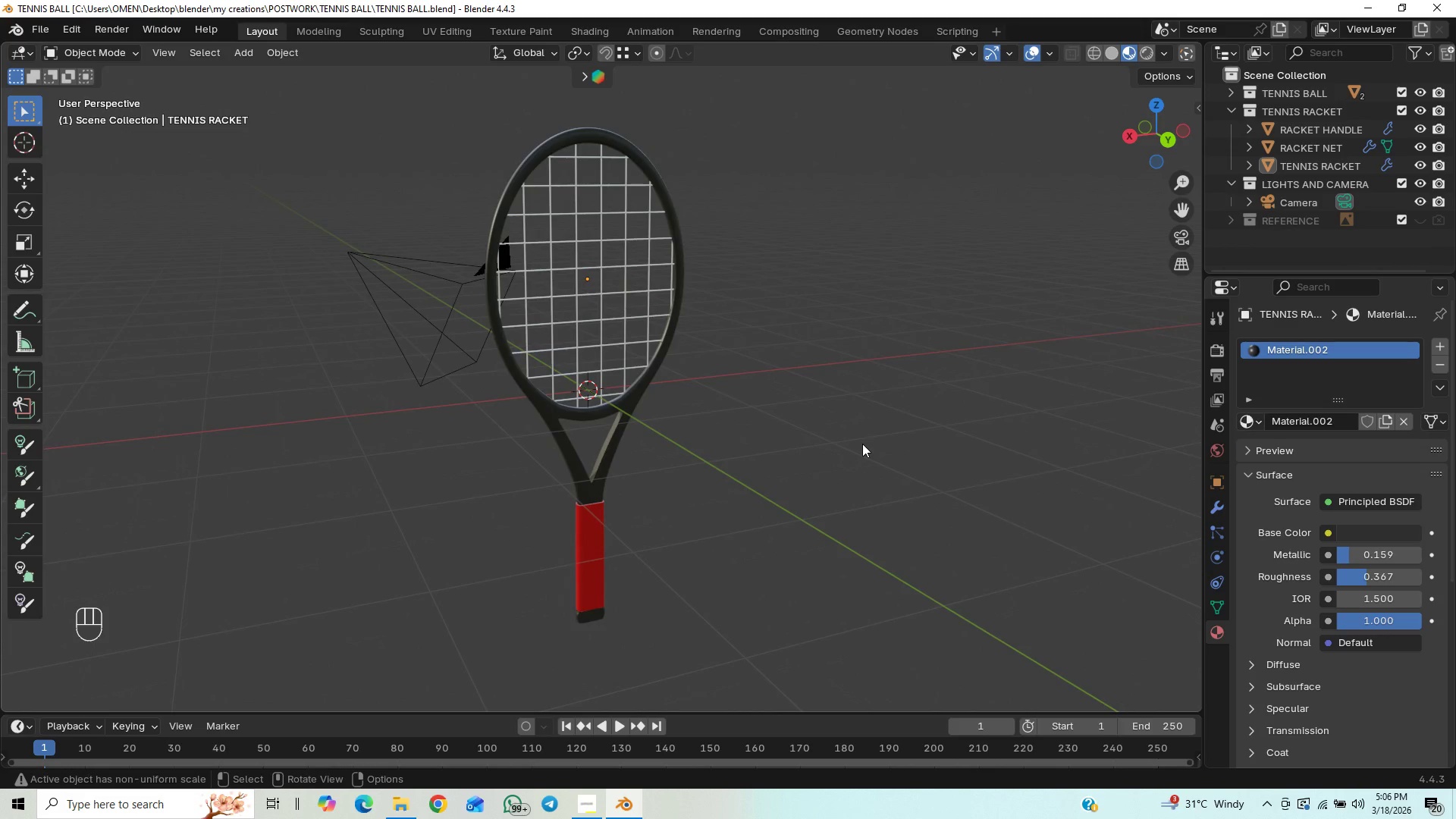 
hold_key(key=ShiftLeft, duration=1.28)
 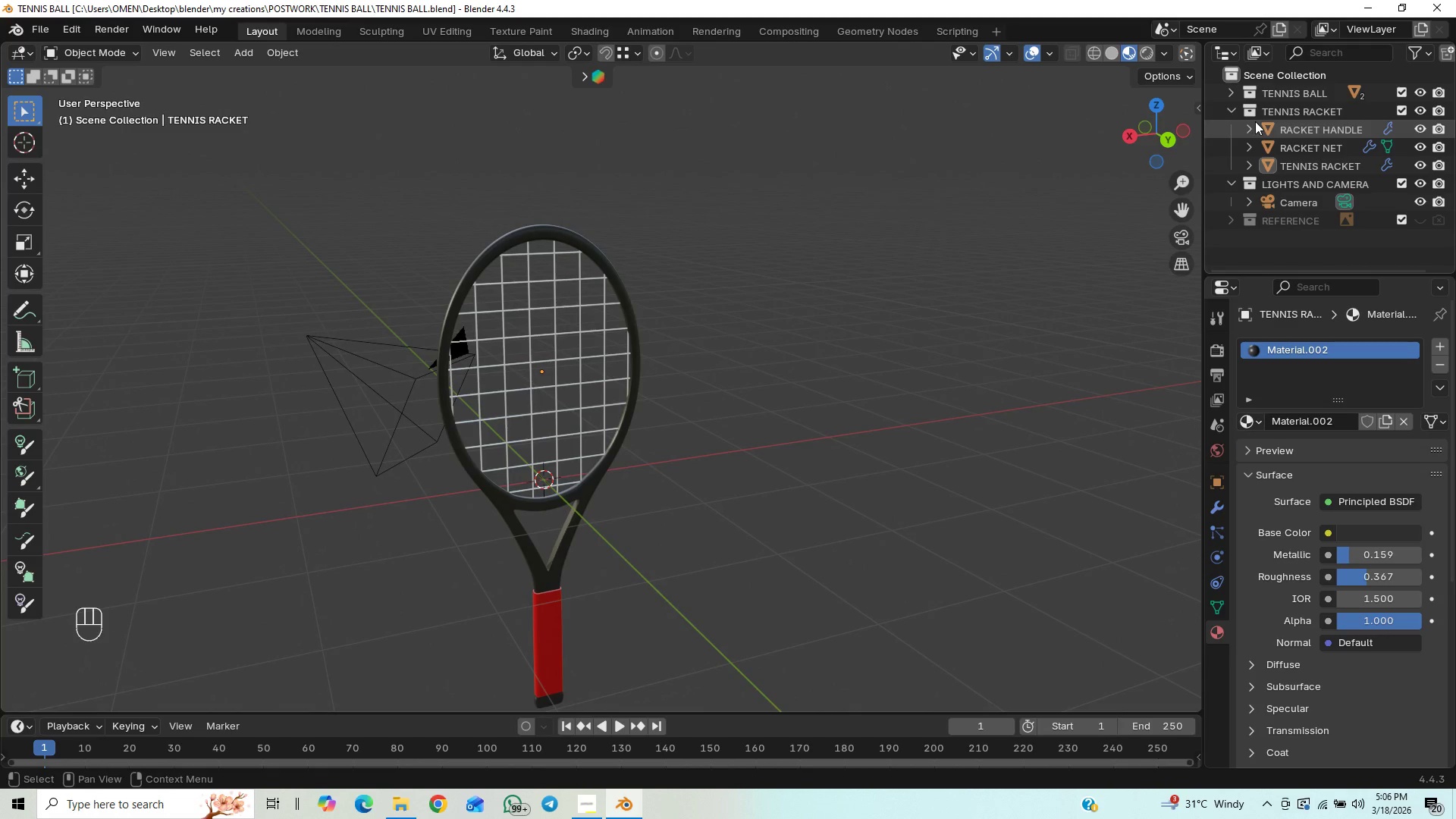 
double_click([1247, 111])
 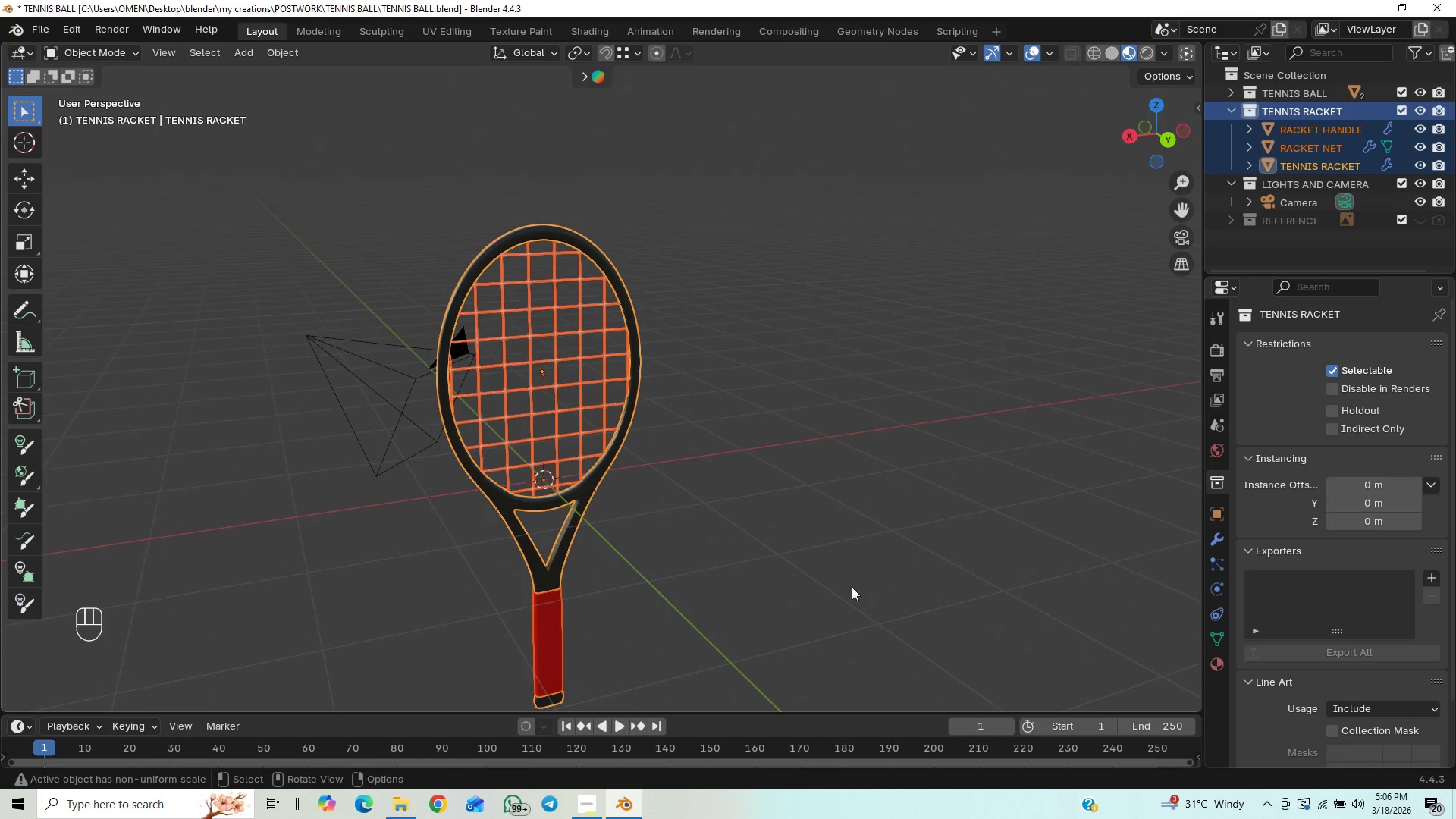 
scroll: coordinate [844, 575], scroll_direction: down, amount: 2.0
 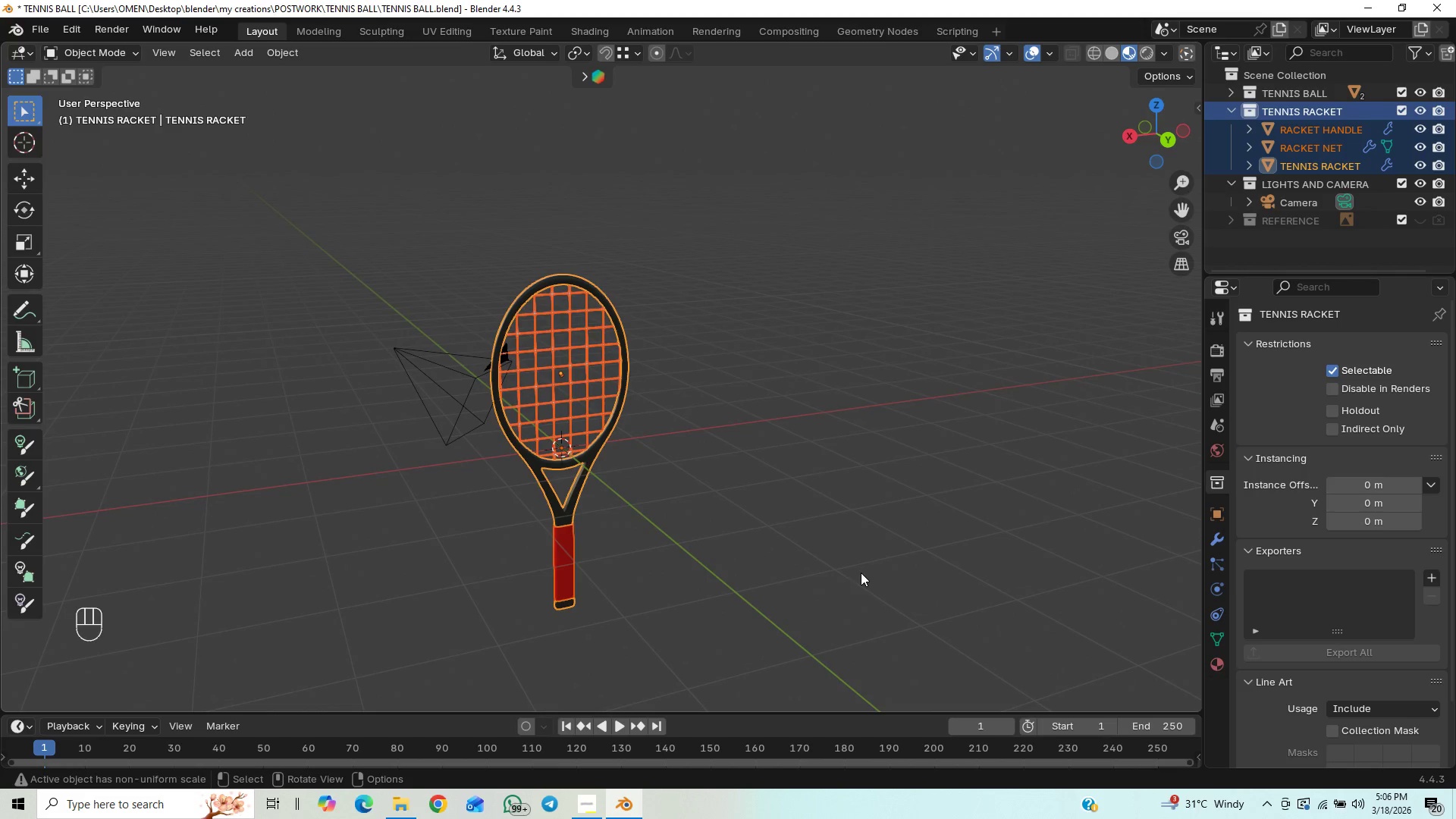 
key(Shift+D)
 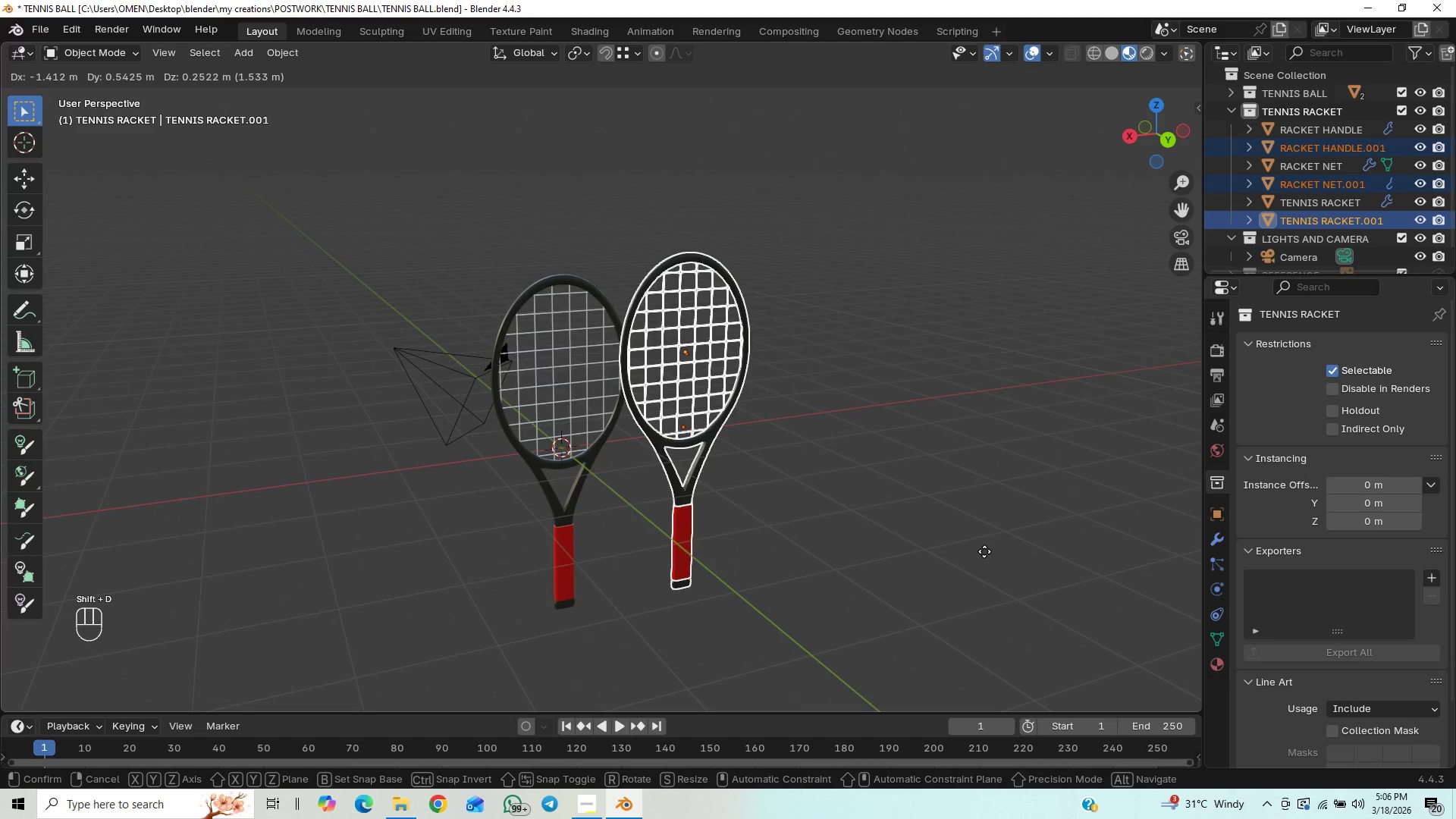 
key(X)
 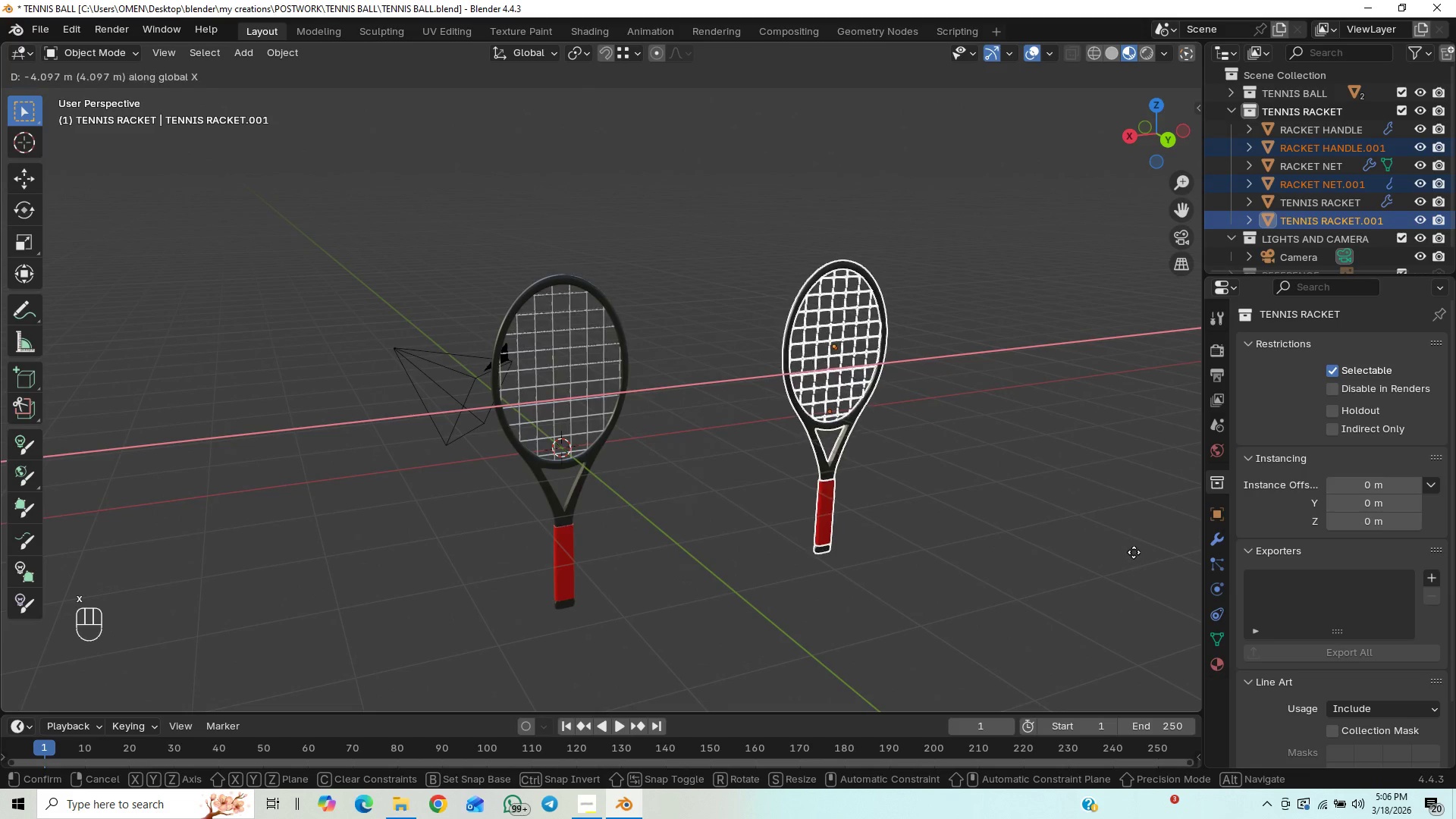 
left_click([1137, 553])
 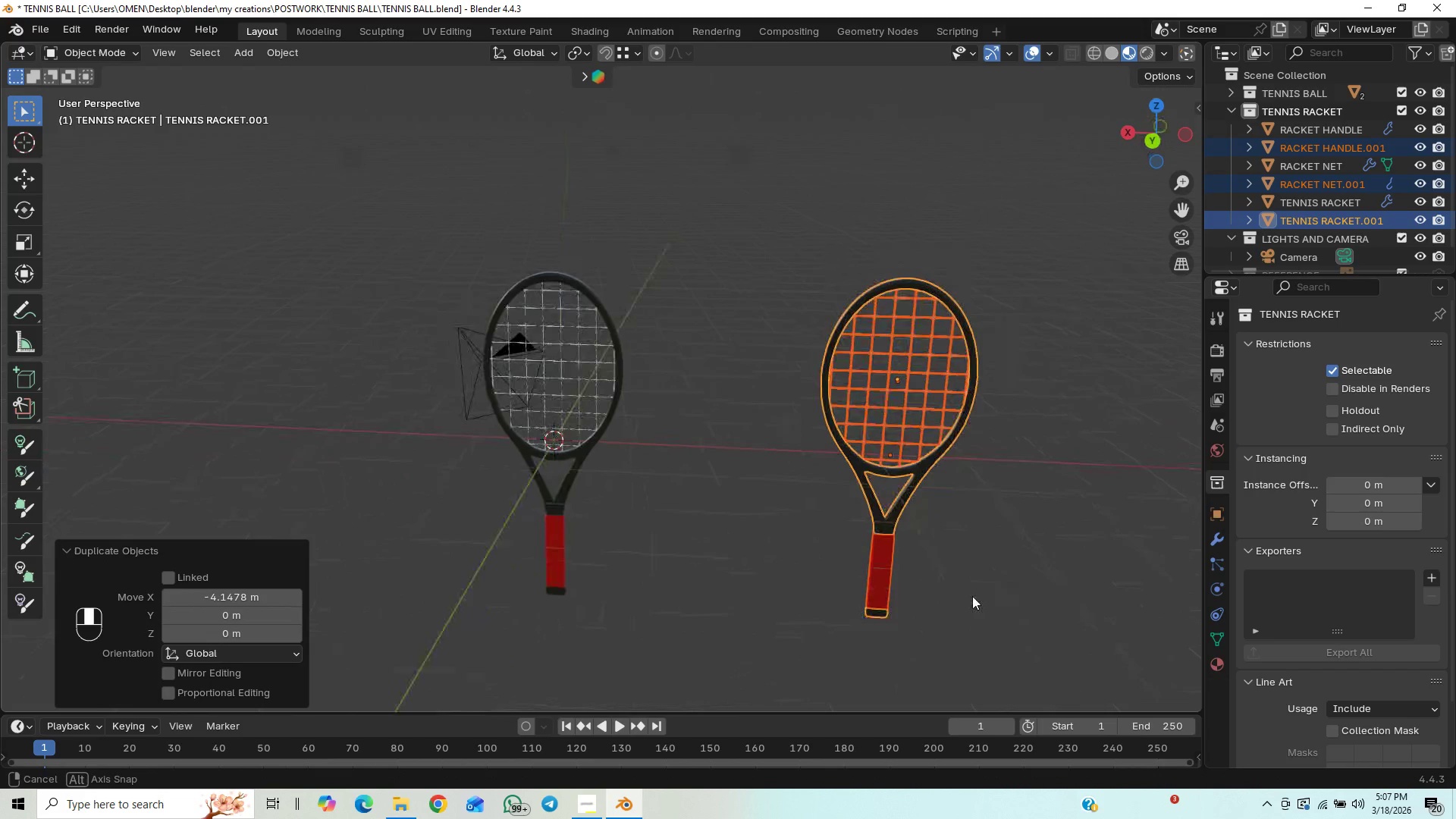 
hold_key(key=ShiftLeft, duration=0.89)
 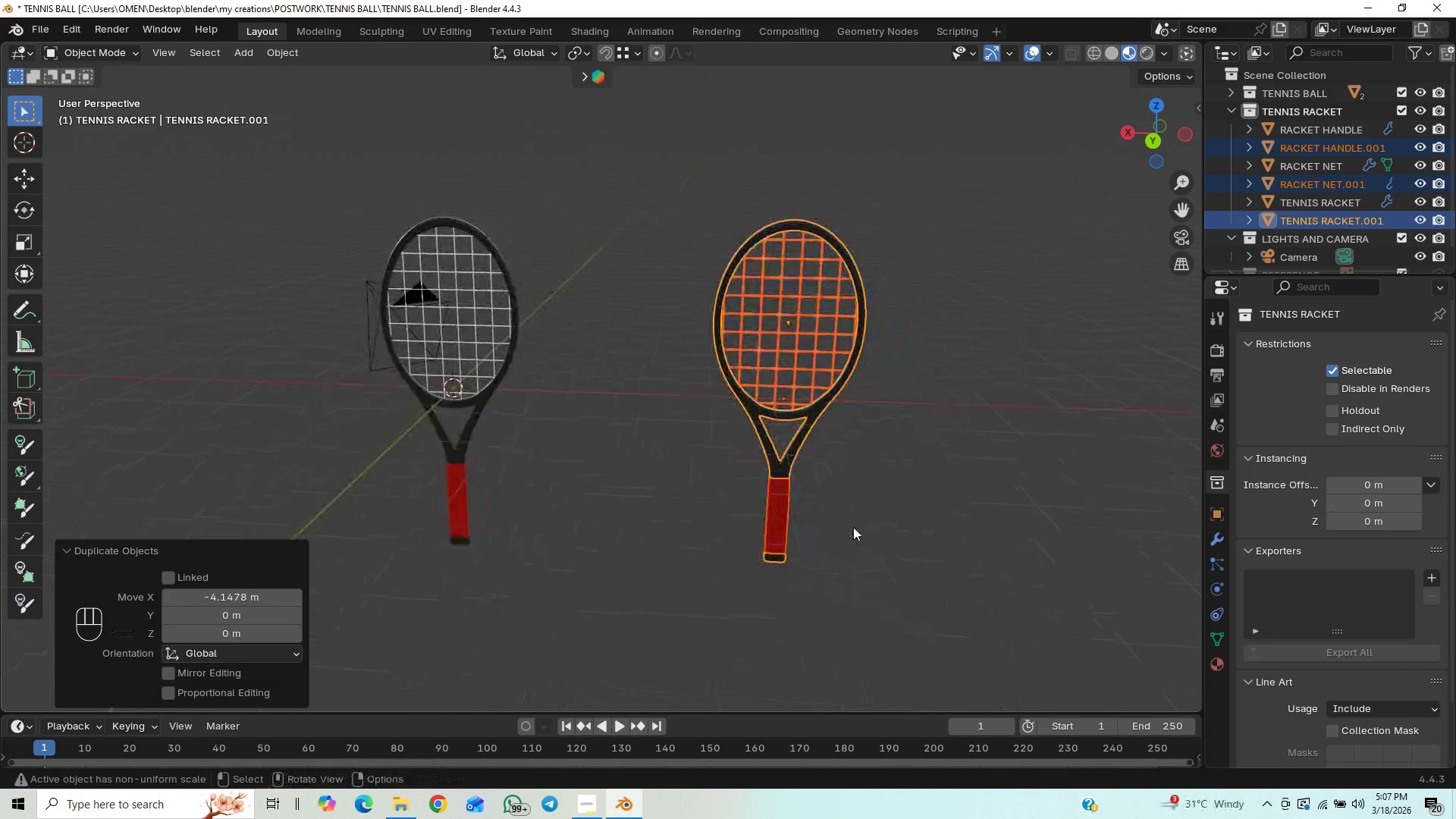 
key(Control+S)
 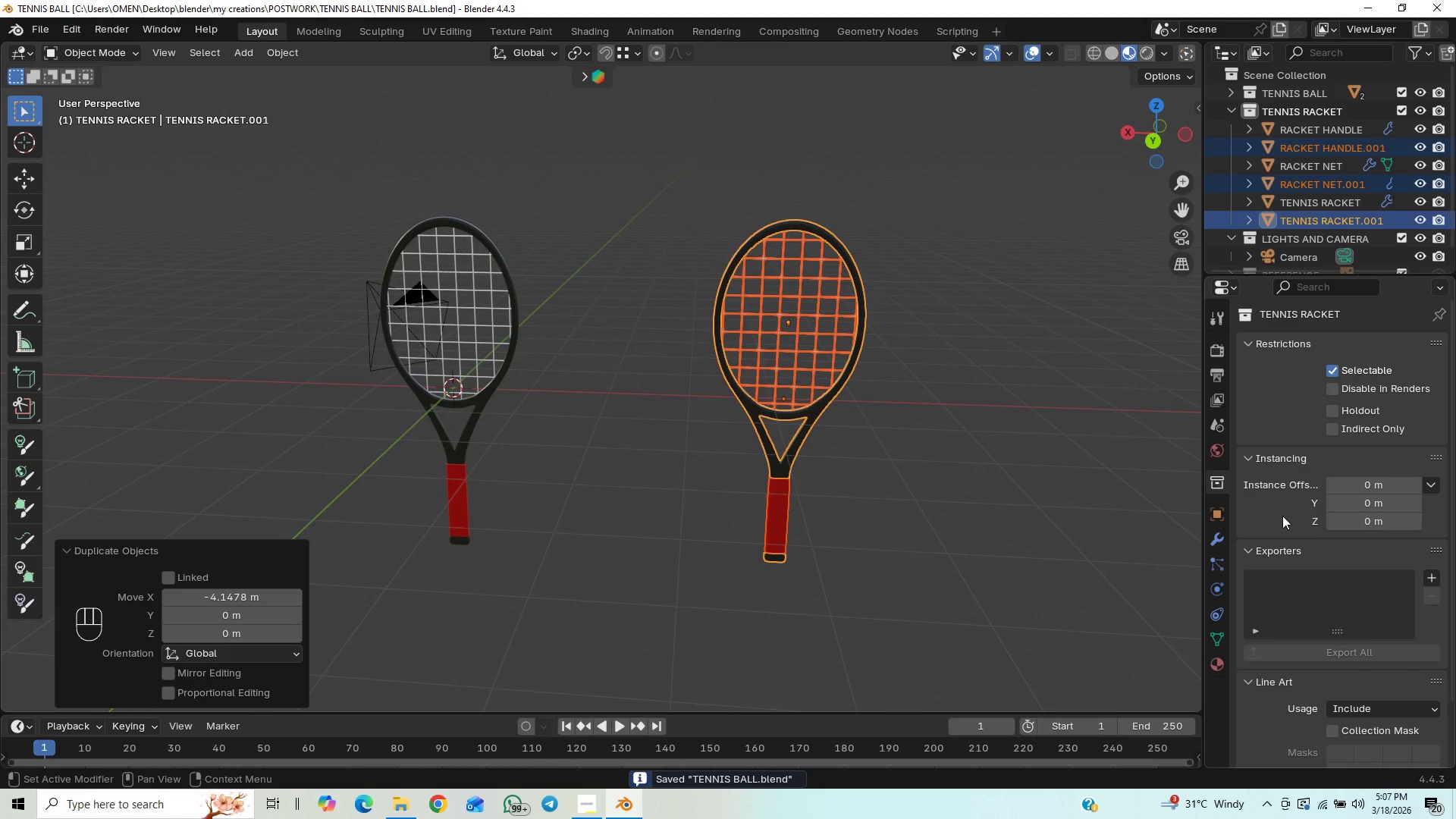 
left_click([1219, 663])
 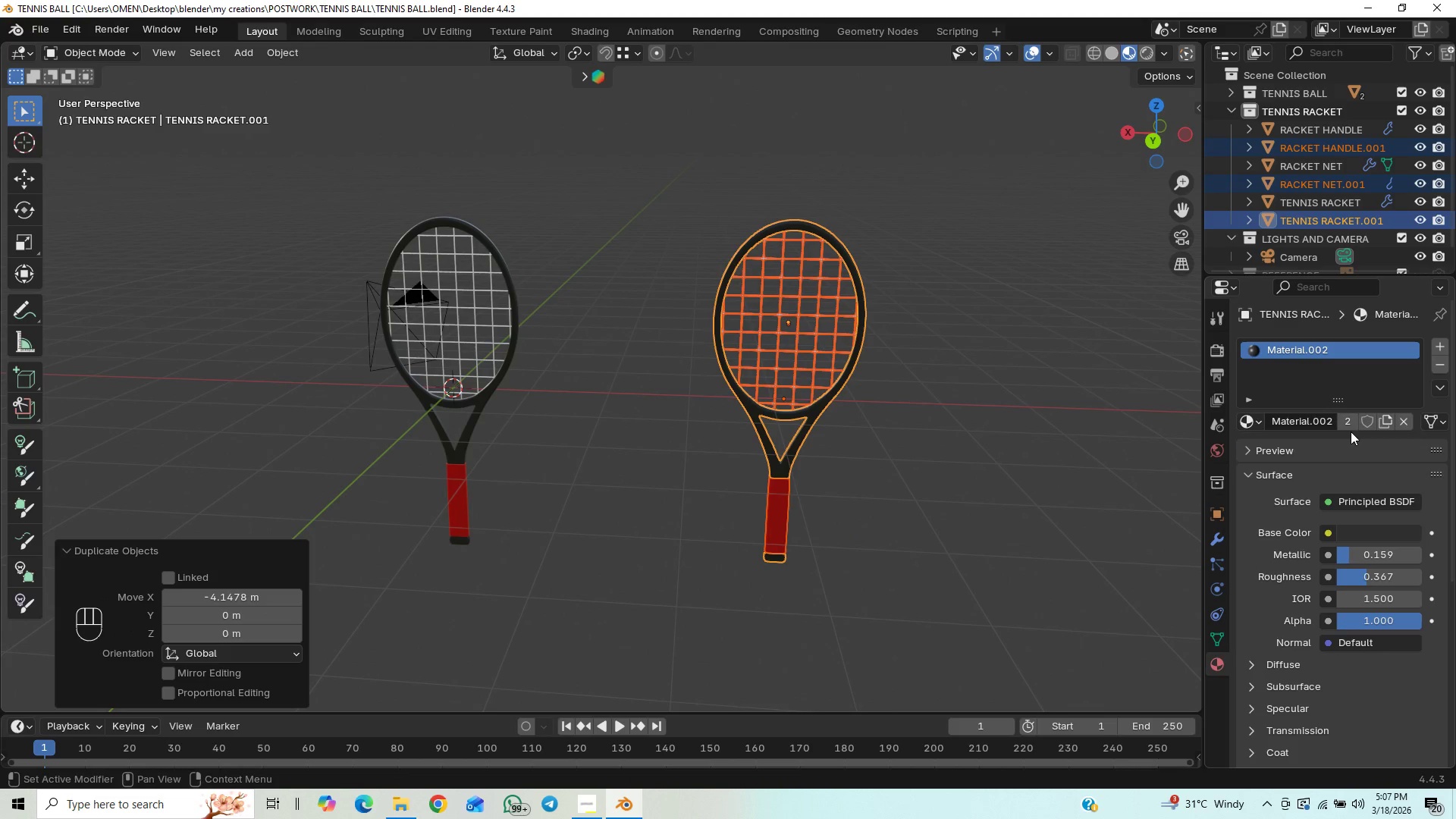 
left_click([1350, 419])
 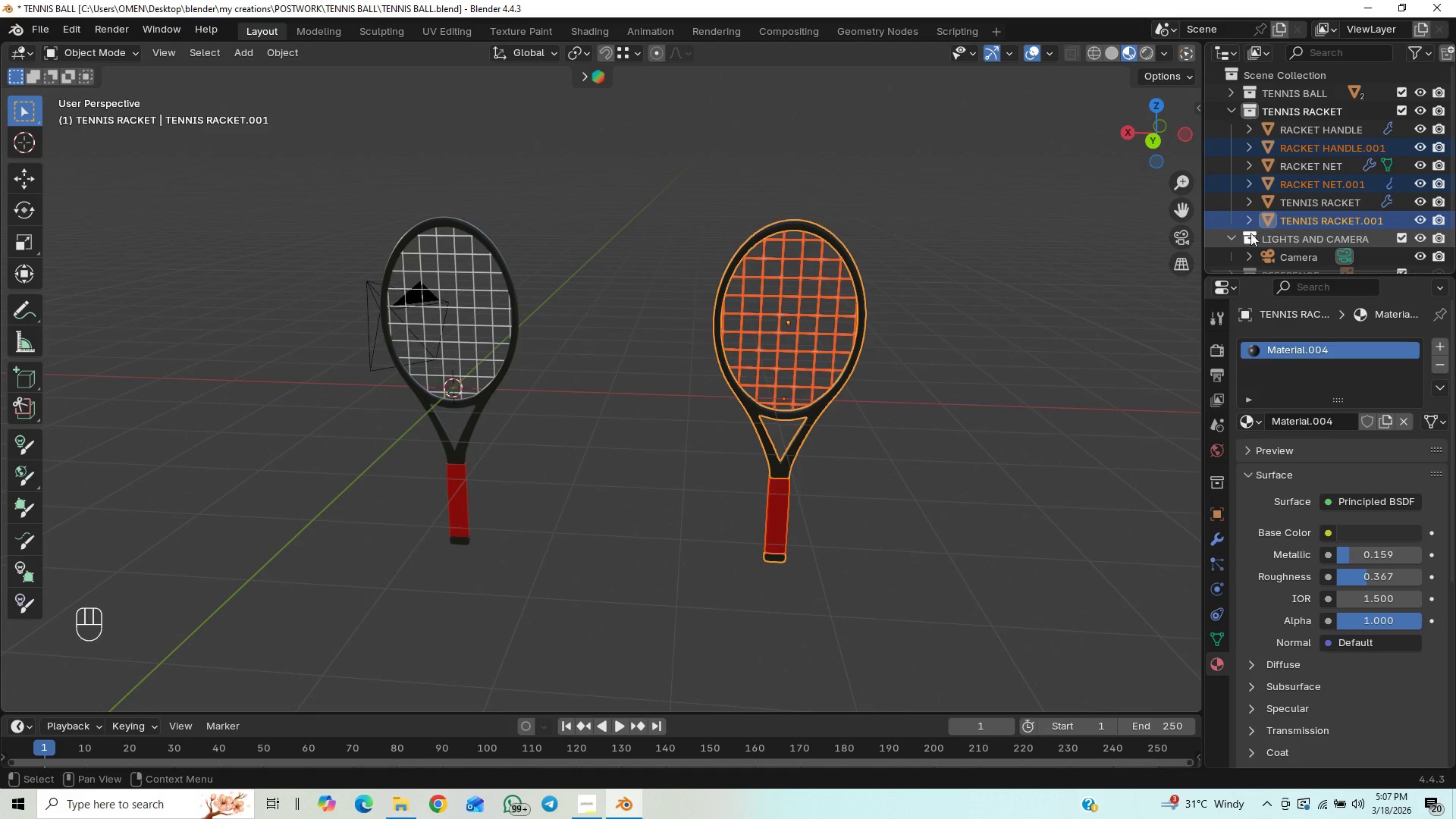 
left_click([1299, 221])
 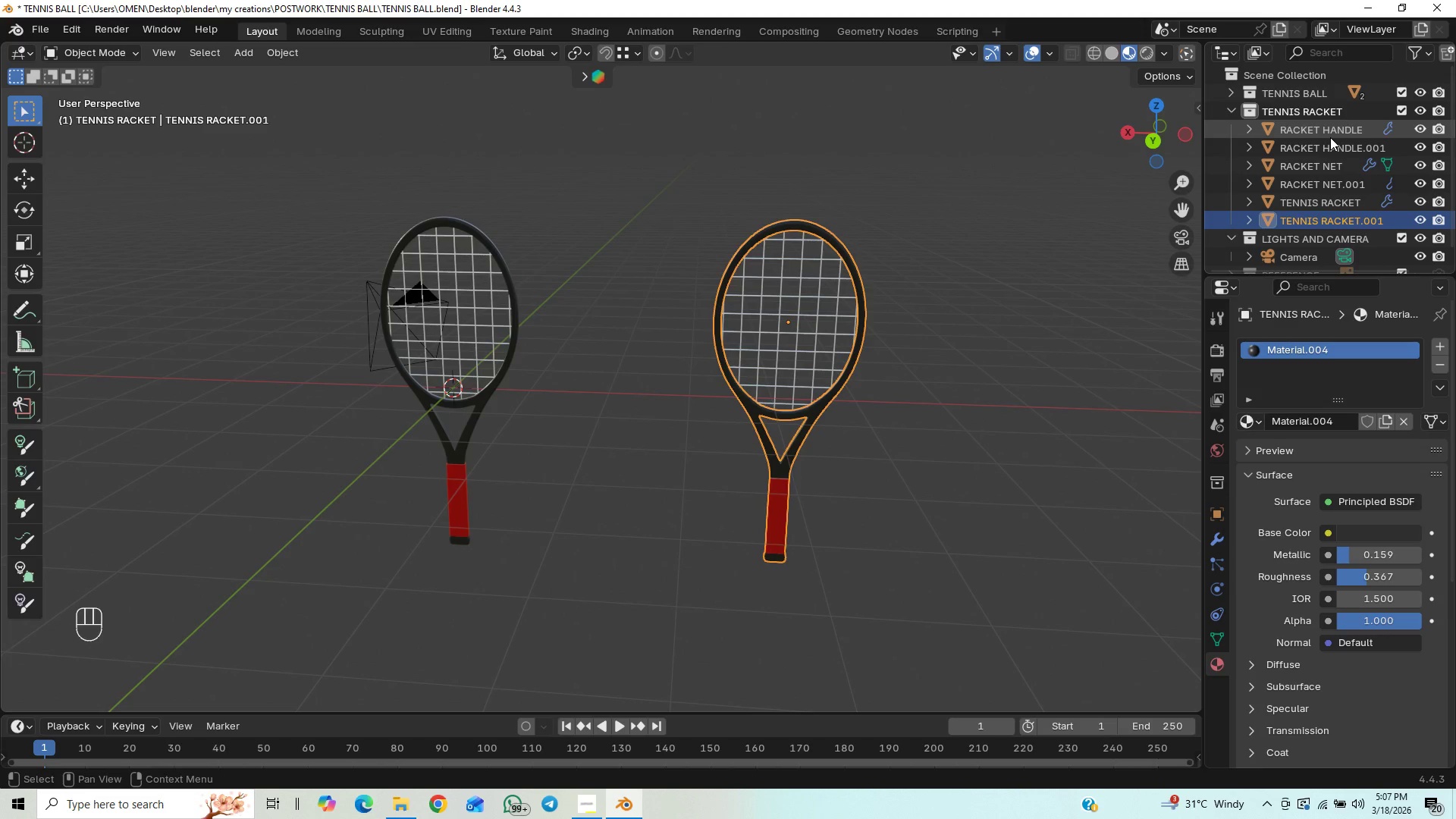 
wait(10.14)
 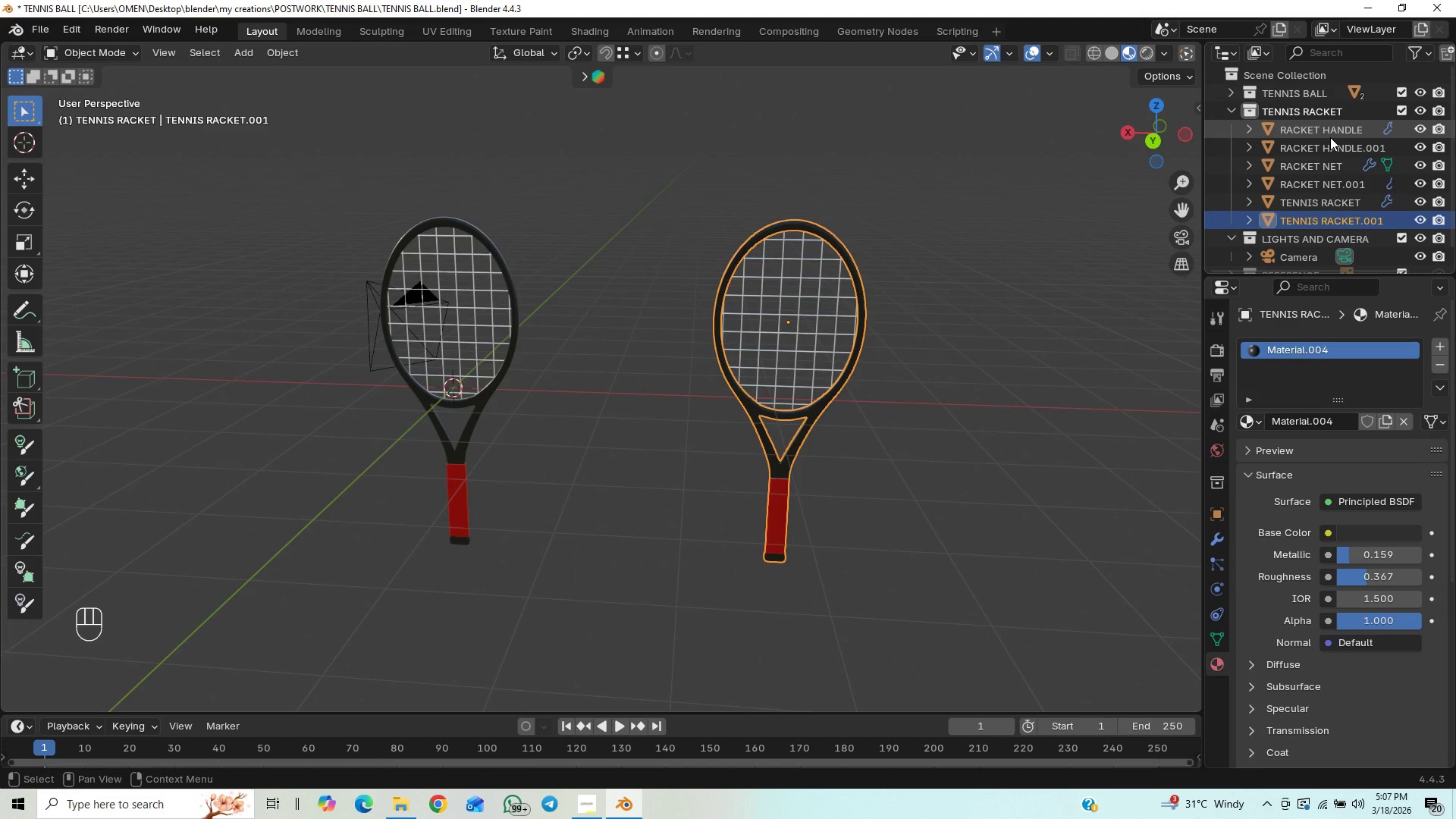 
left_click([1337, 180])
 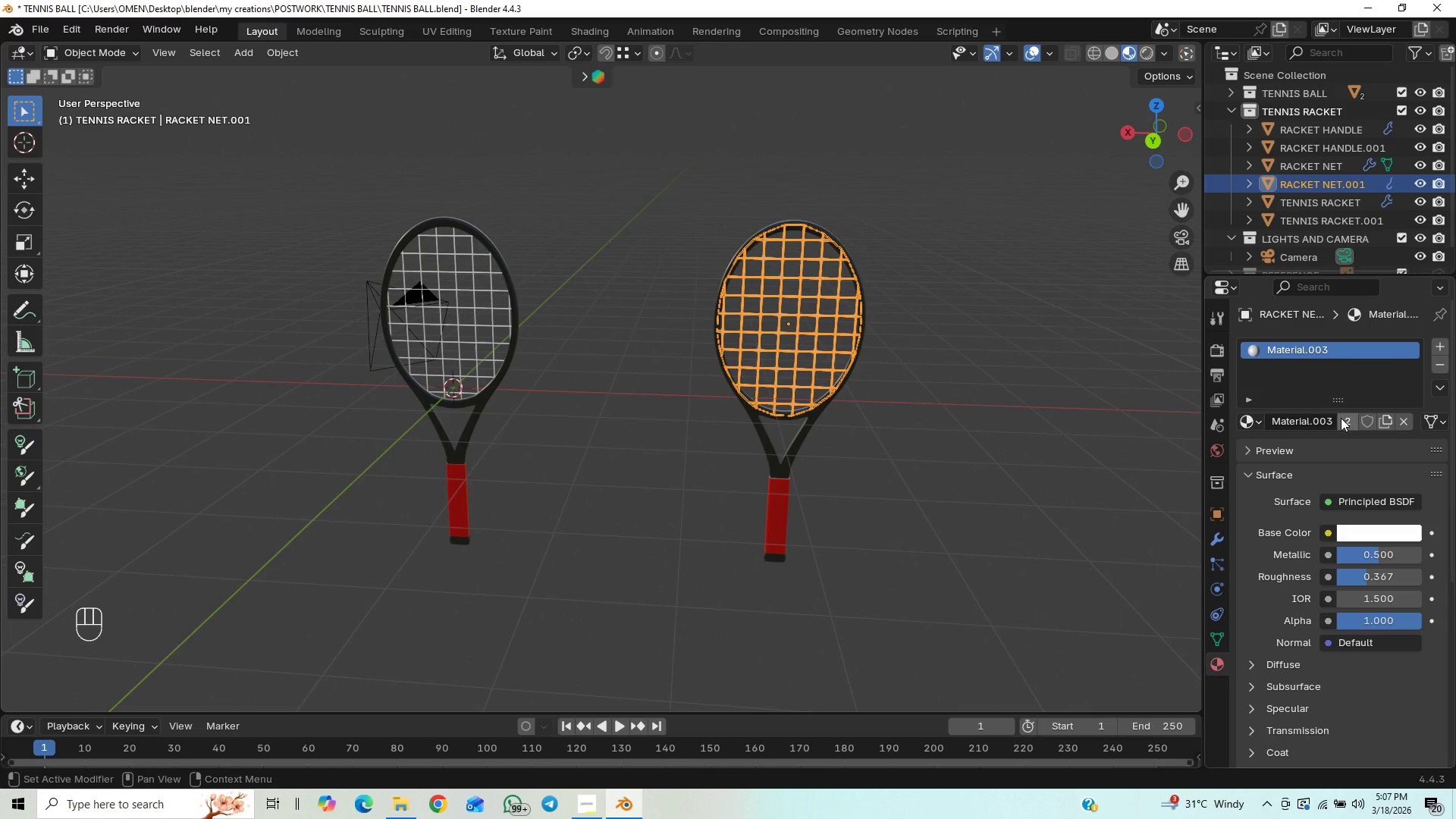 
left_click([1341, 418])
 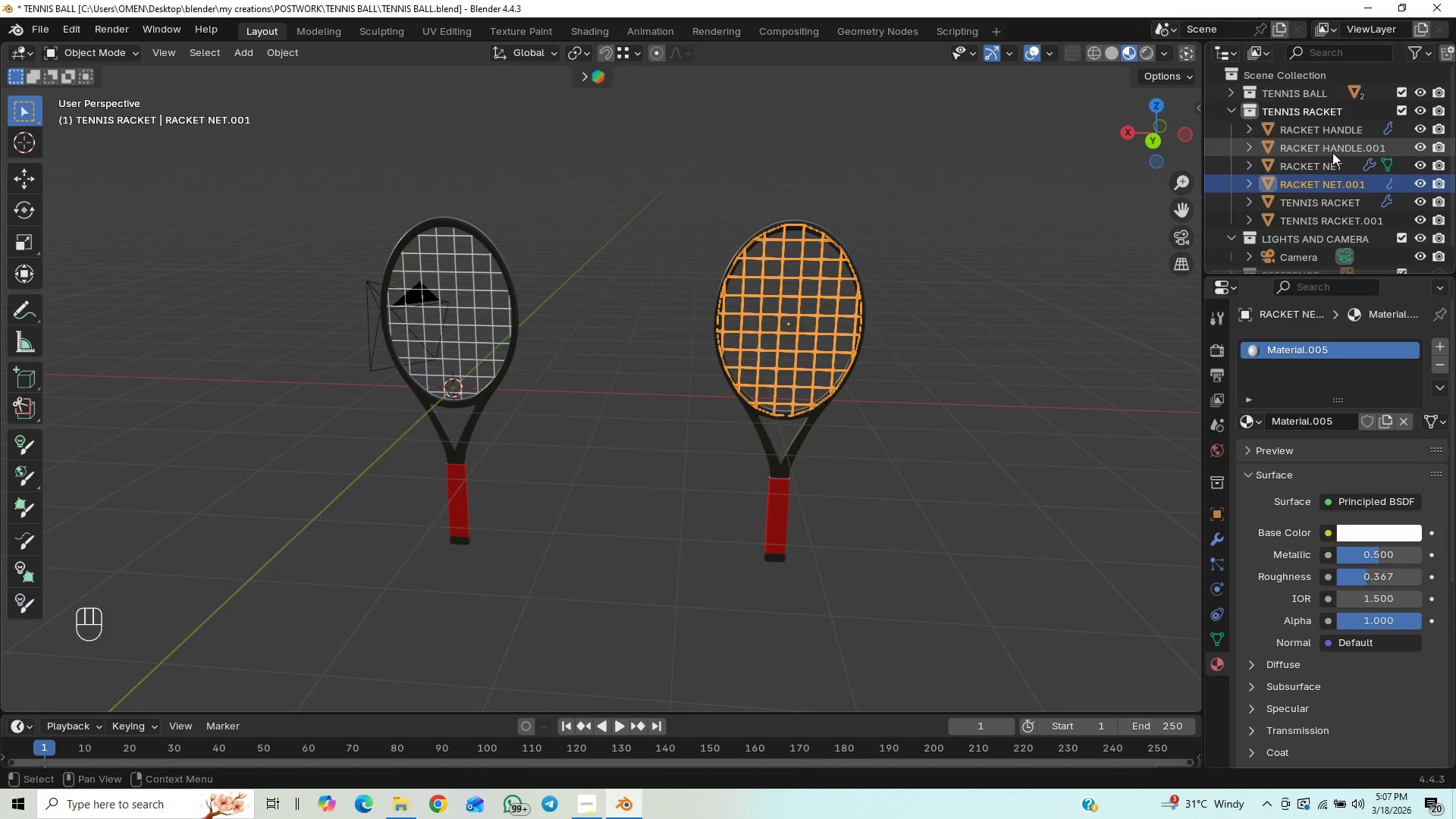 
left_click([1332, 152])
 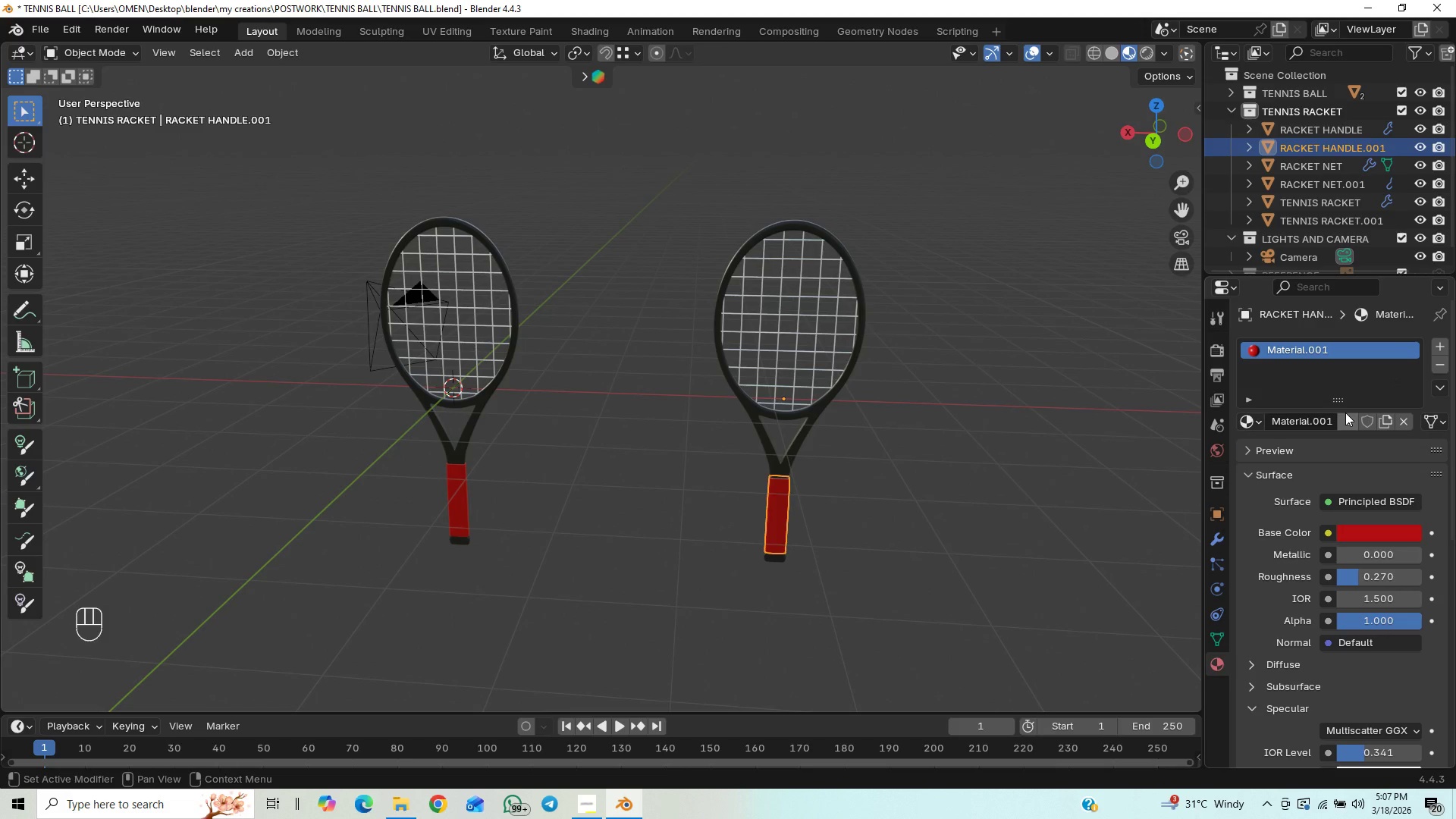 
left_click([1341, 419])
 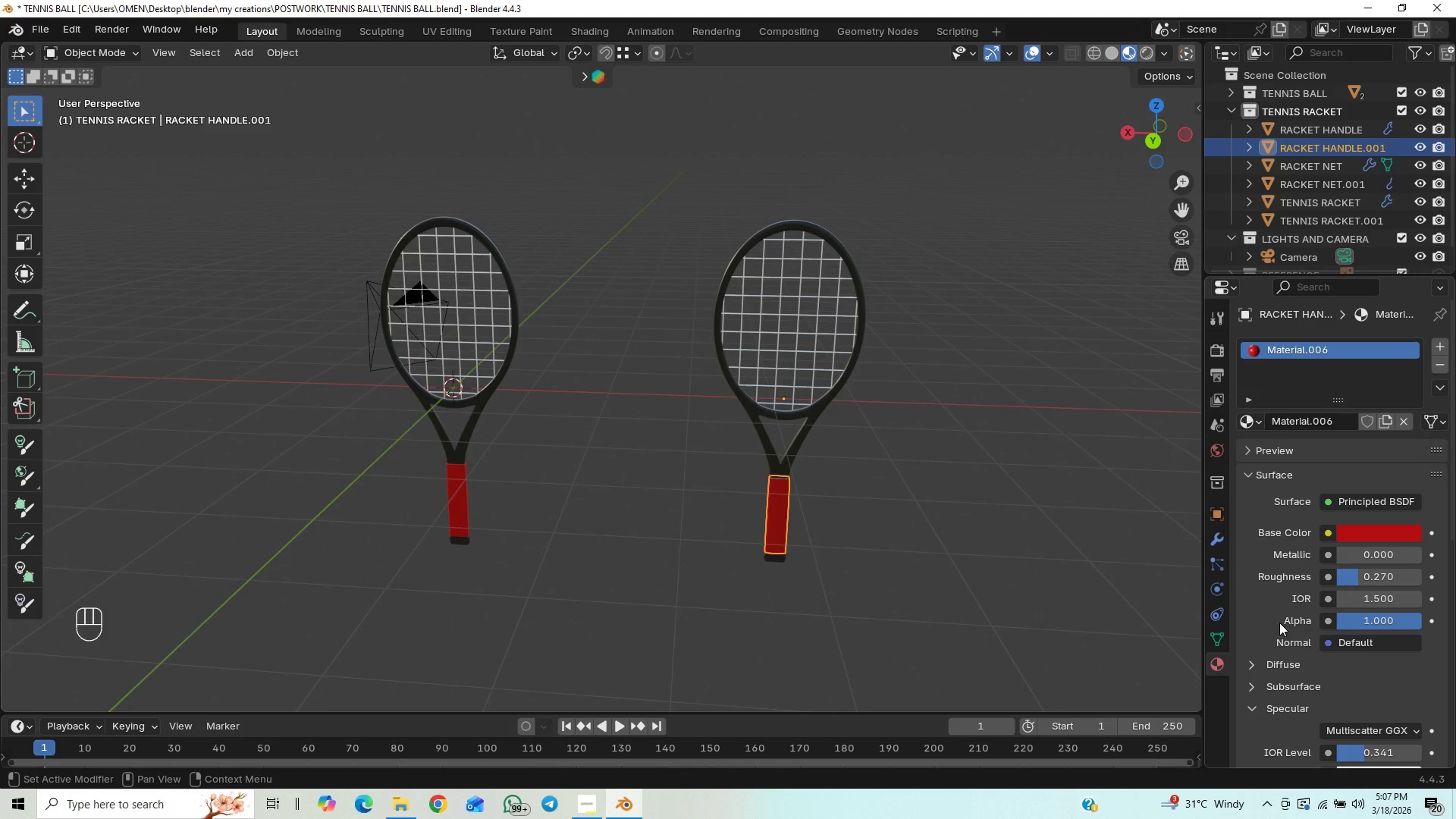 
wait(7.56)
 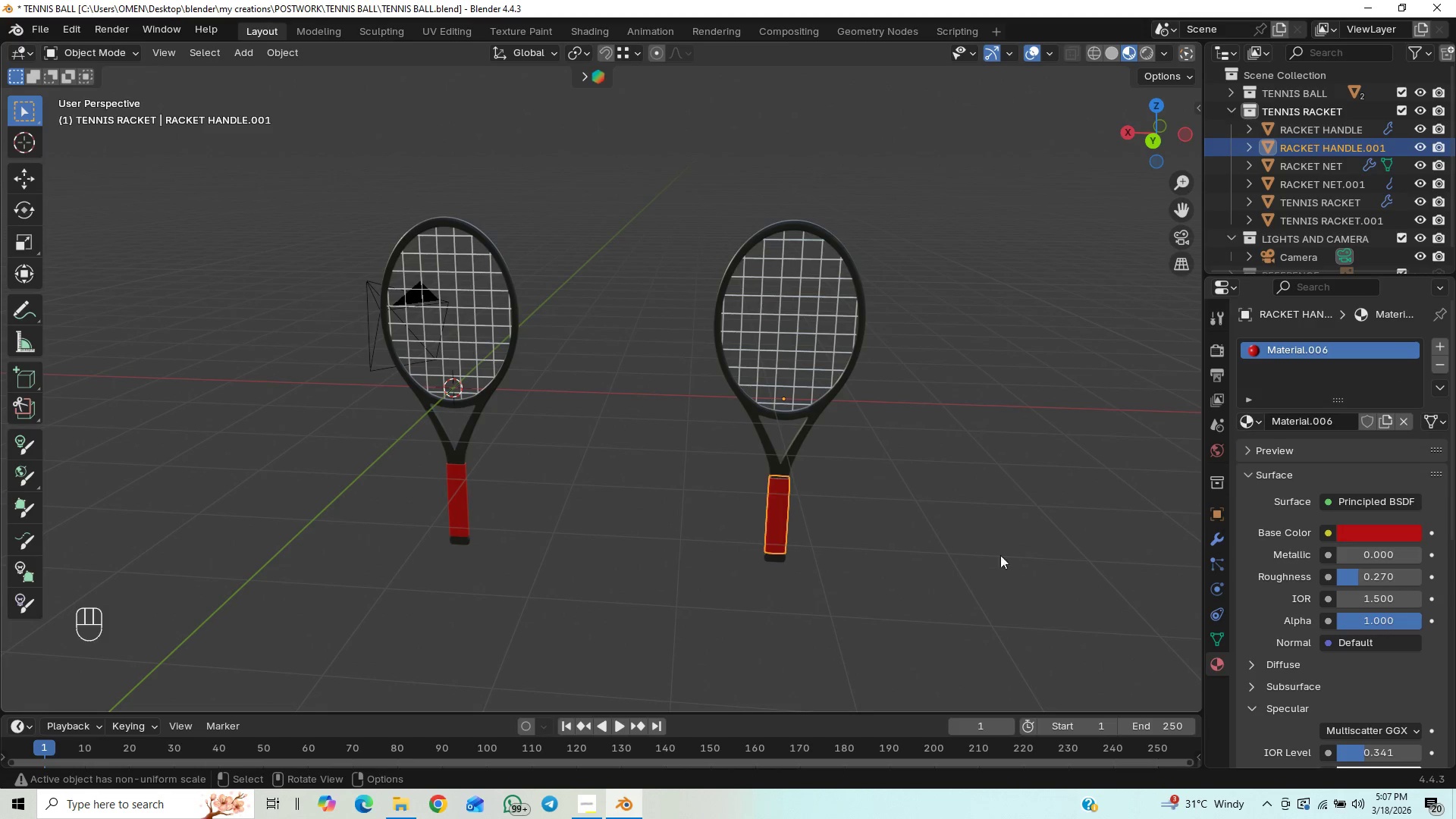 
left_click_drag(start_coordinate=[1357, 362], to_coordinate=[1343, 340])
 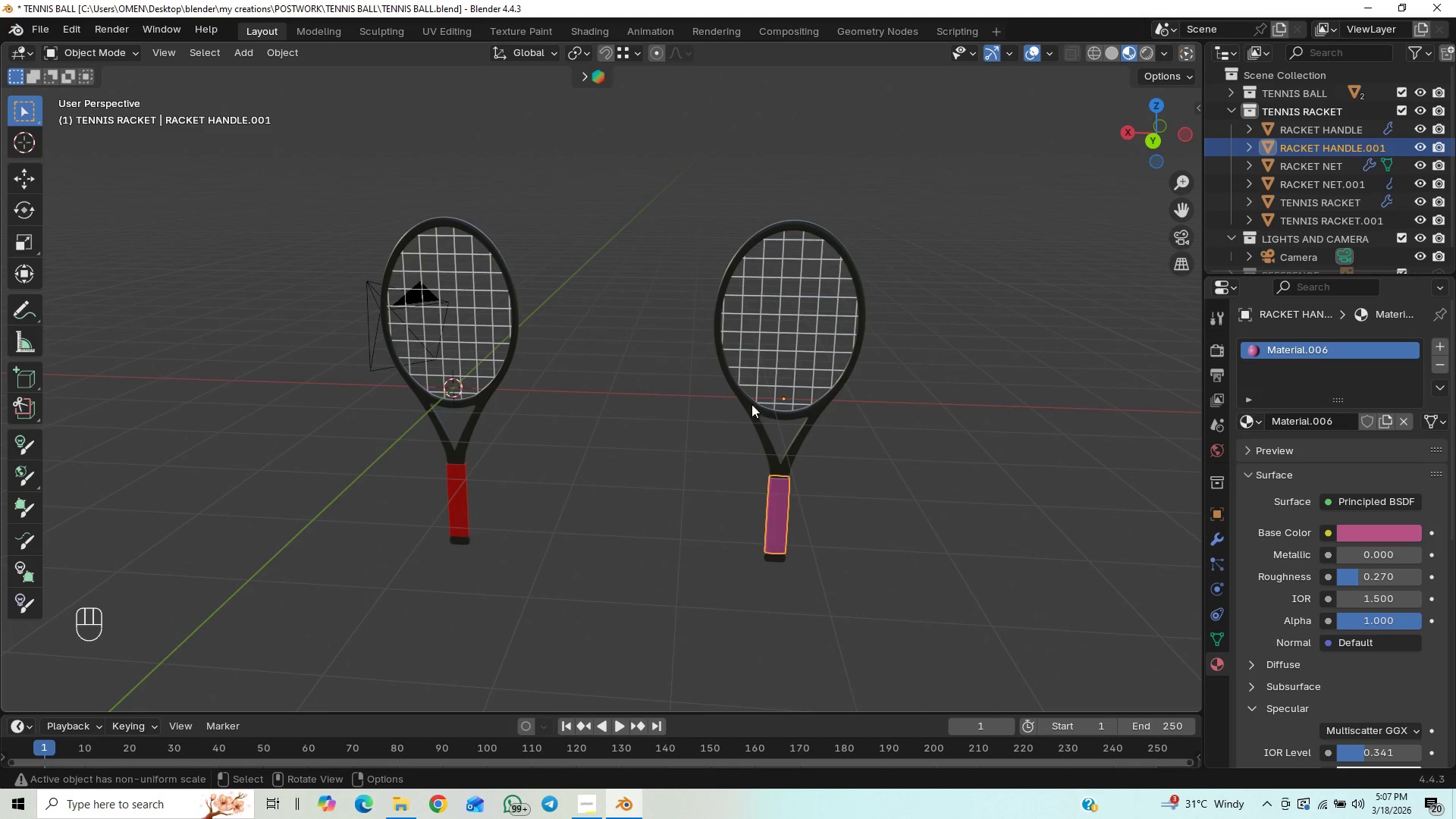 
left_click([758, 422])
 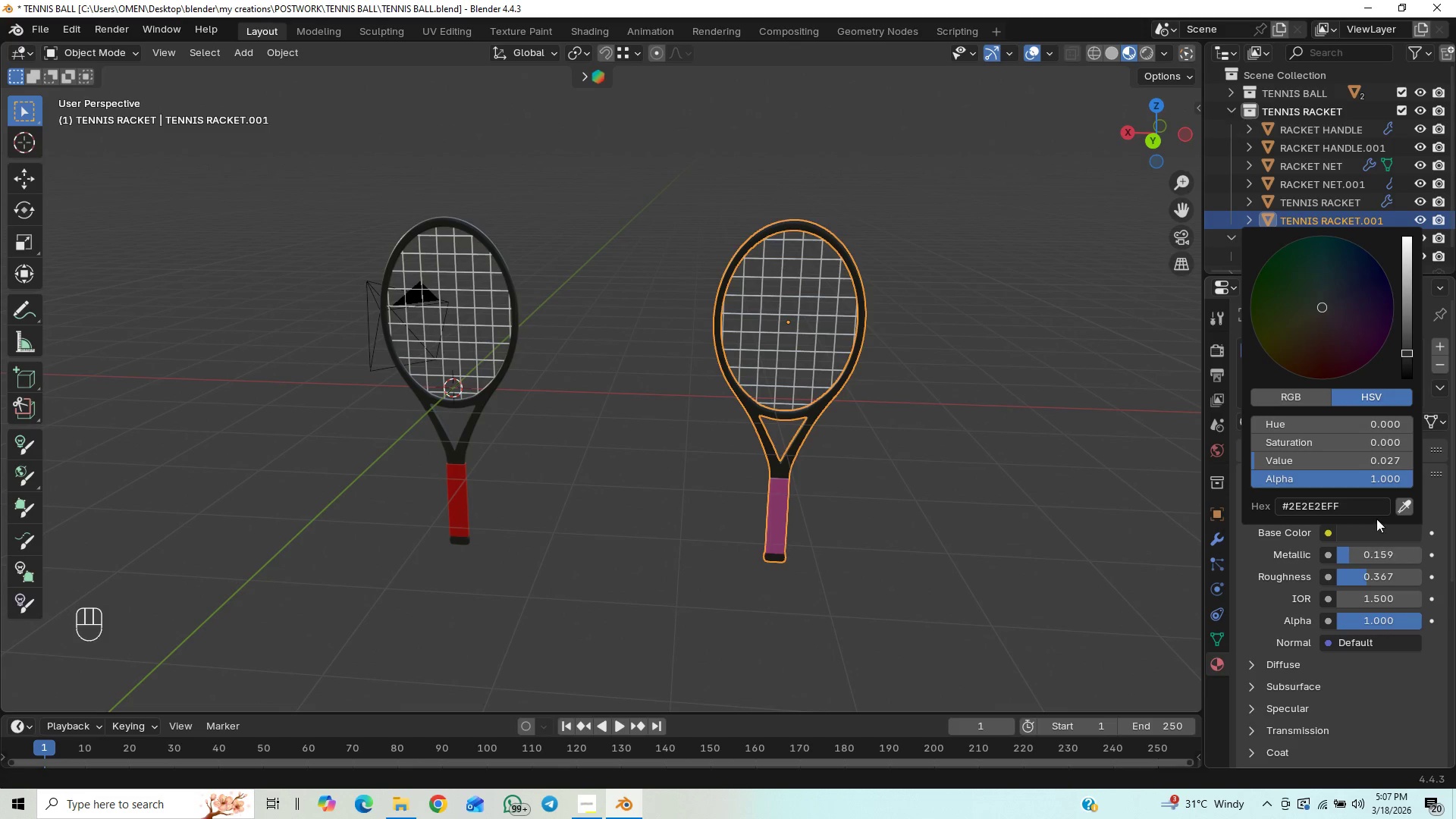 
left_click_drag(start_coordinate=[1412, 294], to_coordinate=[1404, 273])
 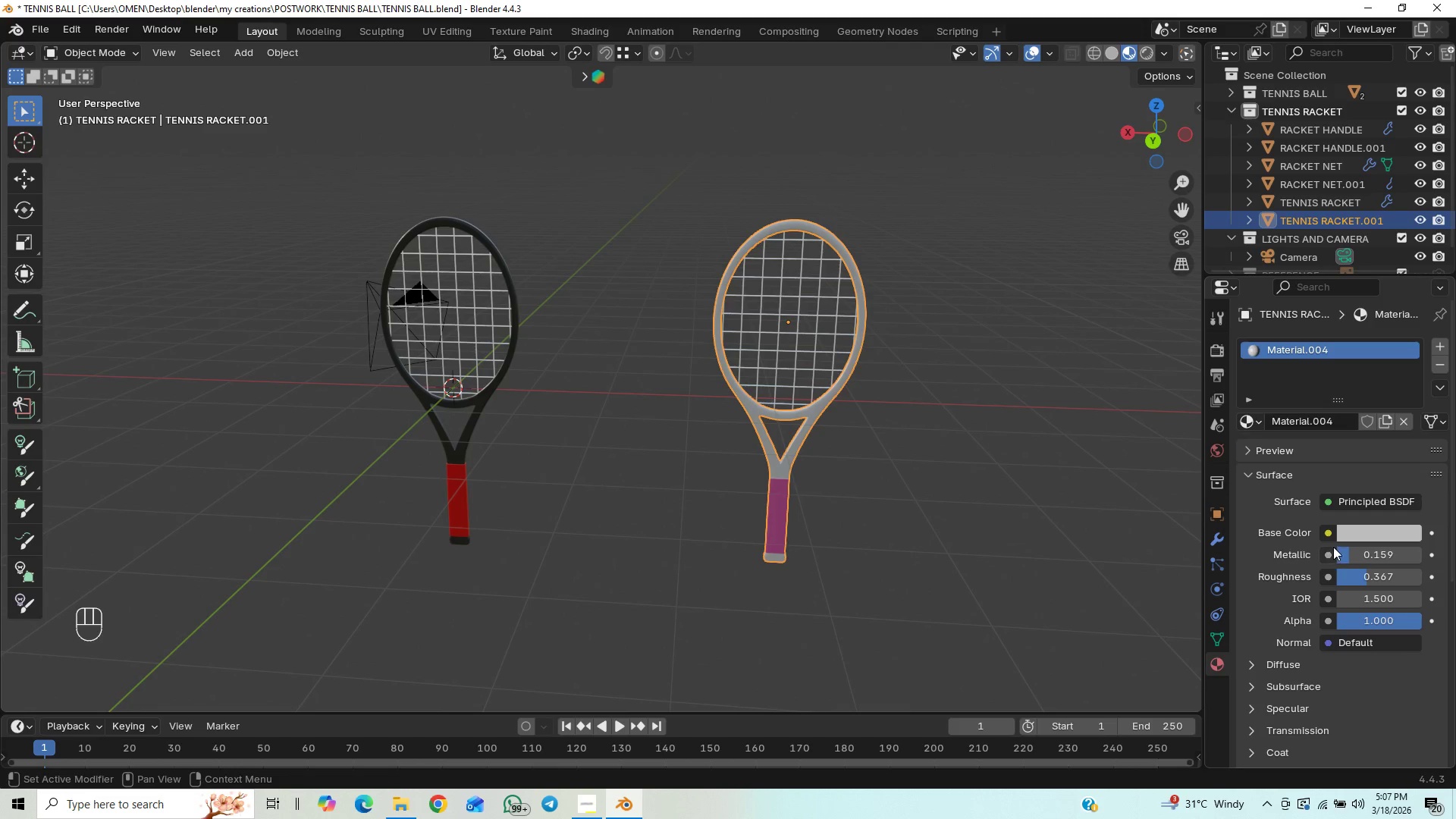 
left_click_drag(start_coordinate=[1349, 559], to_coordinate=[205, 550])
 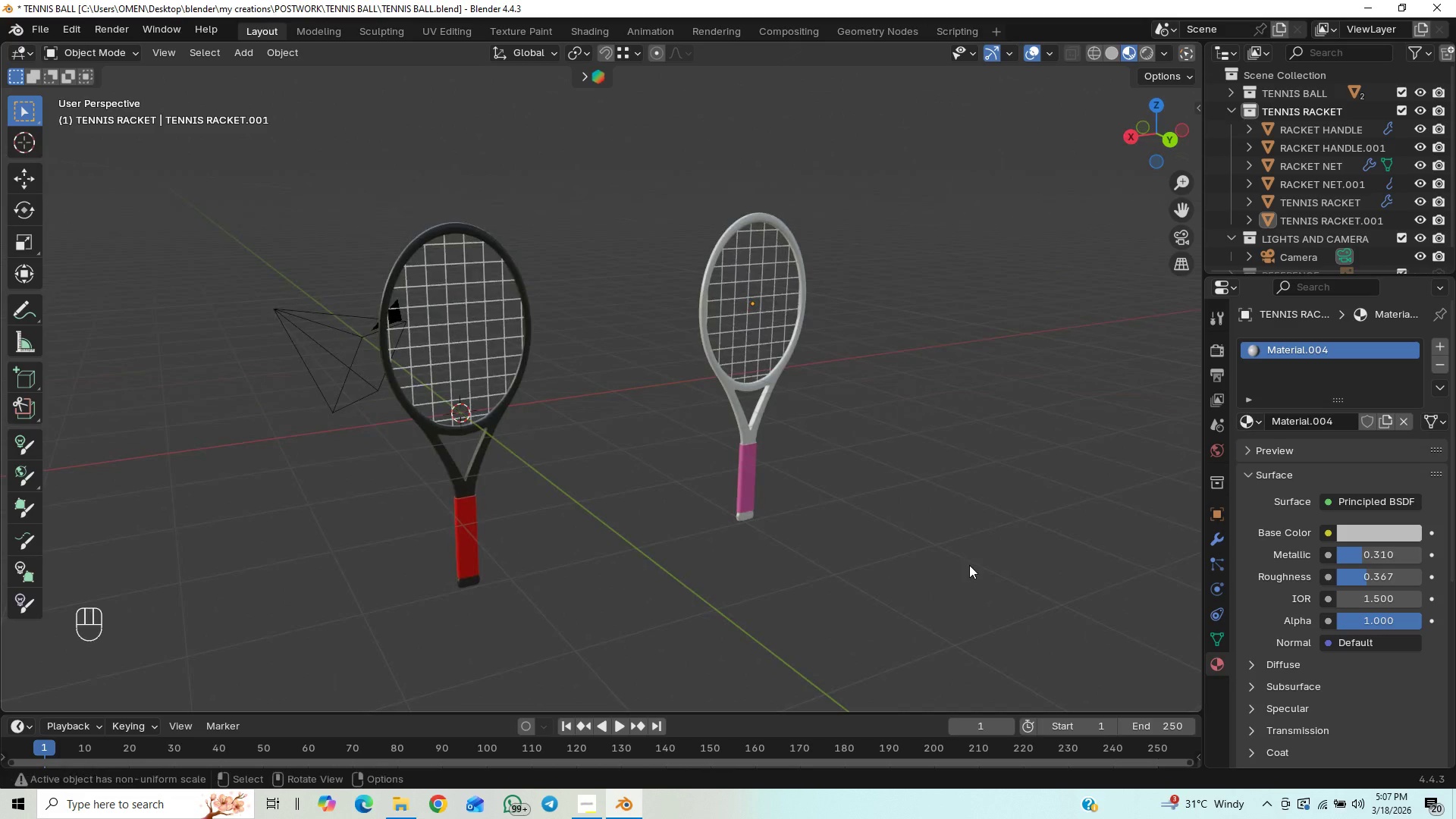 
key(Control+S)
 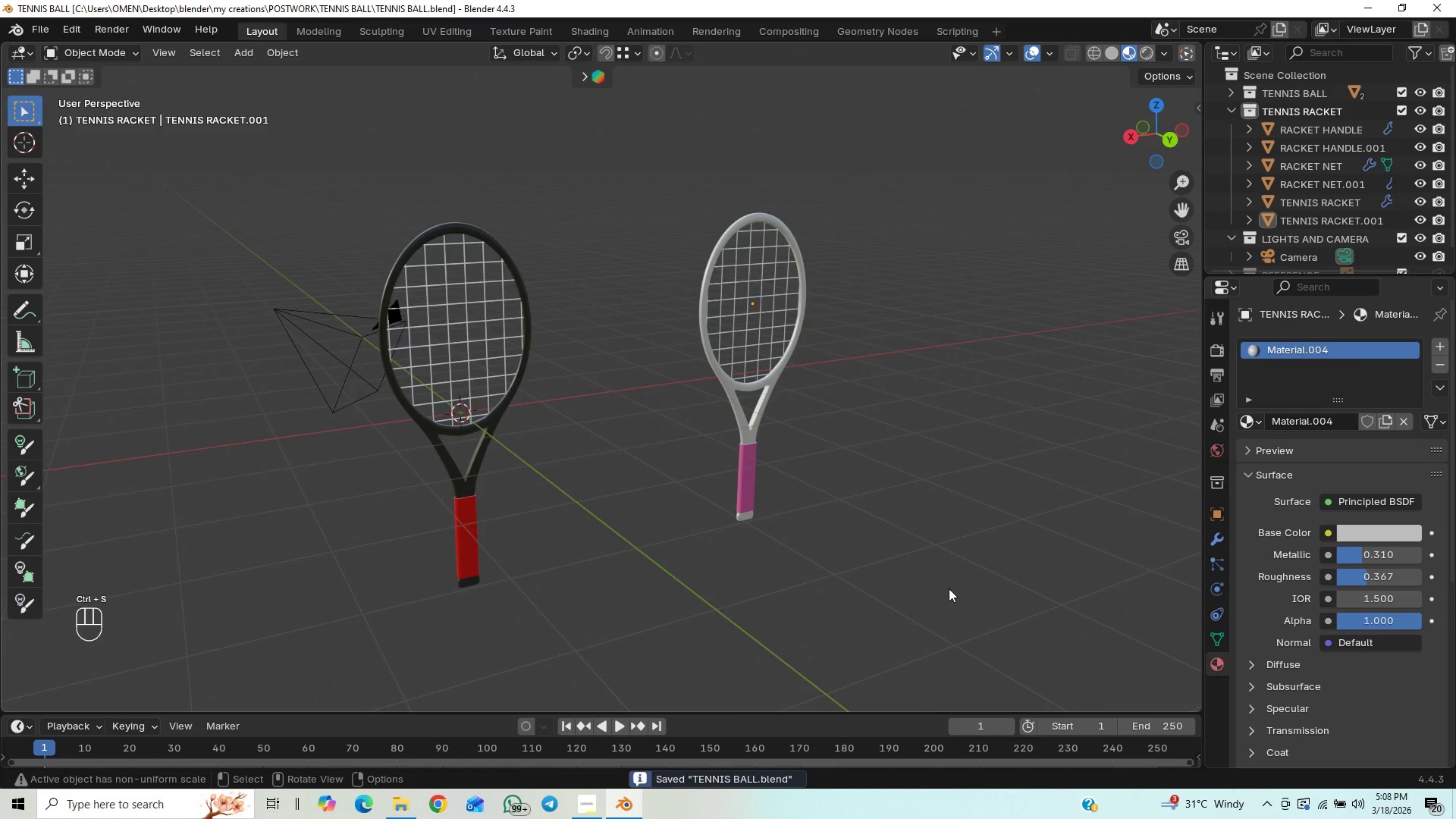 
scroll: coordinate [949, 588], scroll_direction: down, amount: 1.0
 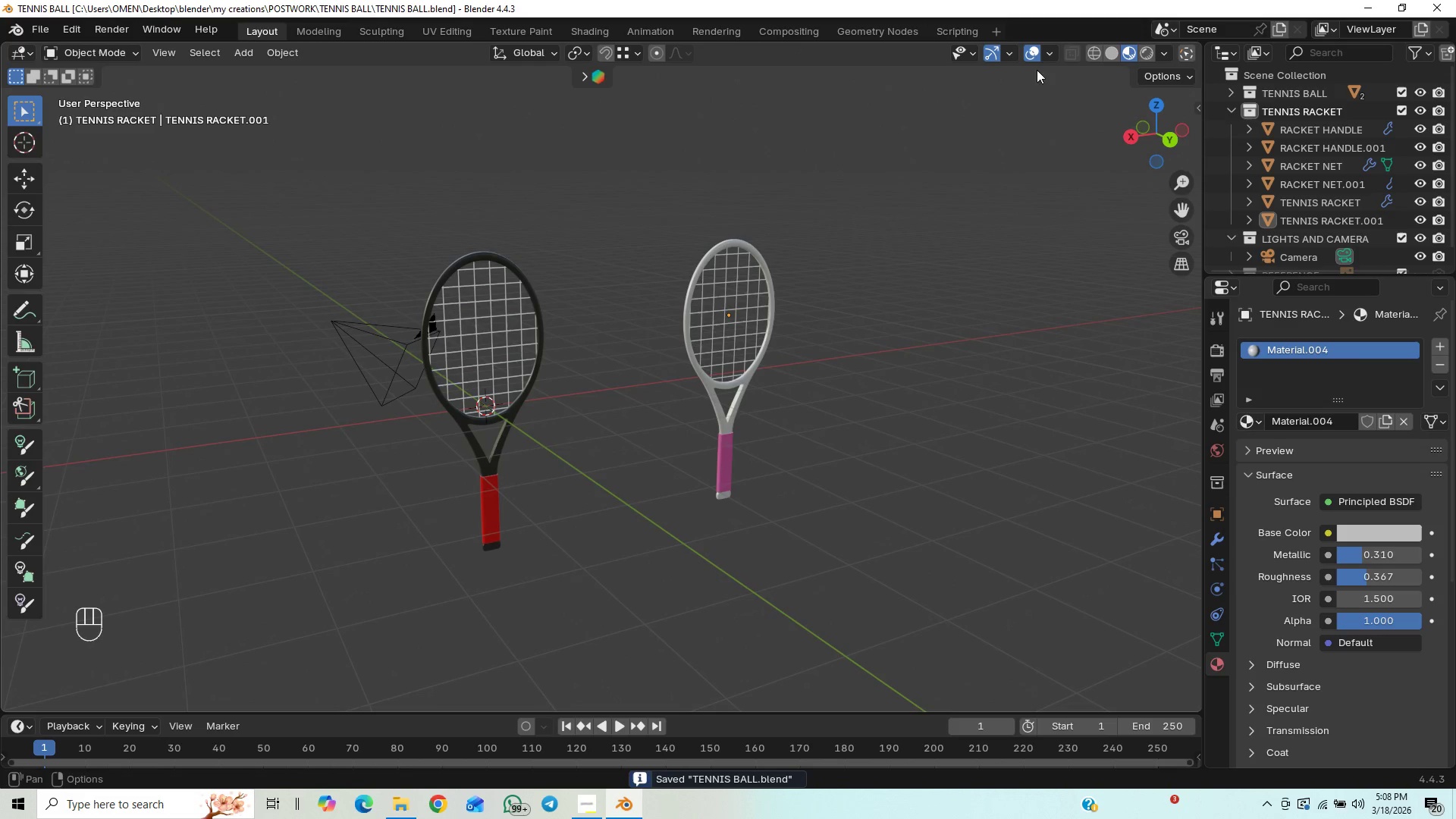 
left_click([1070, 52])
 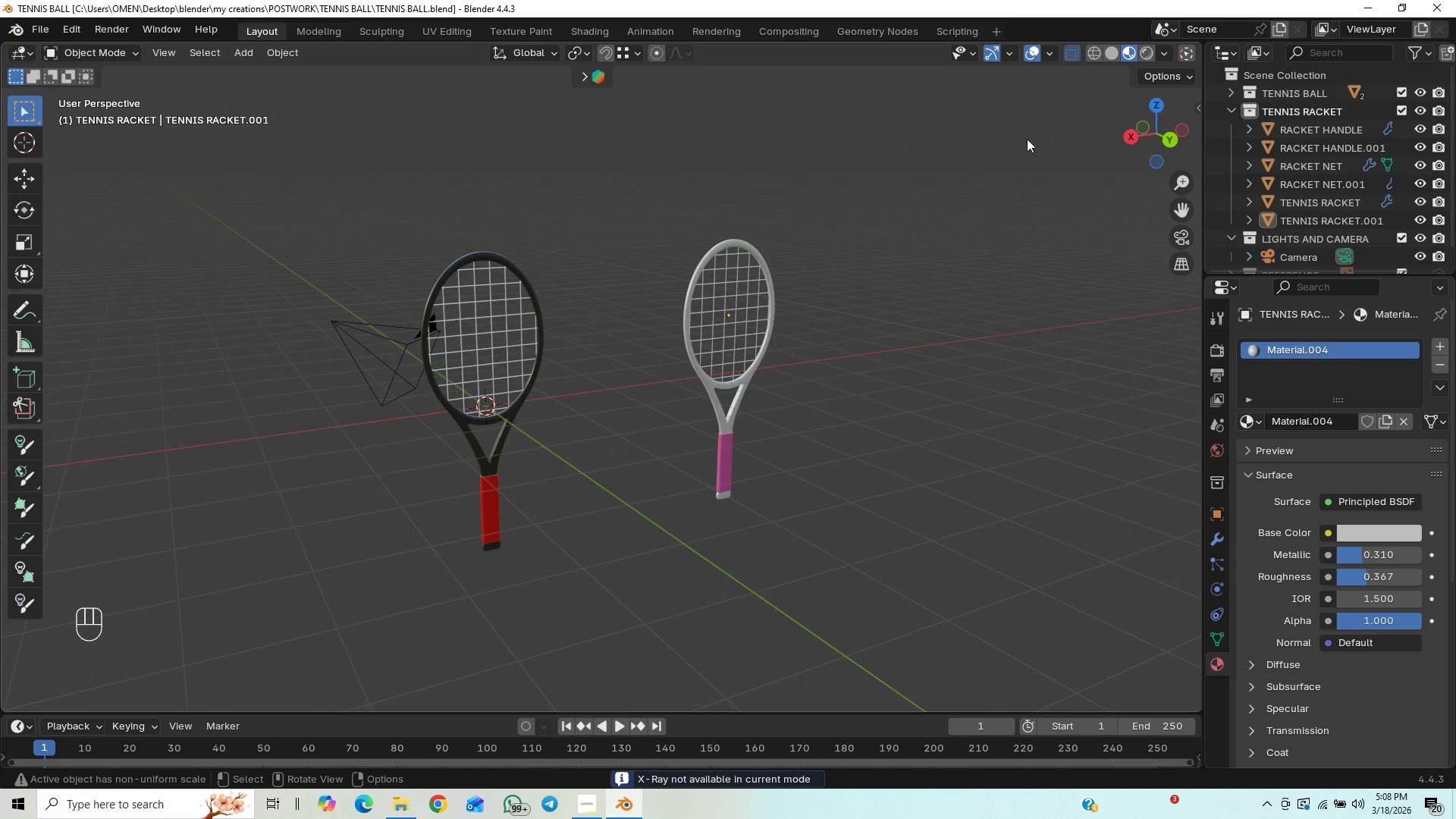 
left_click_drag(start_coordinate=[927, 115], to_coordinate=[654, 572])
 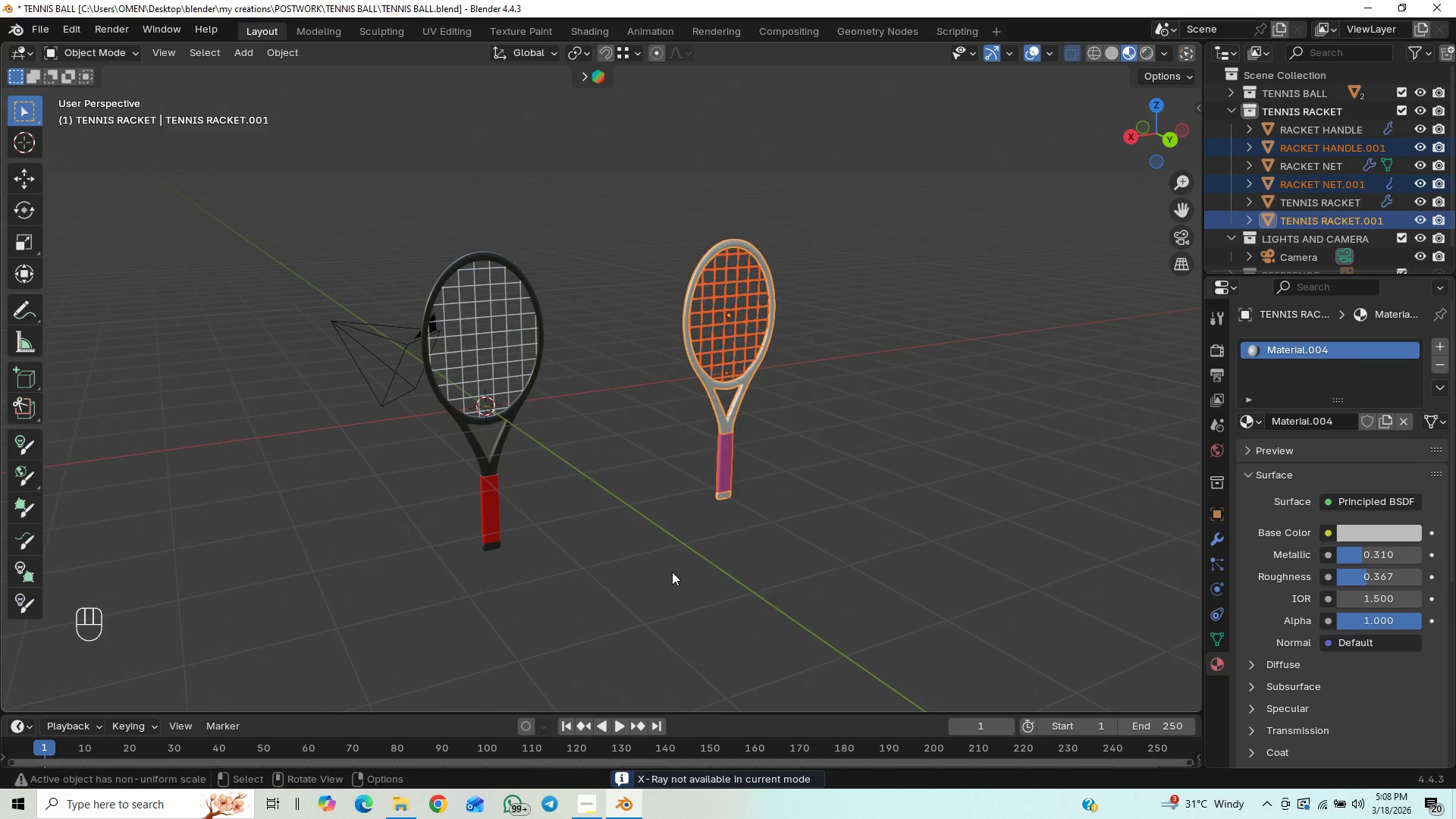 
key(G)
 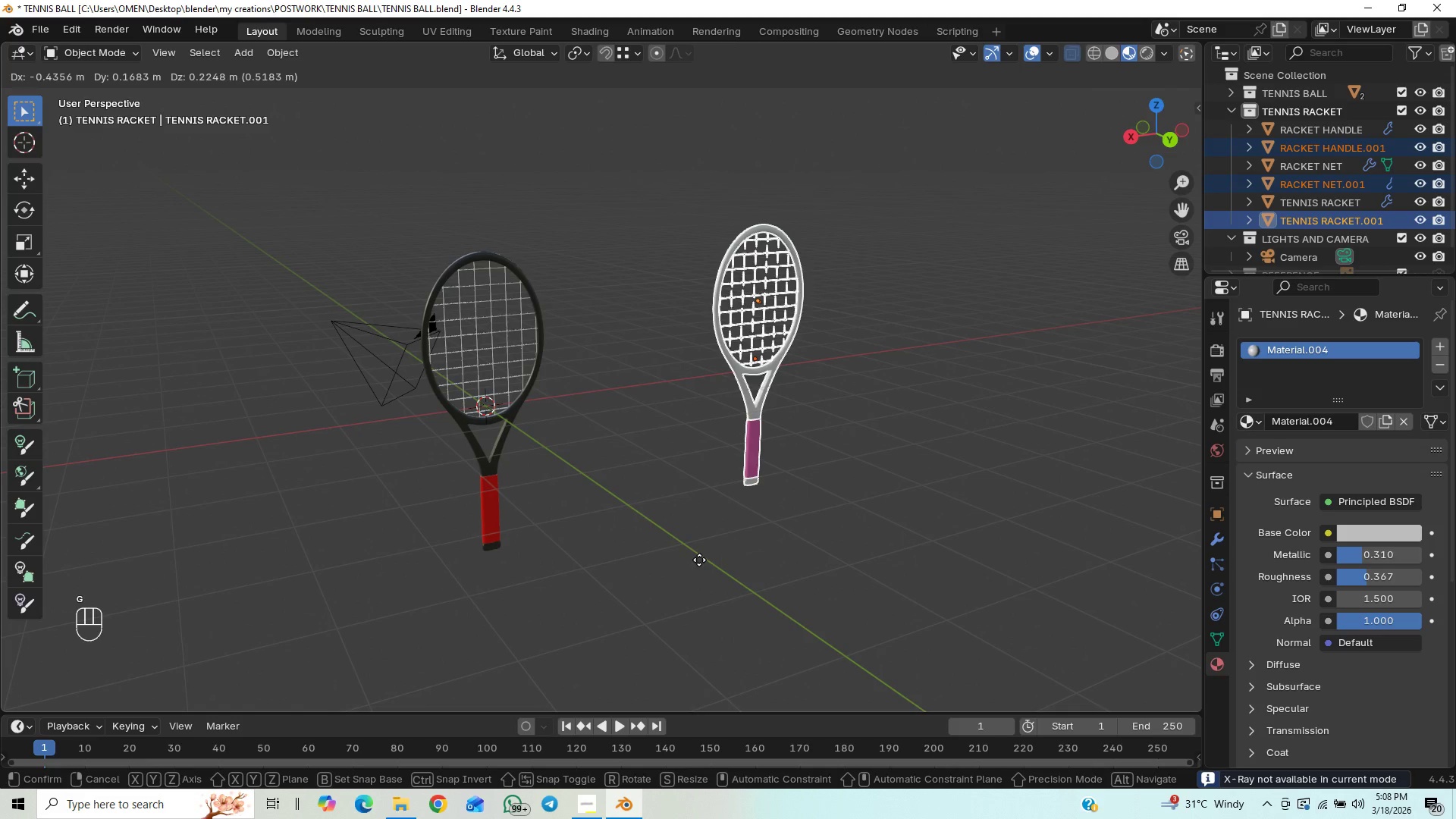 
right_click([697, 561])
 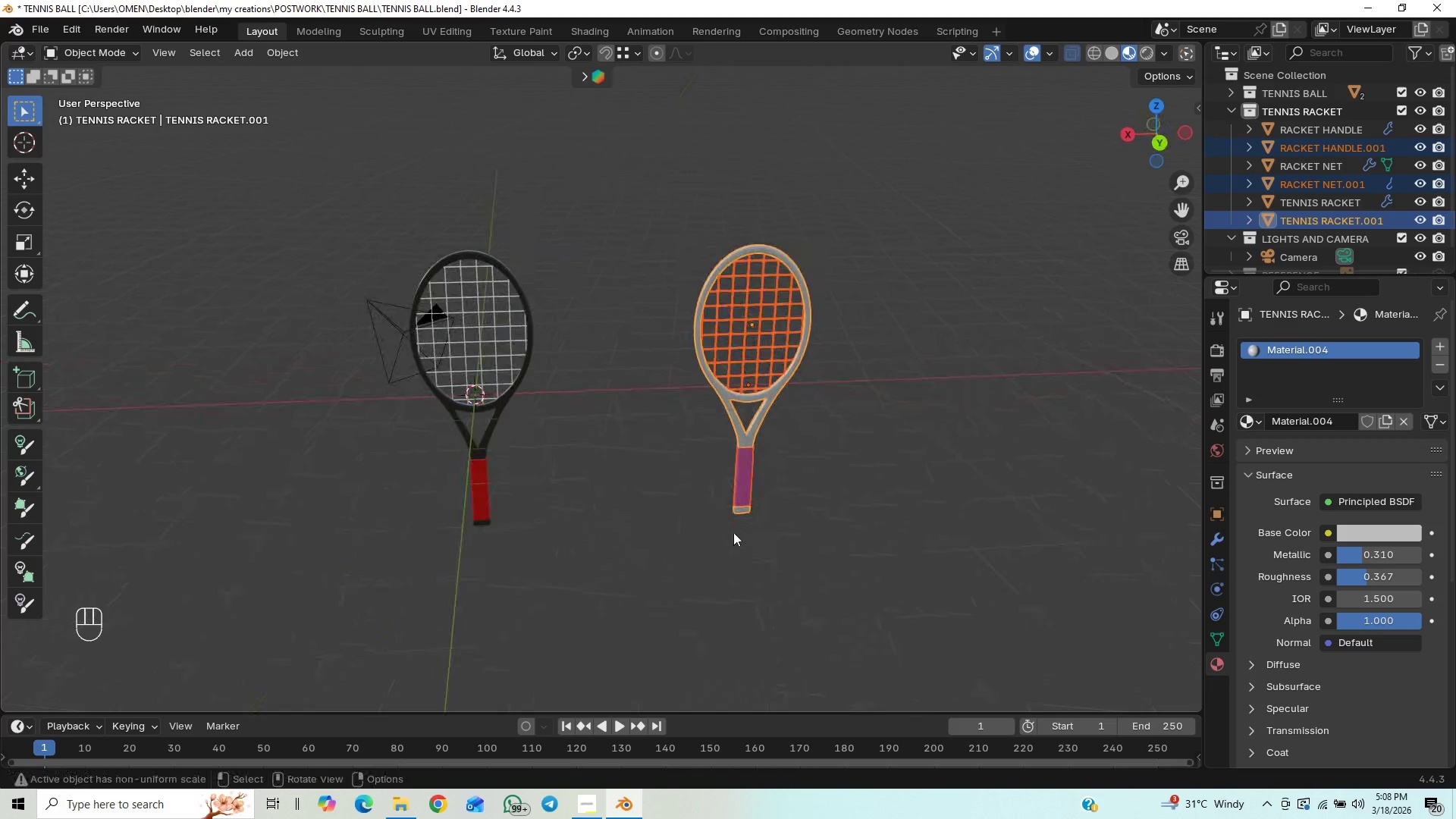 
type(RZ)
 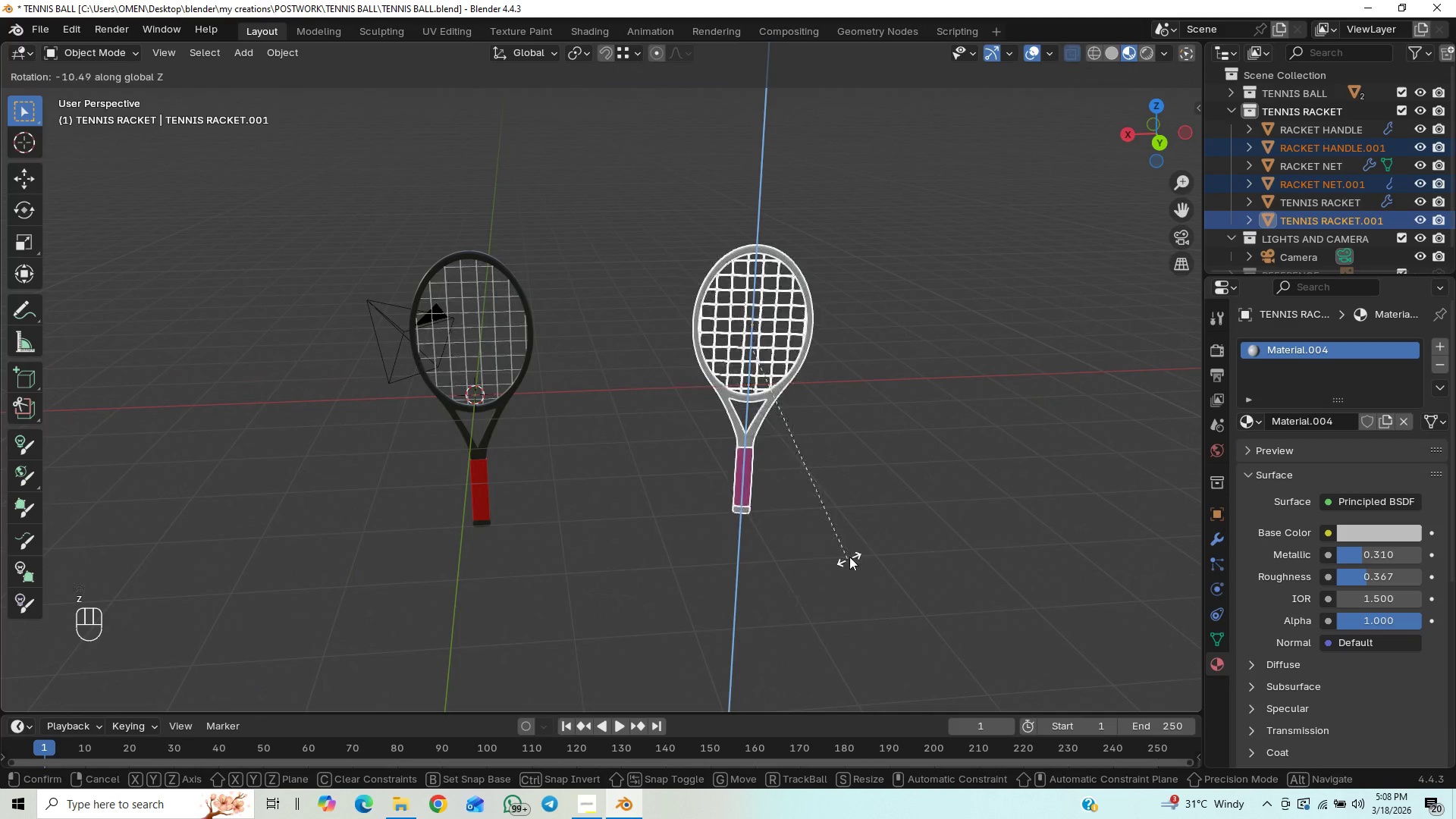 
right_click([876, 538])
 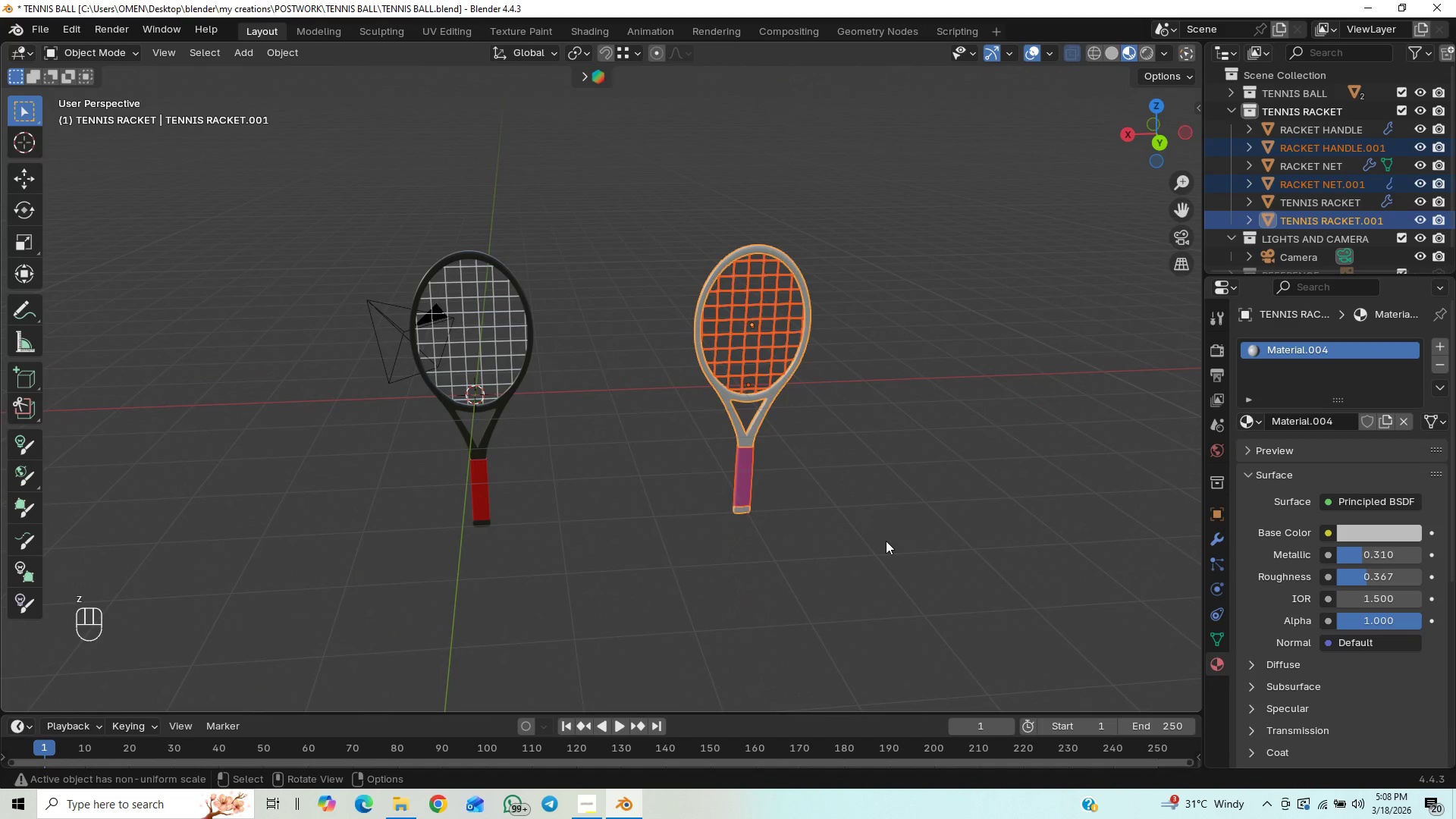 
key(Numpad1)
 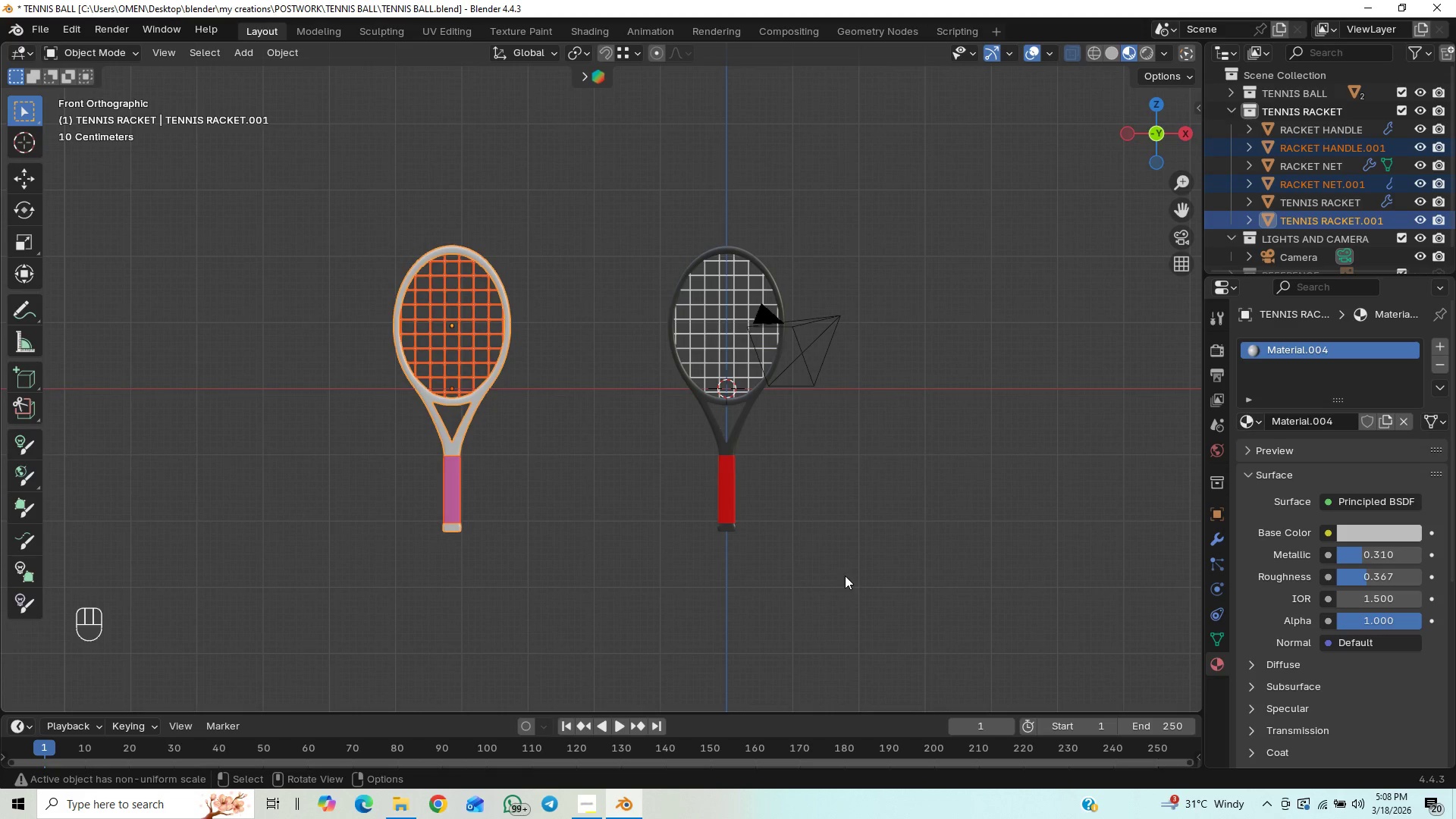 
type(RX)
 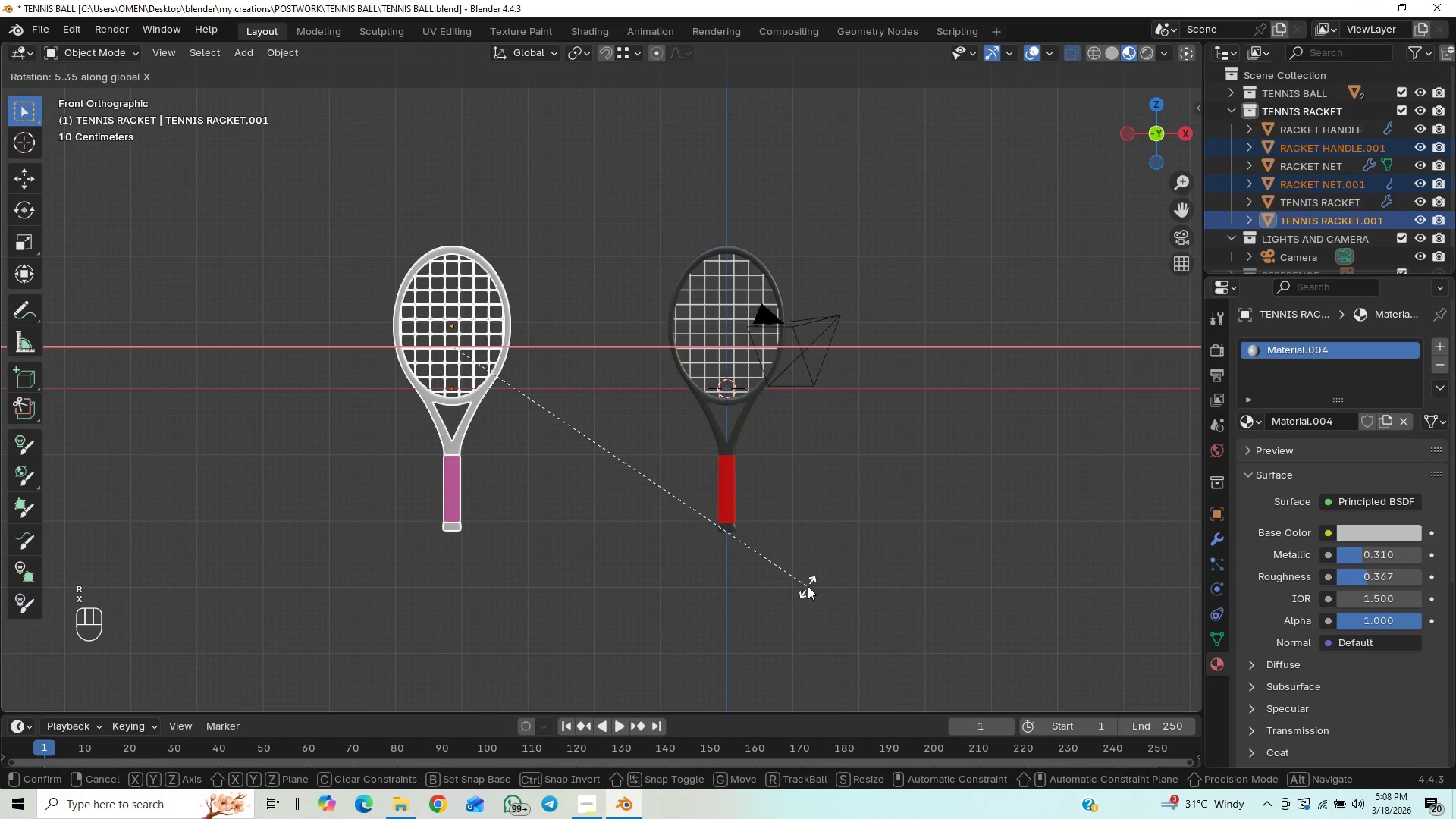 
key(Y)
 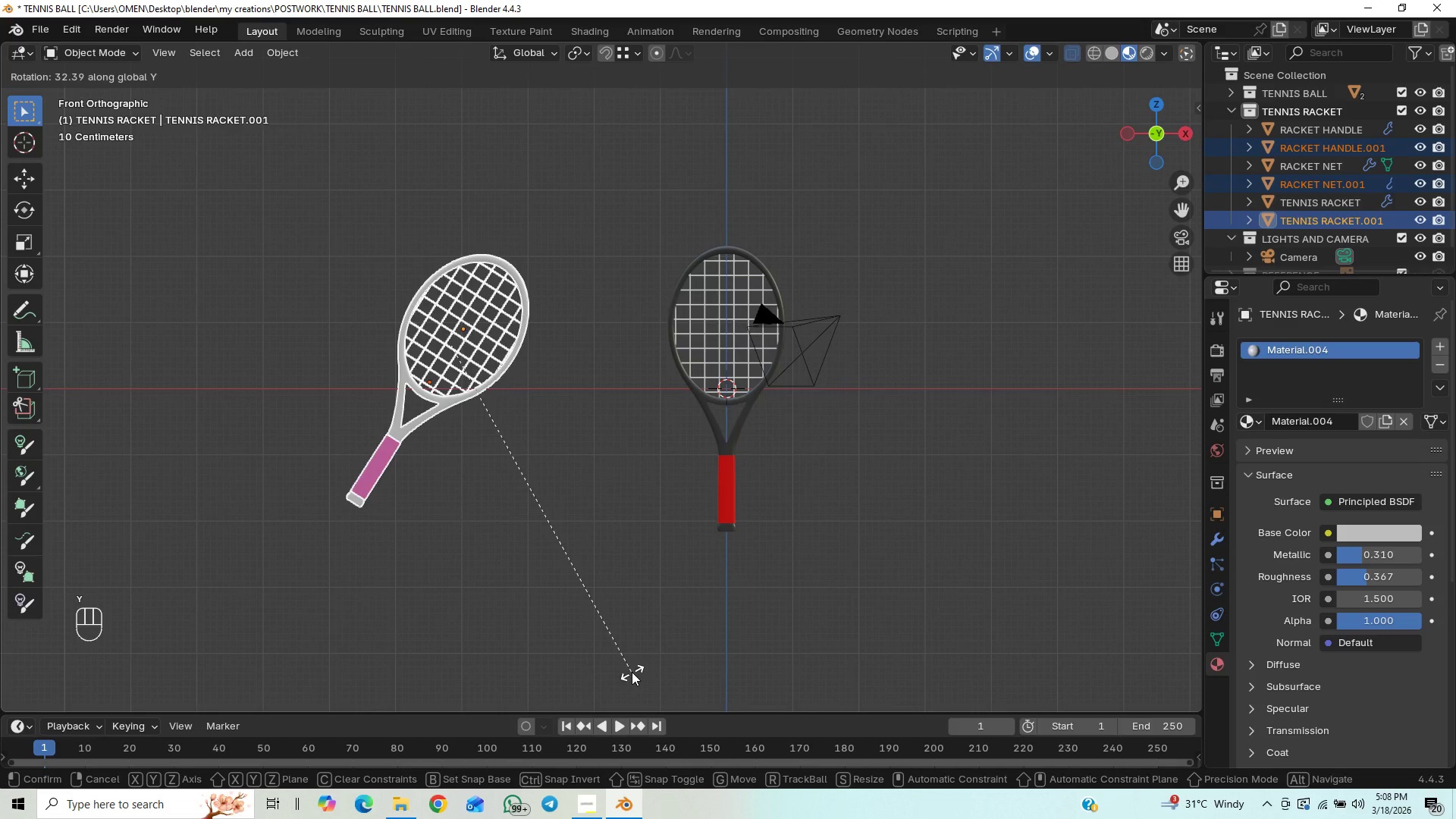 
left_click([632, 672])
 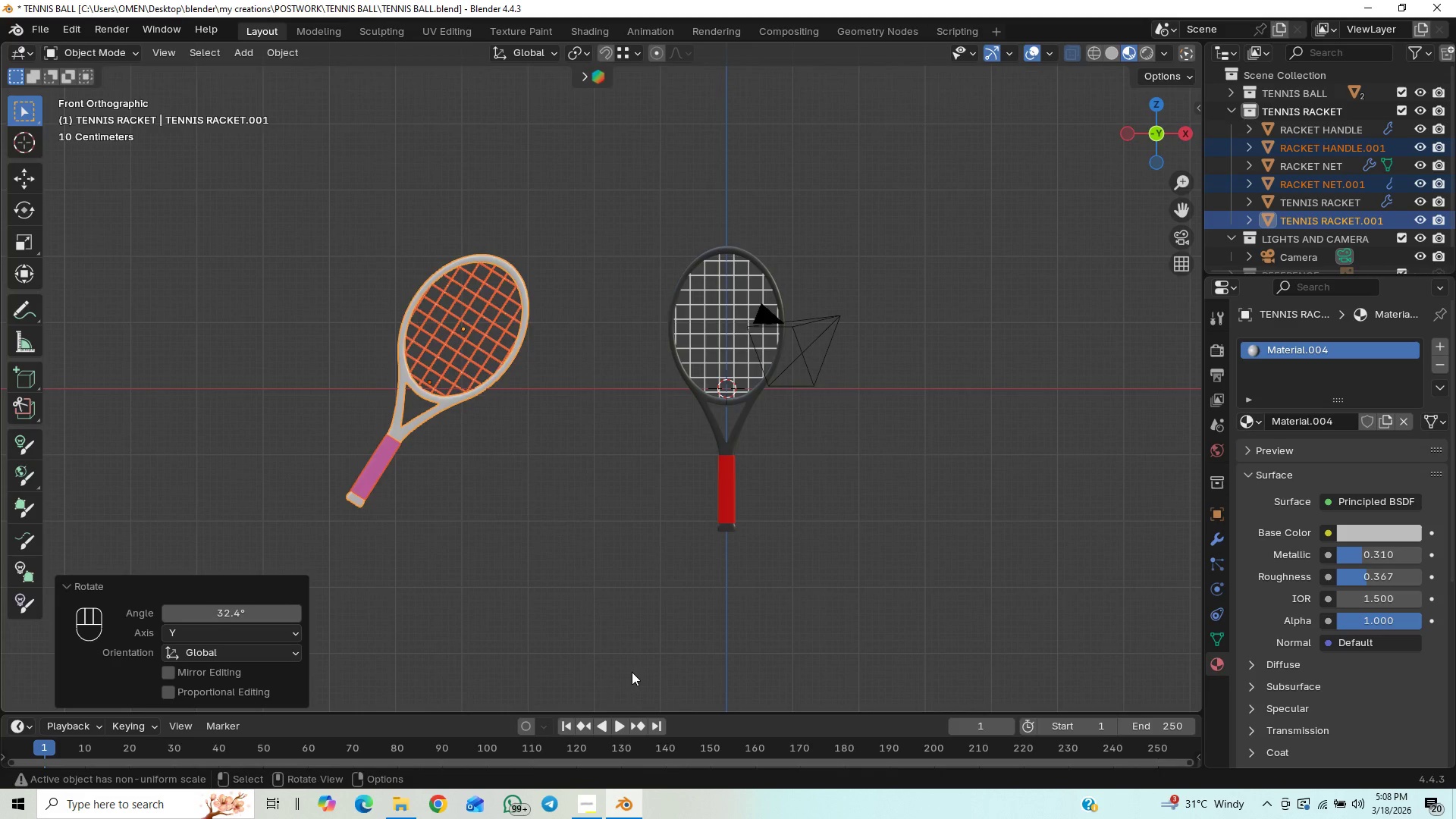 
type(RZ)
 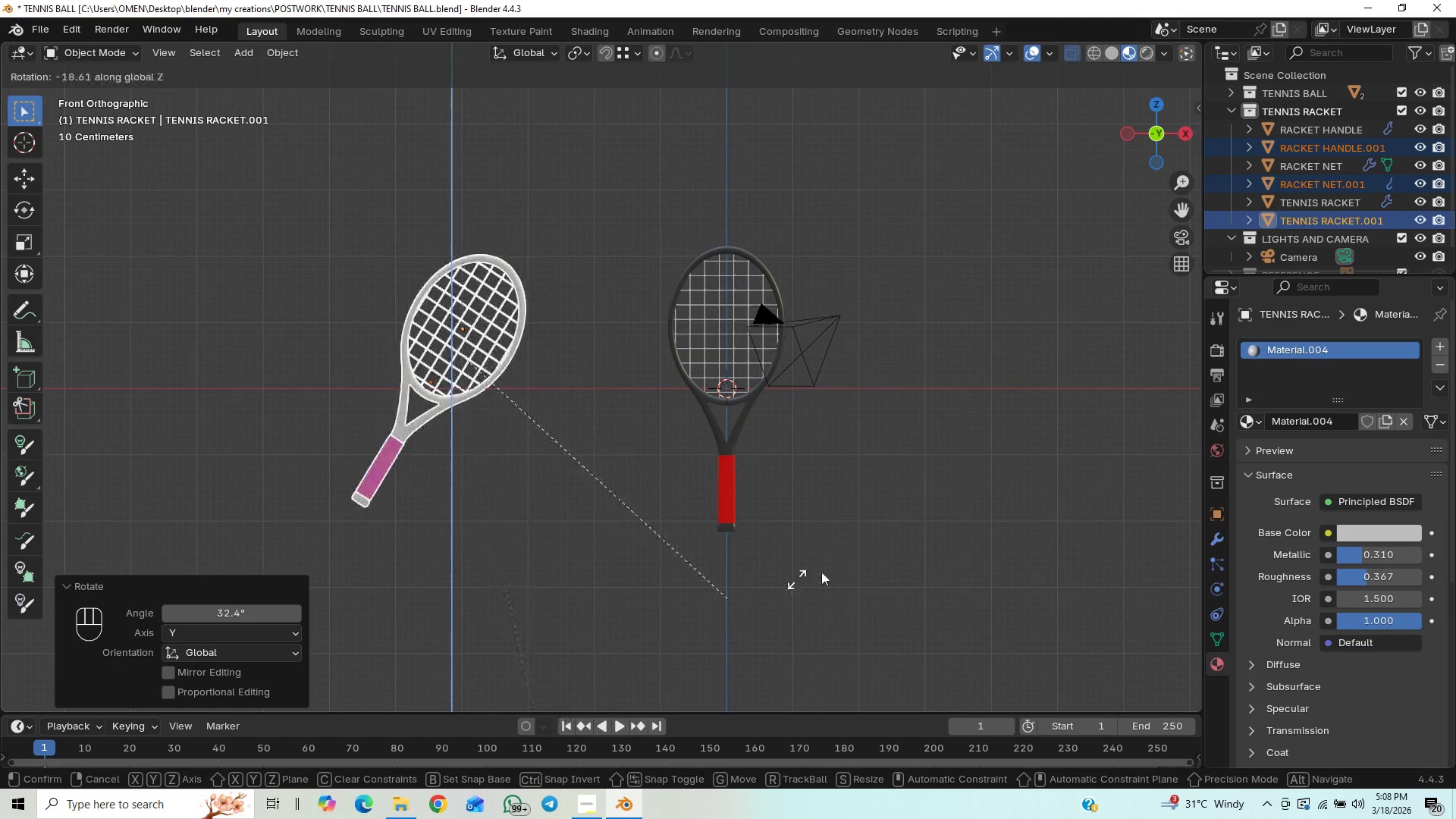 
wait(8.14)
 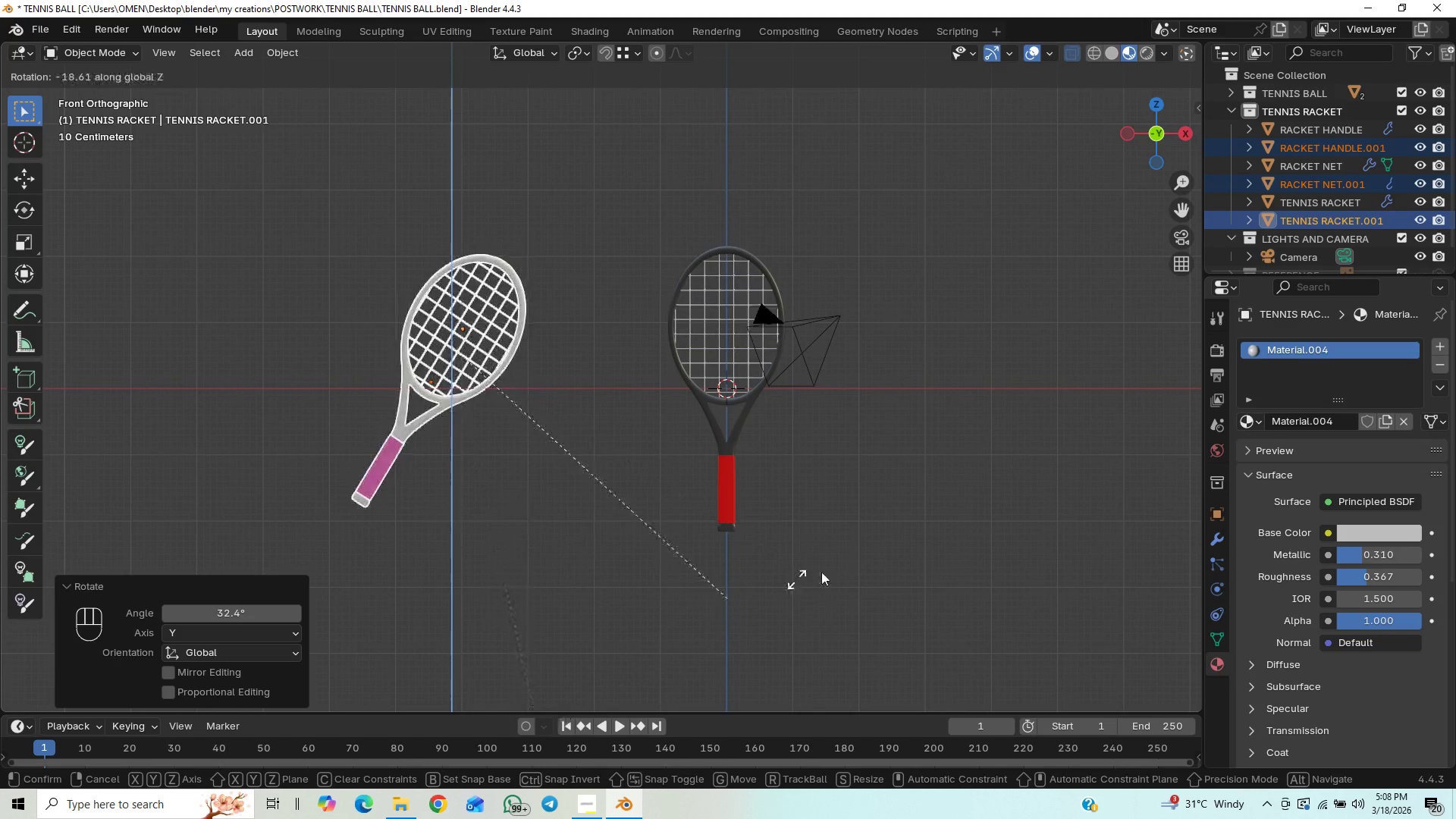 
type(RZ)
 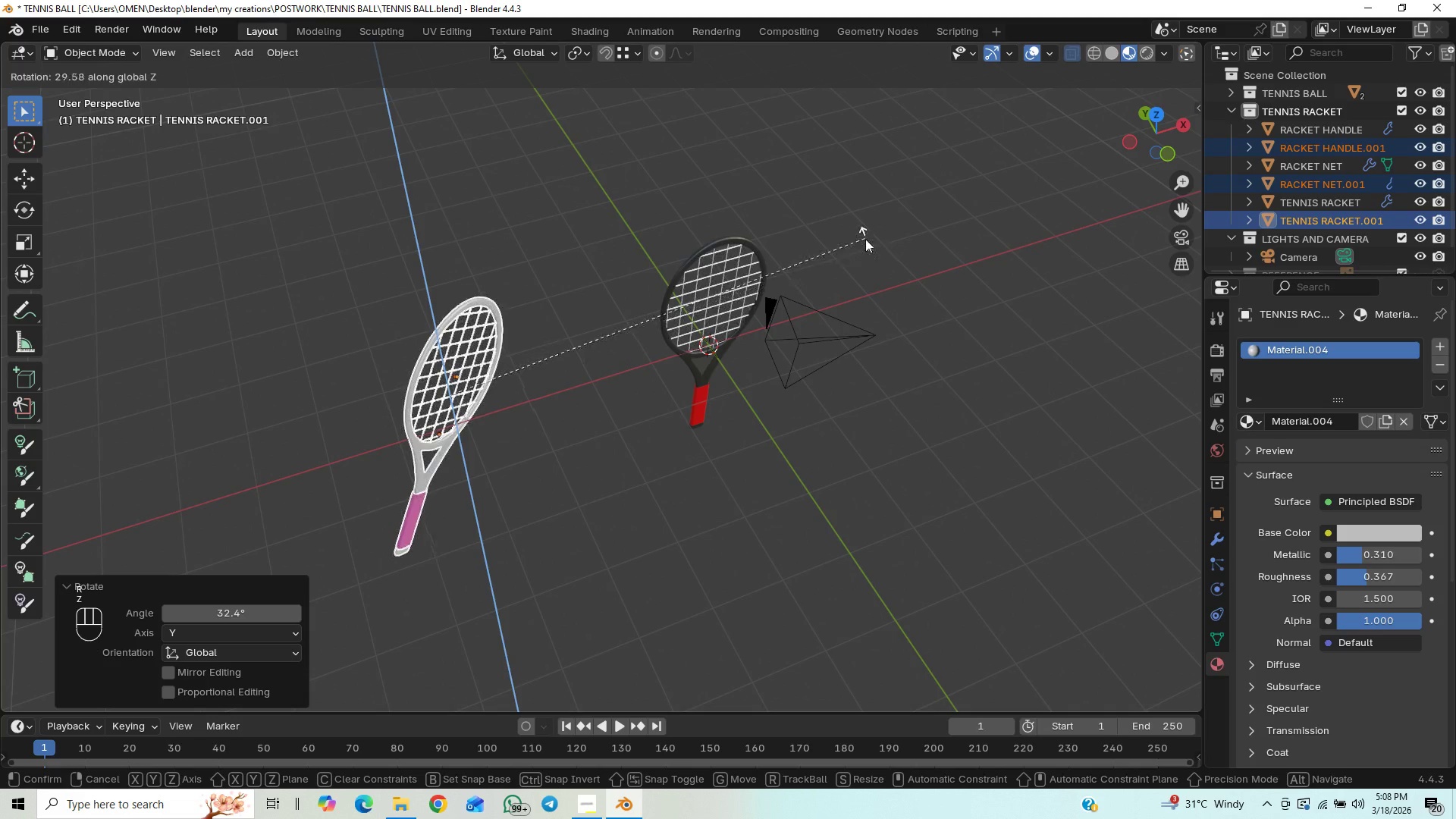 
left_click([865, 239])
 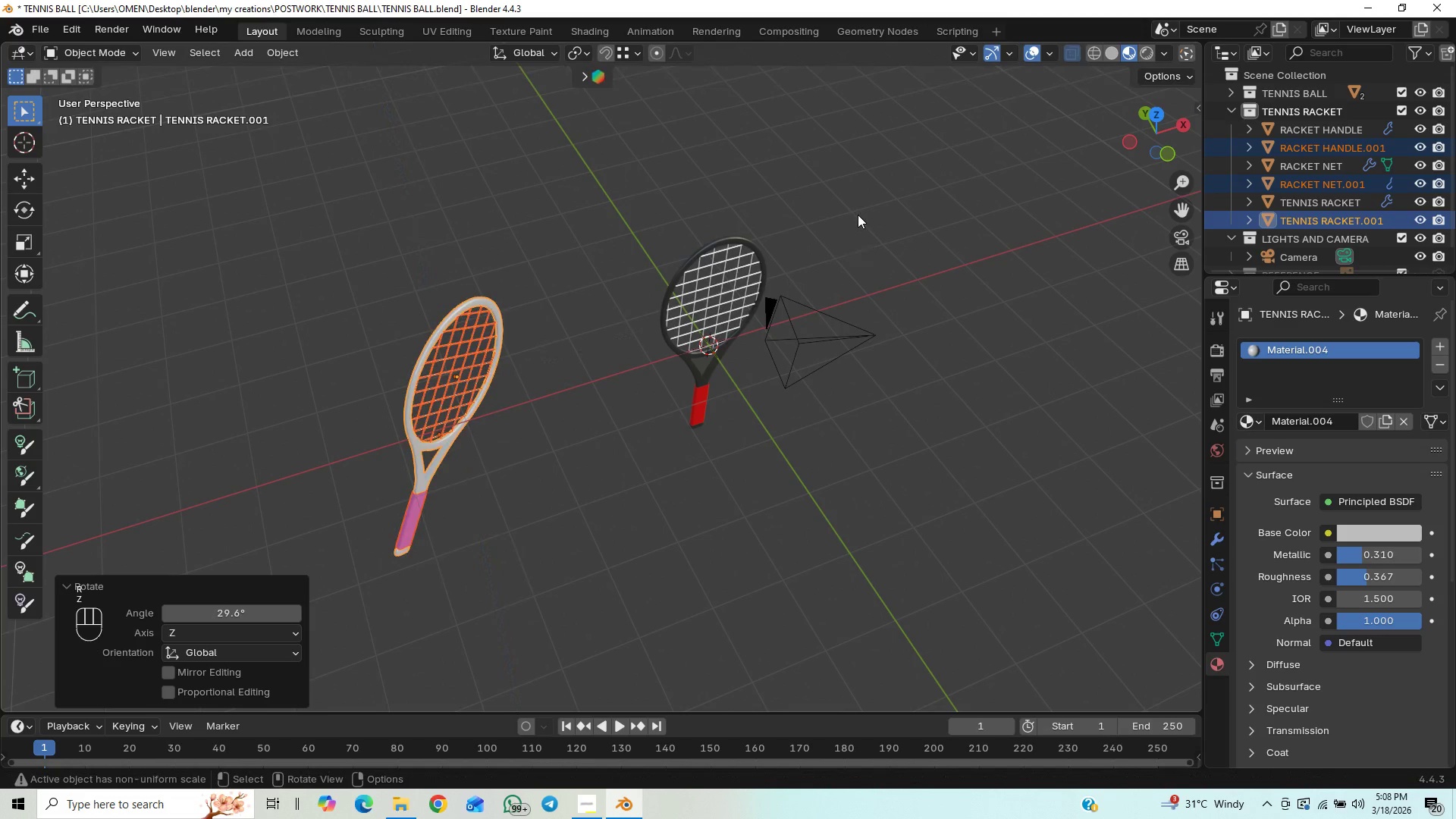 
key(Numpad1)
 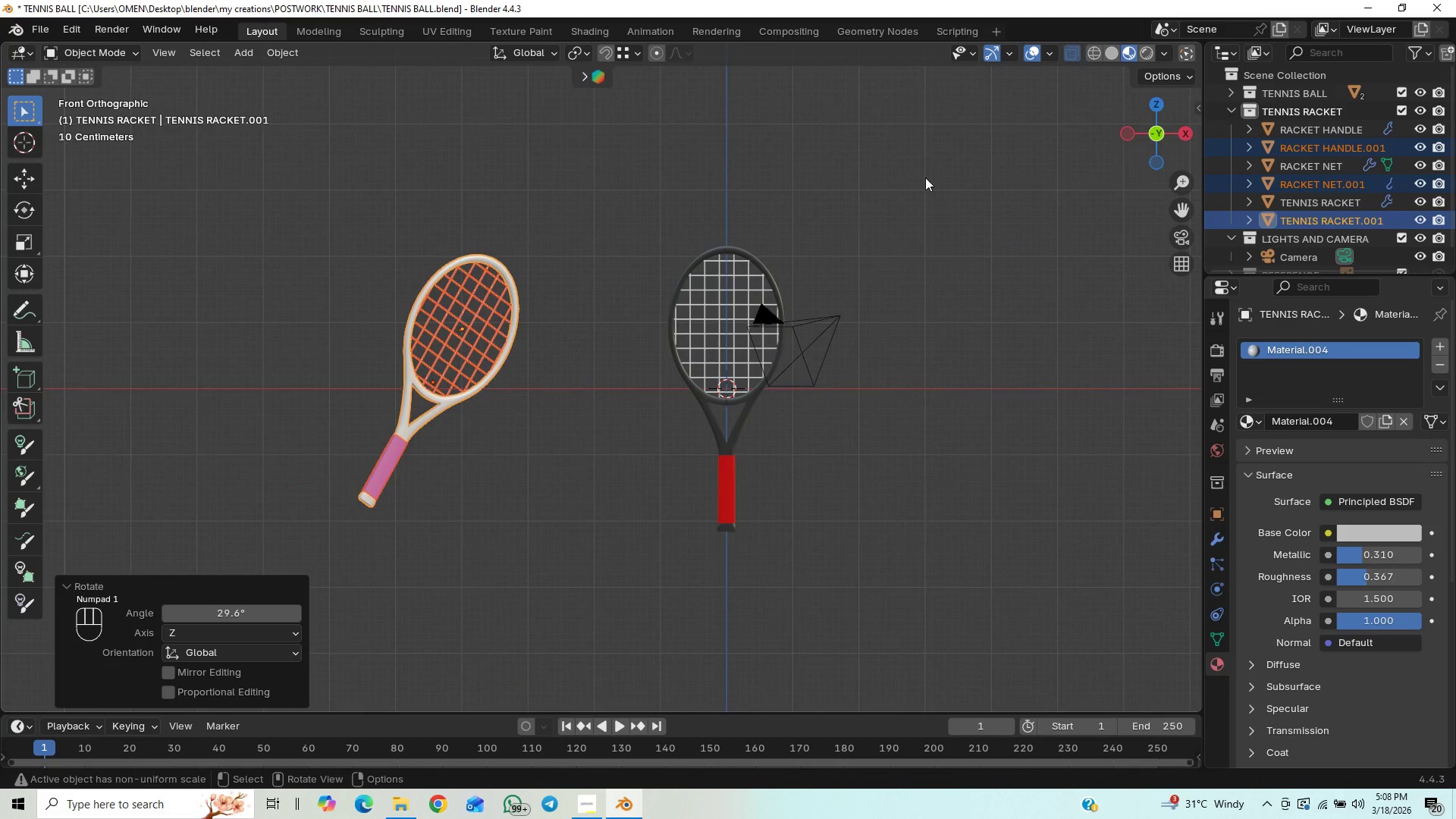 
left_click_drag(start_coordinate=[925, 177], to_coordinate=[616, 585])
 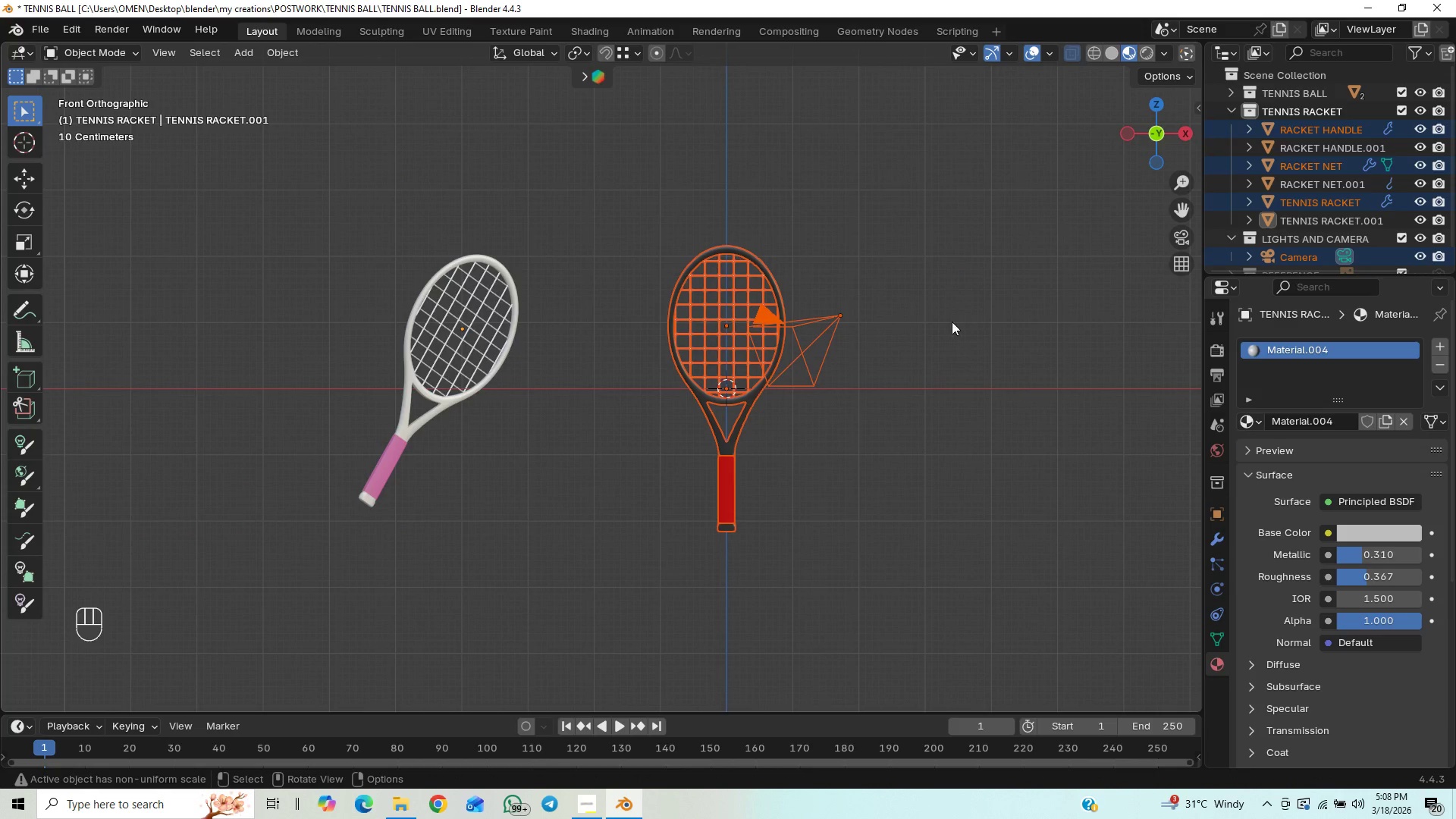 
hold_key(key=ControlLeft, duration=0.94)
left_click_drag(start_coordinate=[896, 309], to_coordinate=[804, 441])
 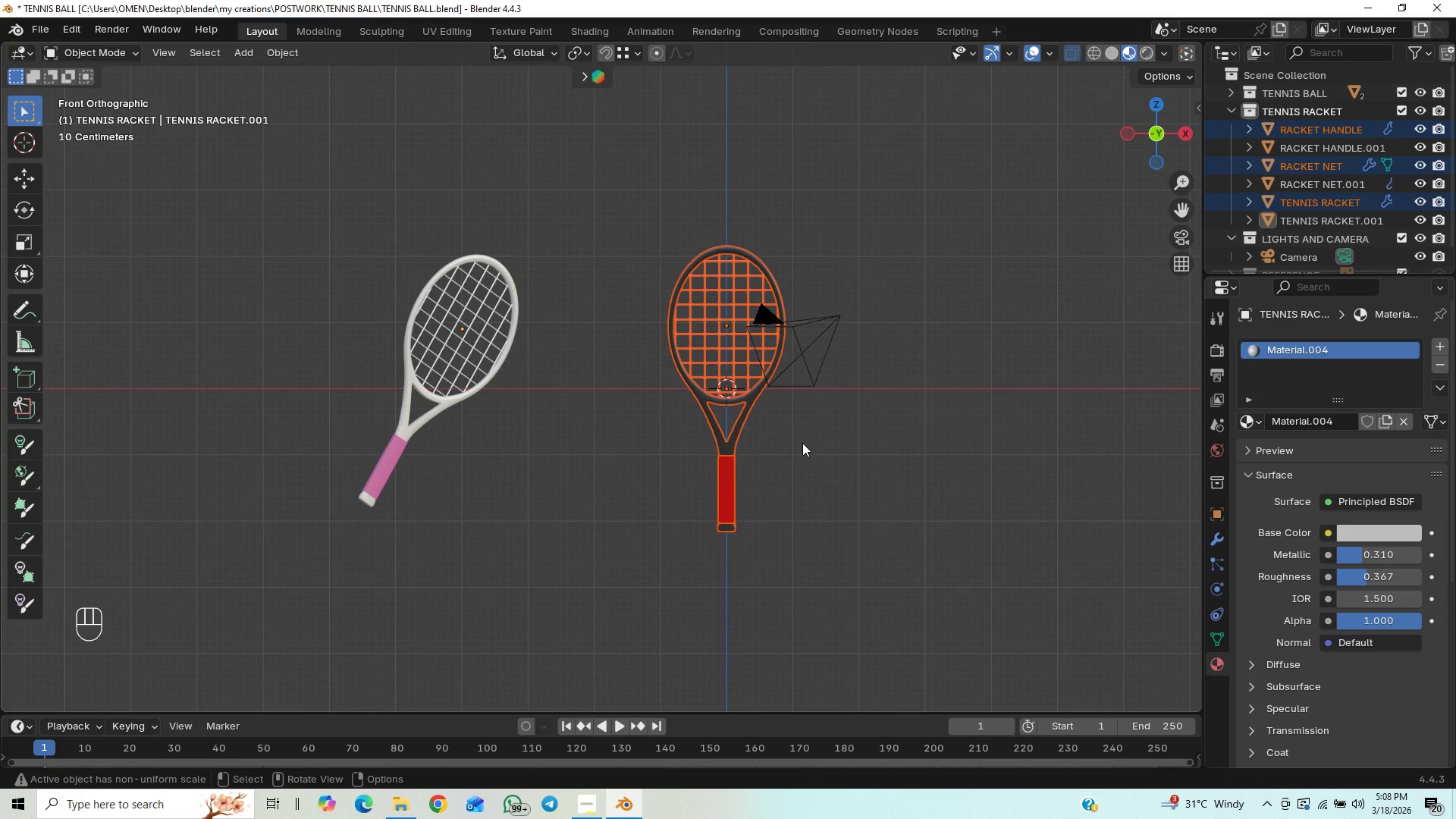 
key(G)
 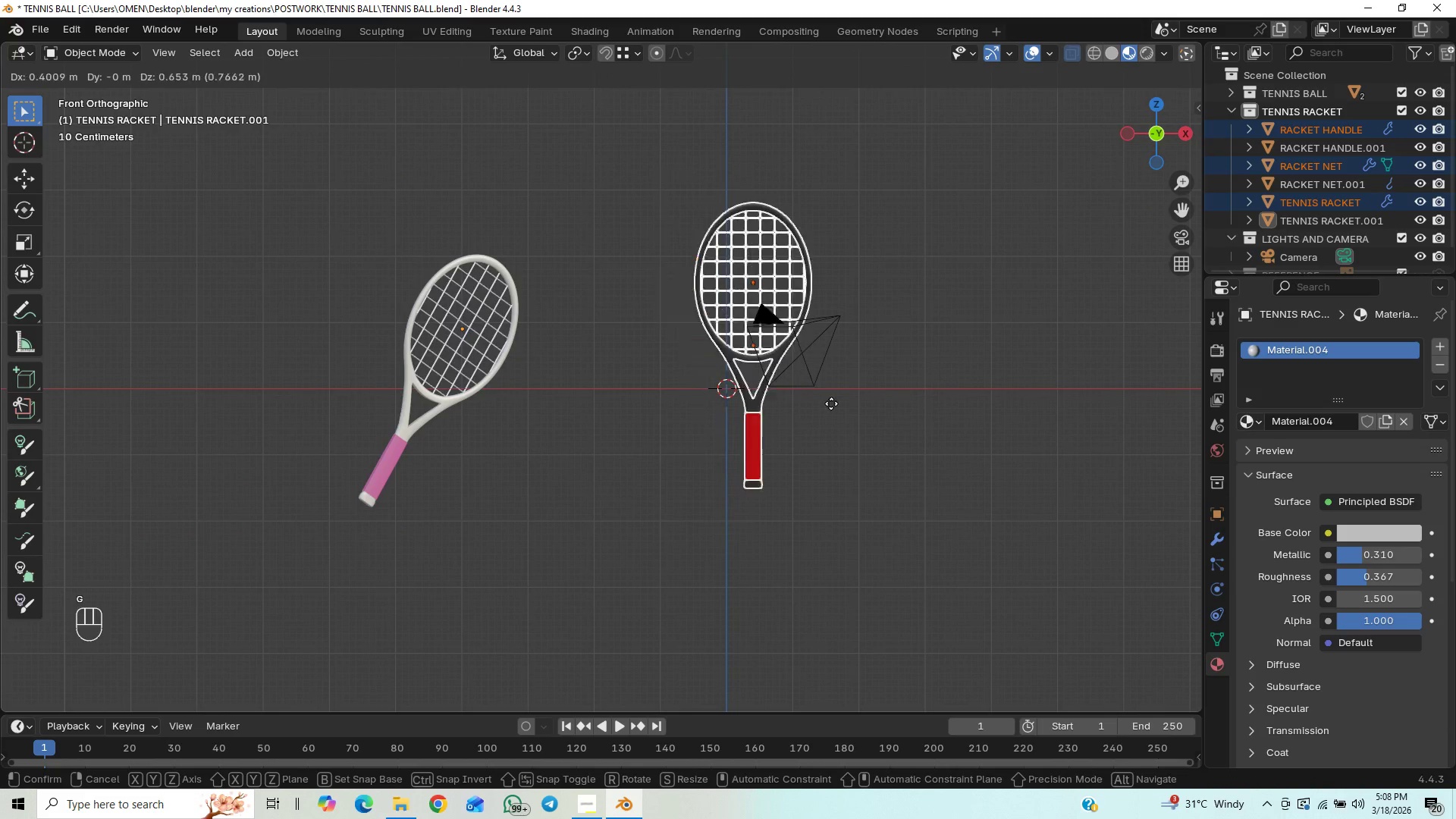 
right_click([834, 408])
 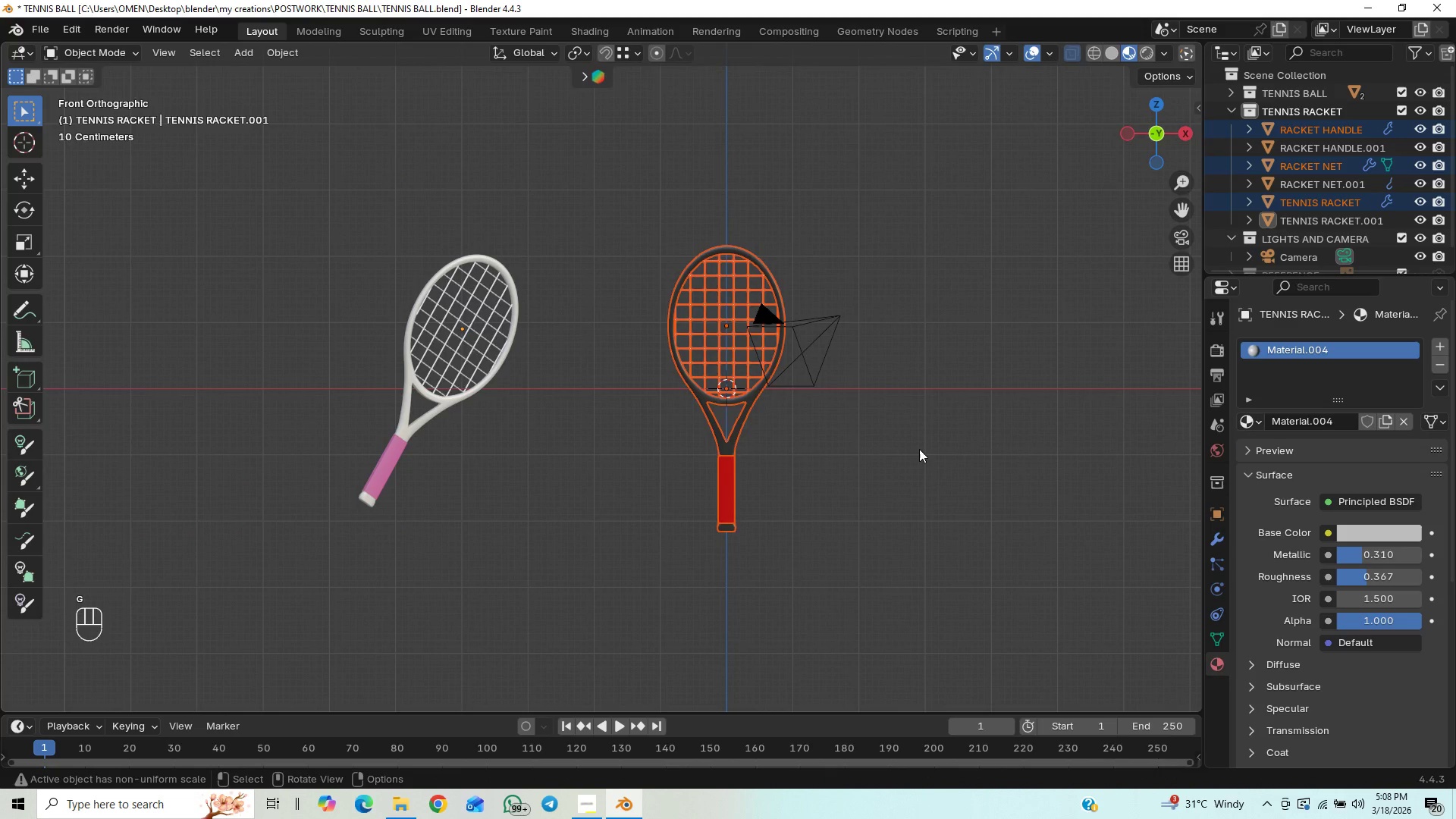 
type(RR)
 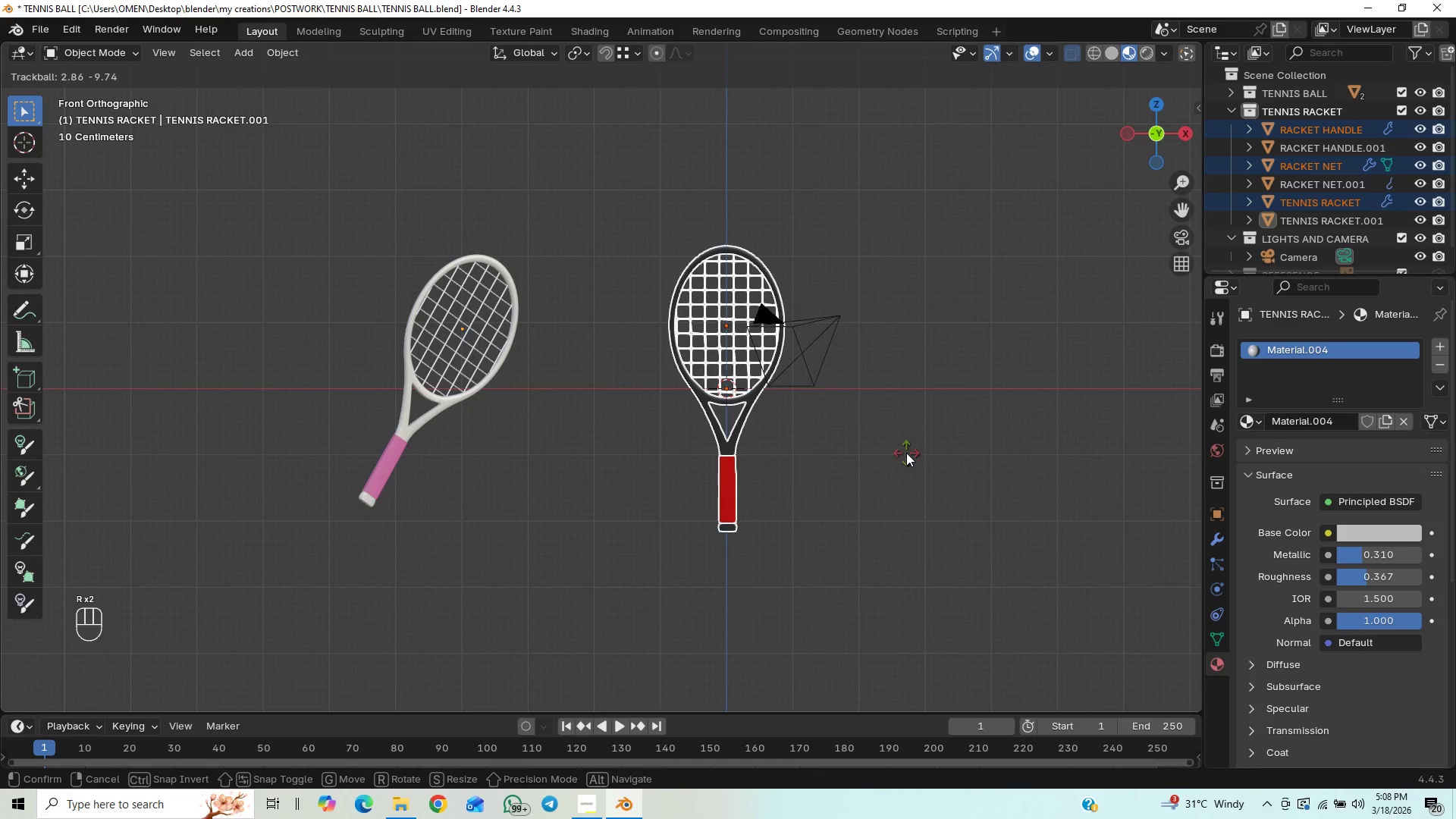 
type(ZR)
 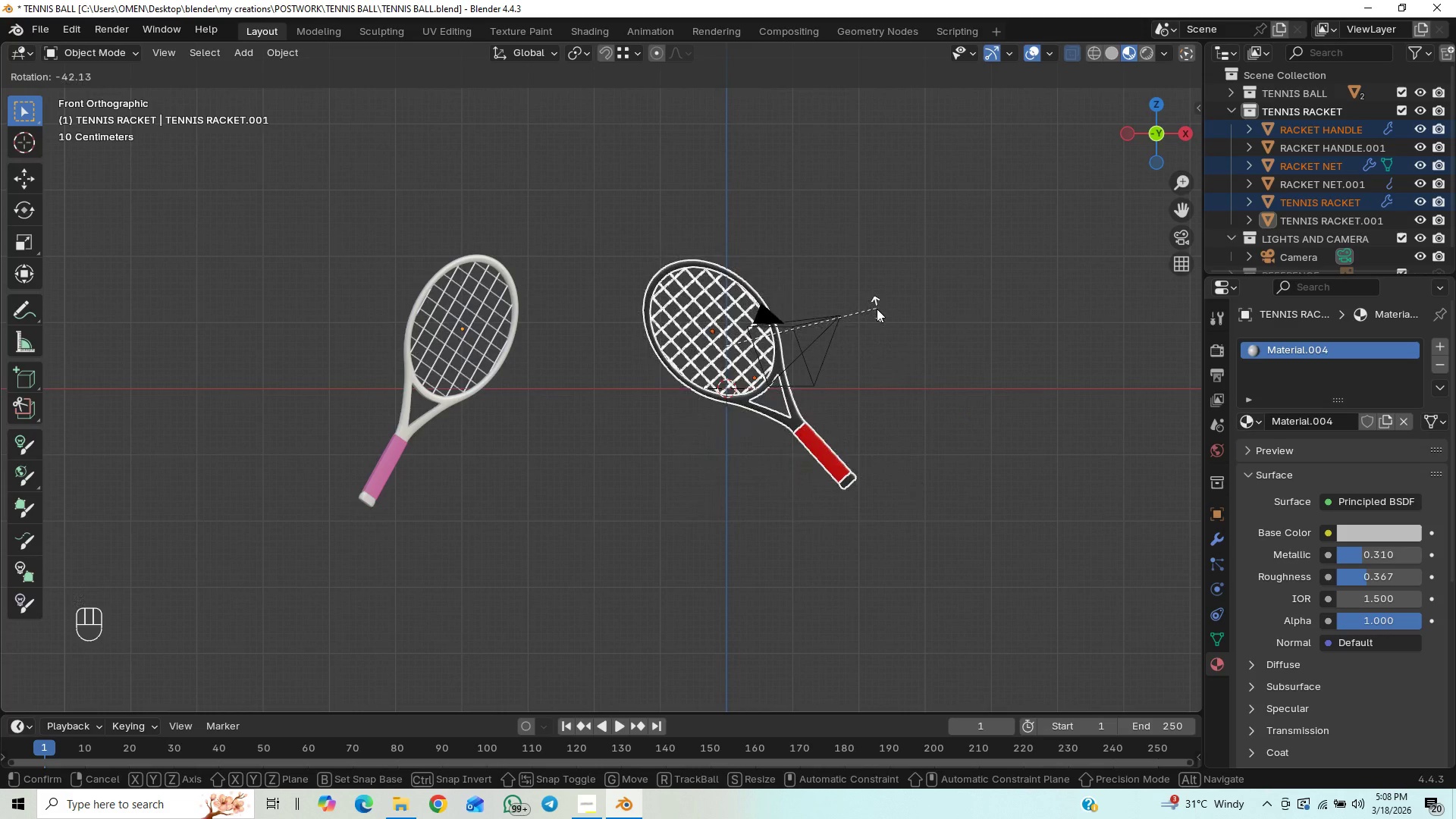 
left_click([878, 309])
 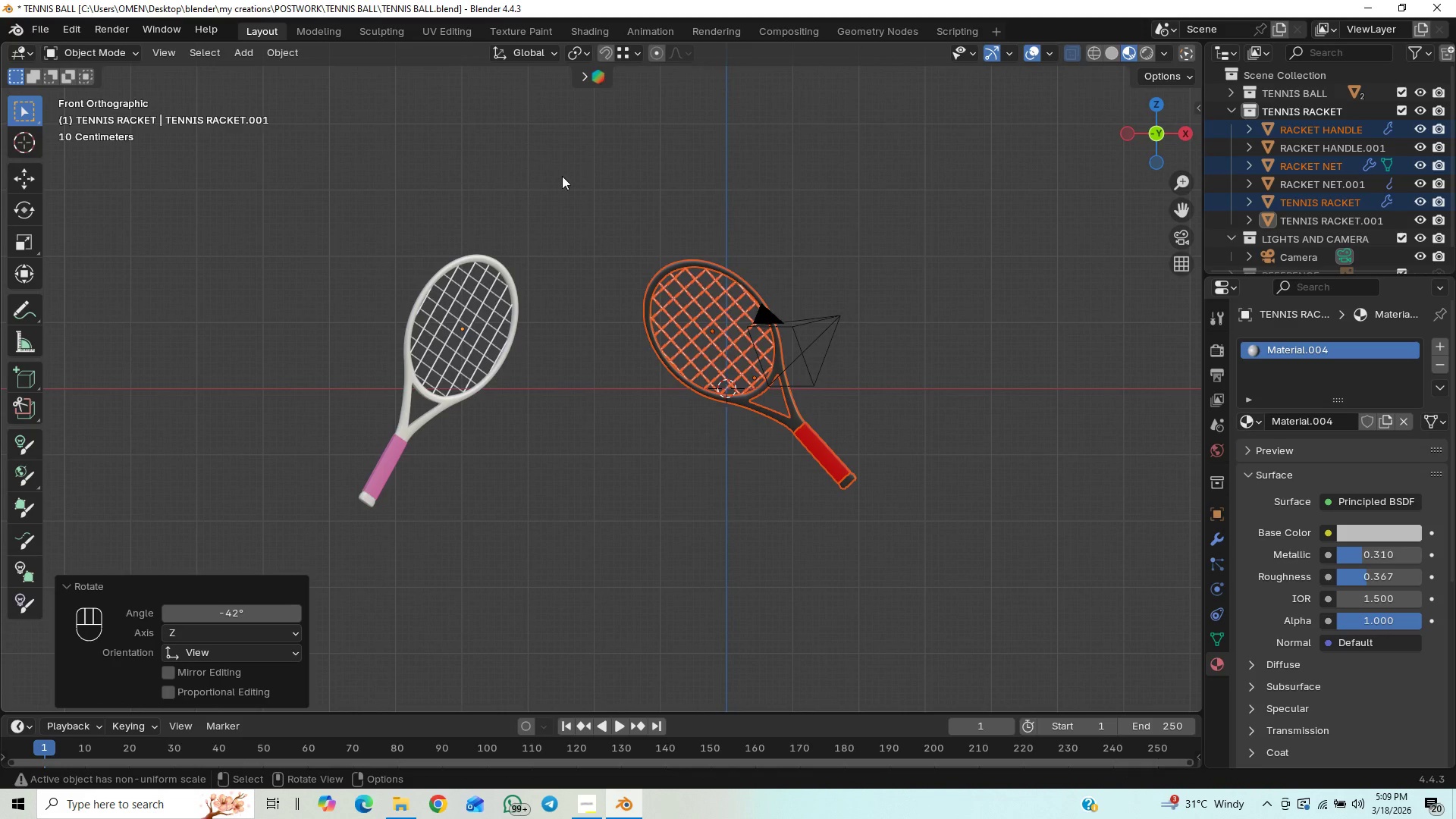 
left_click_drag(start_coordinate=[573, 178], to_coordinate=[259, 548])
 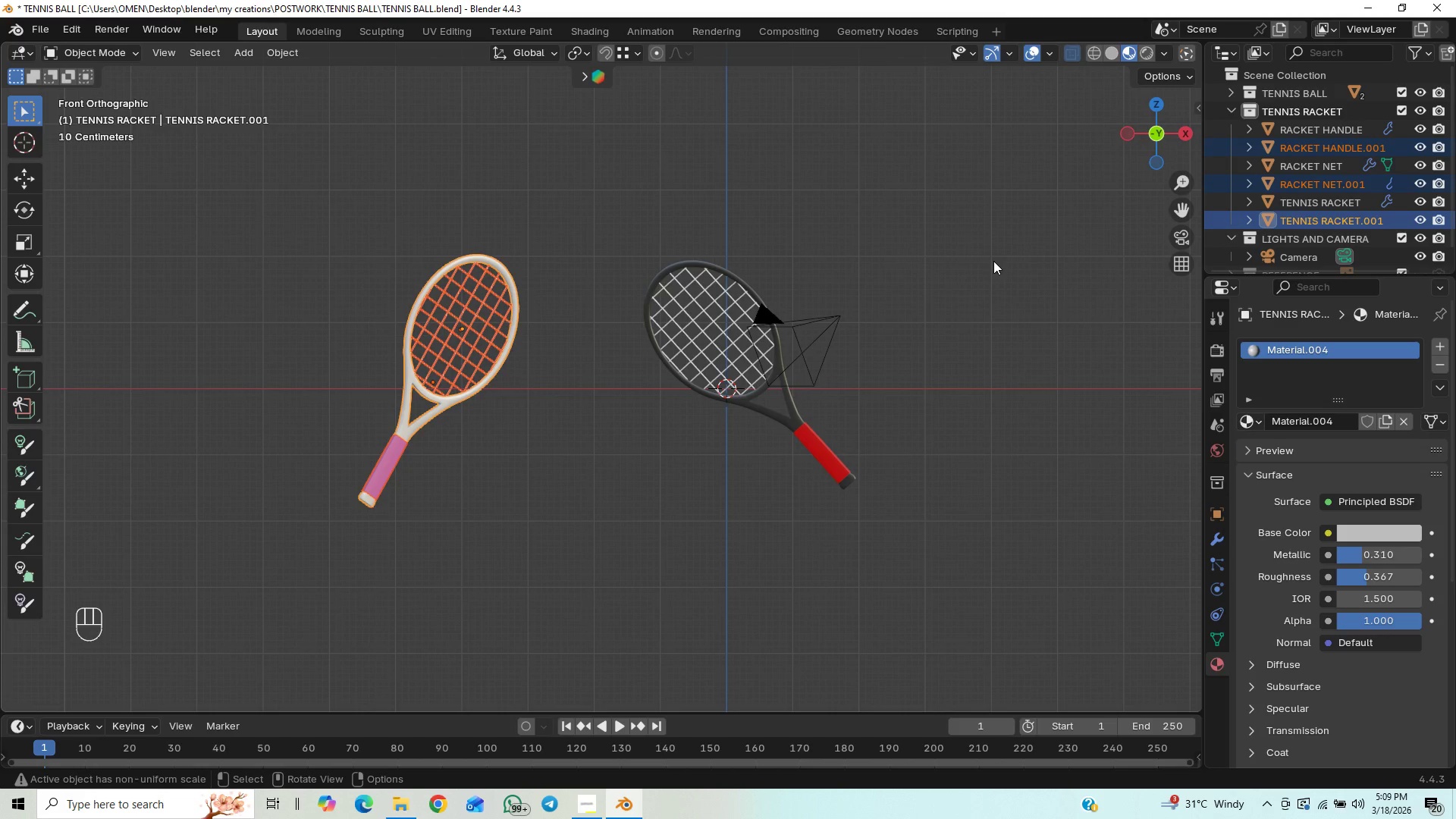 
key(N)
 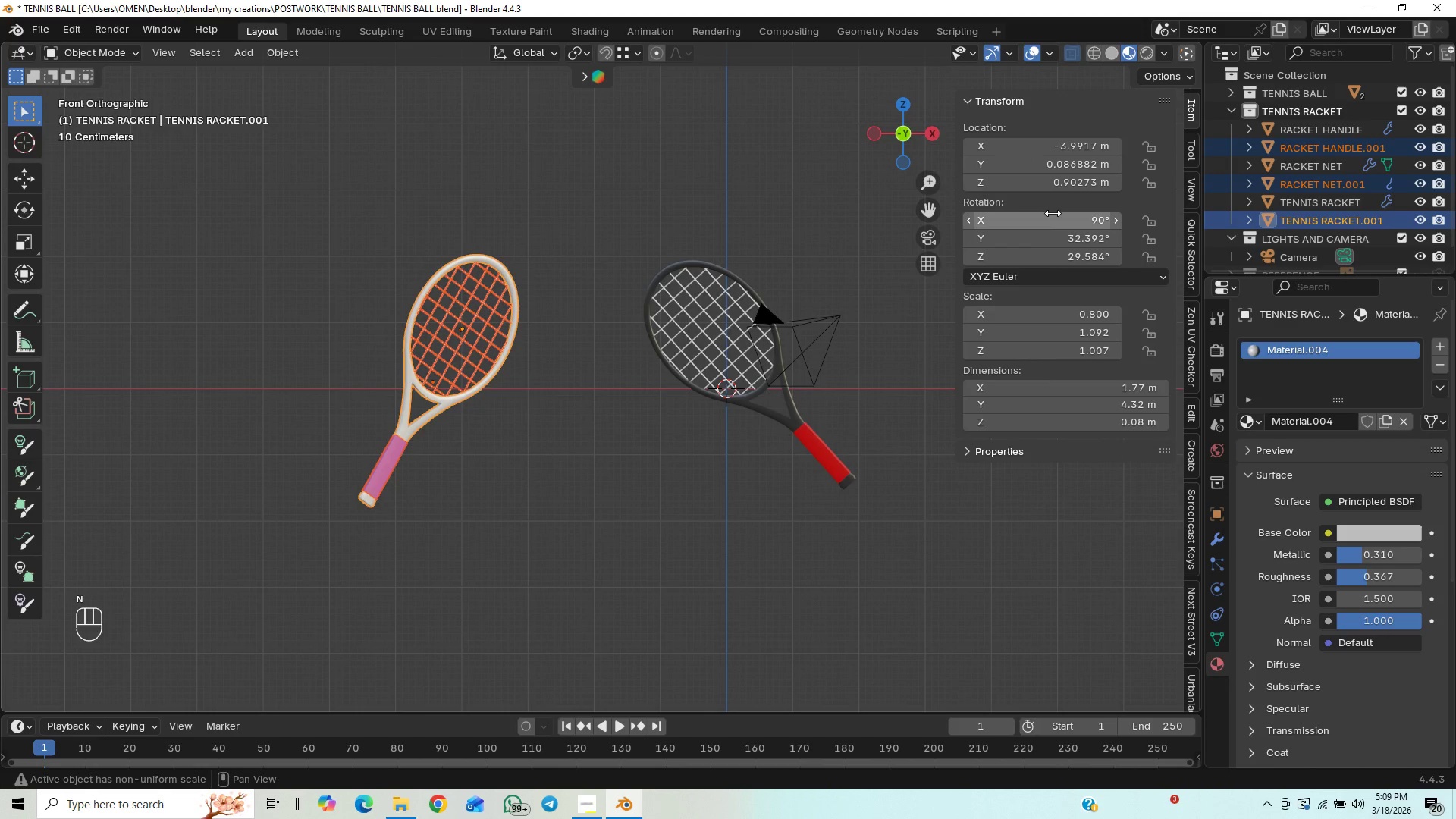 
left_click_drag(start_coordinate=[1054, 213], to_coordinate=[1062, 225])
 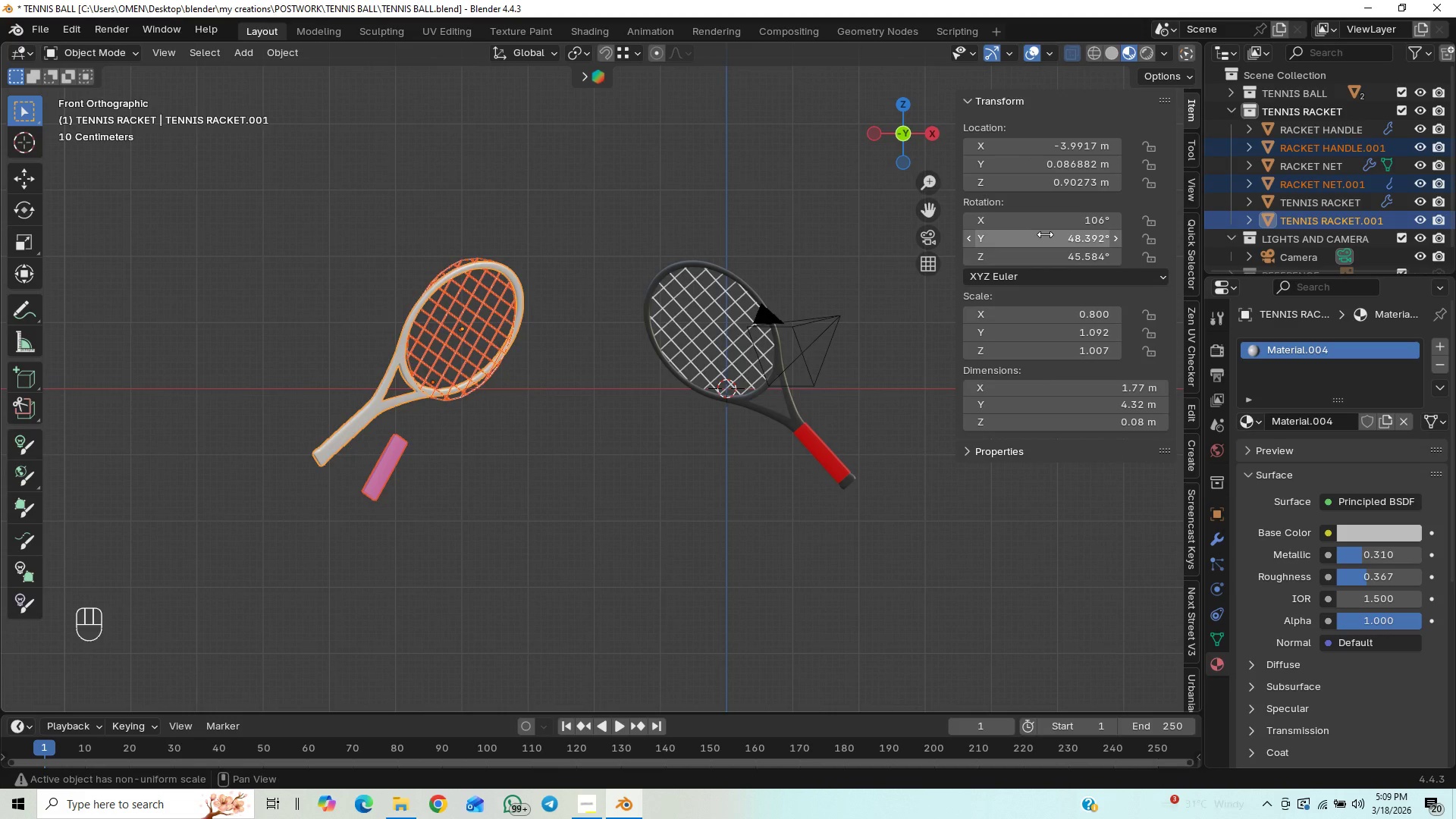 
key(Control+Z)
 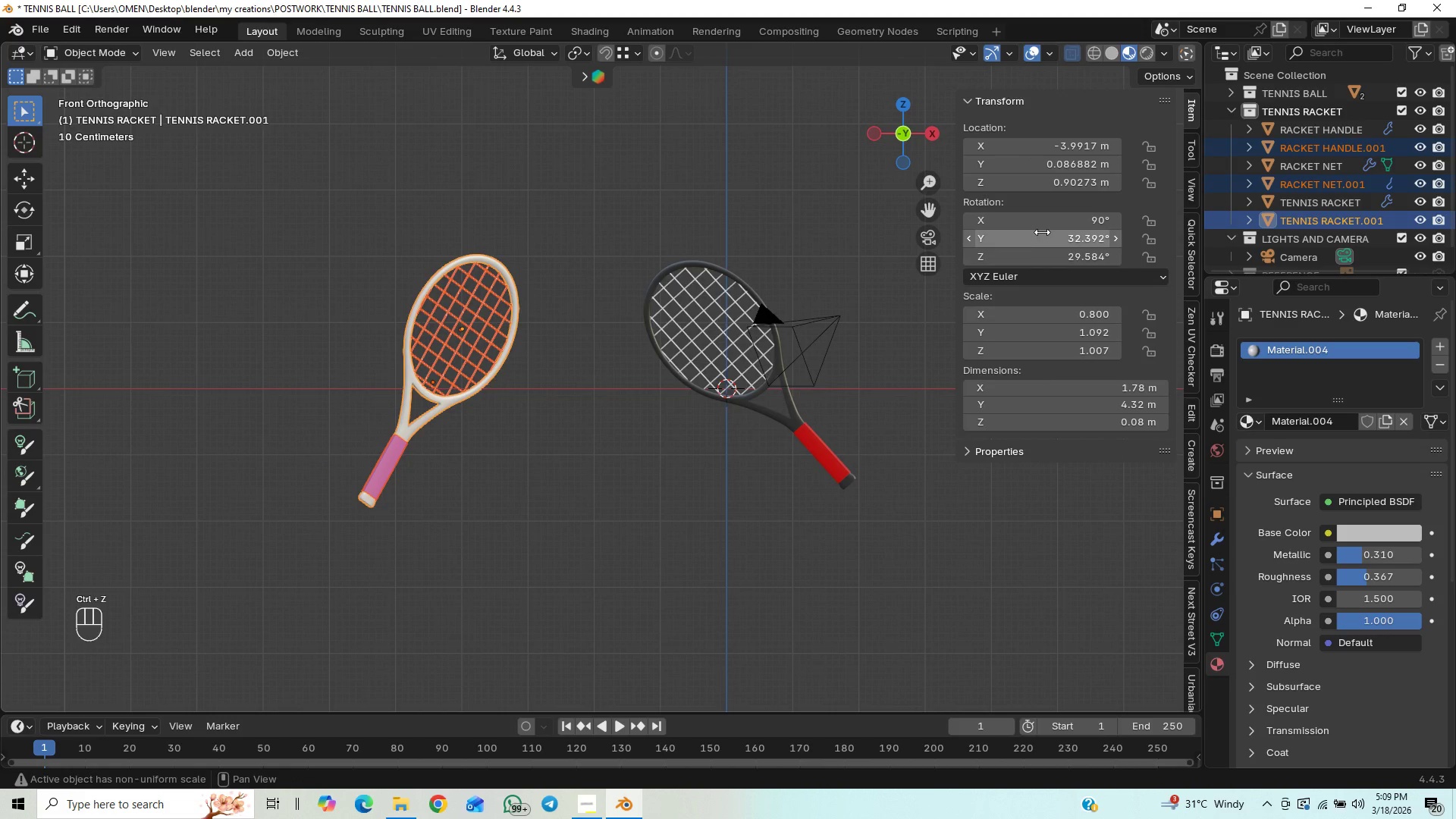 
left_click_drag(start_coordinate=[1042, 232], to_coordinate=[1034, 265])
 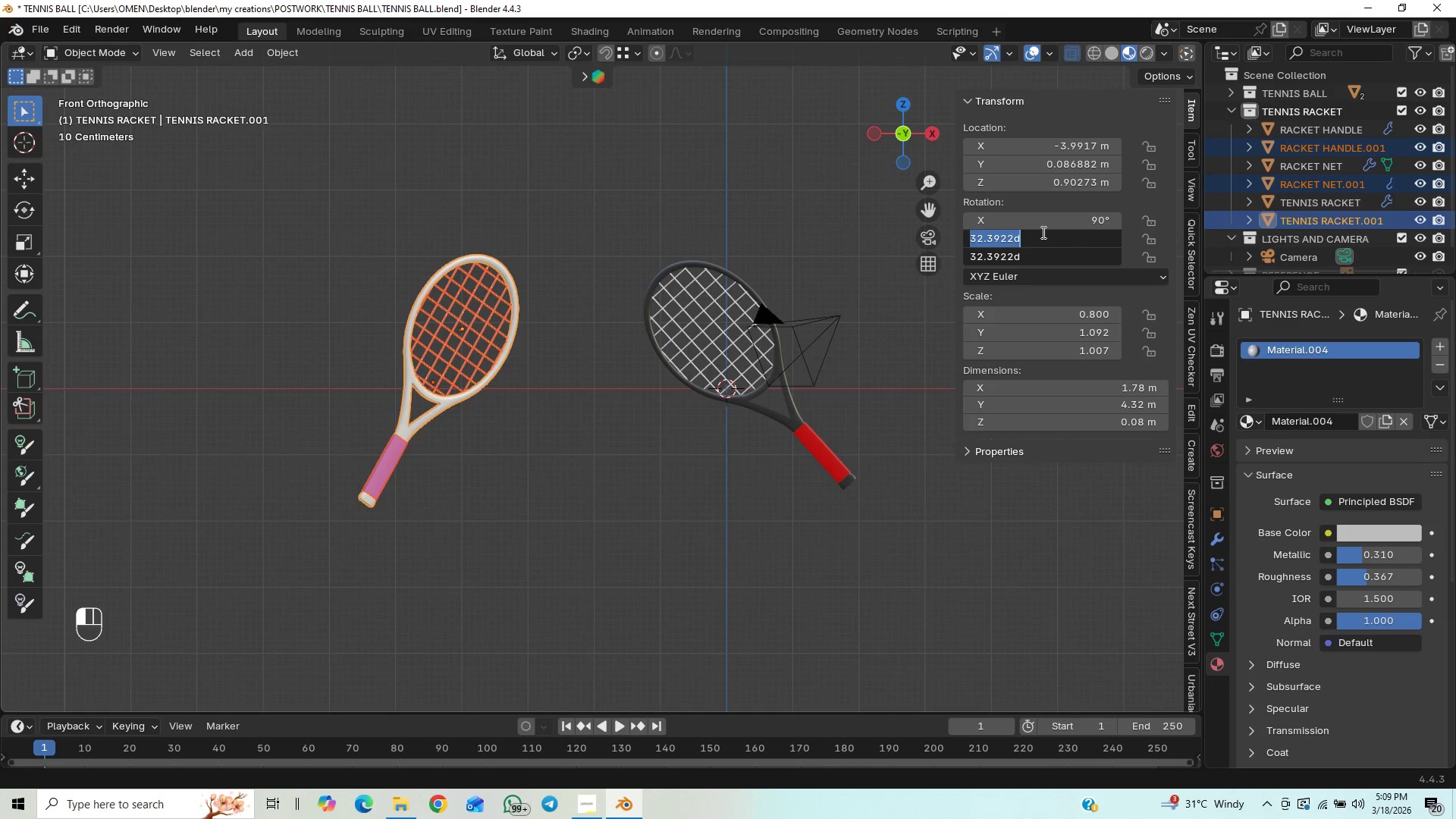 
key(0)
 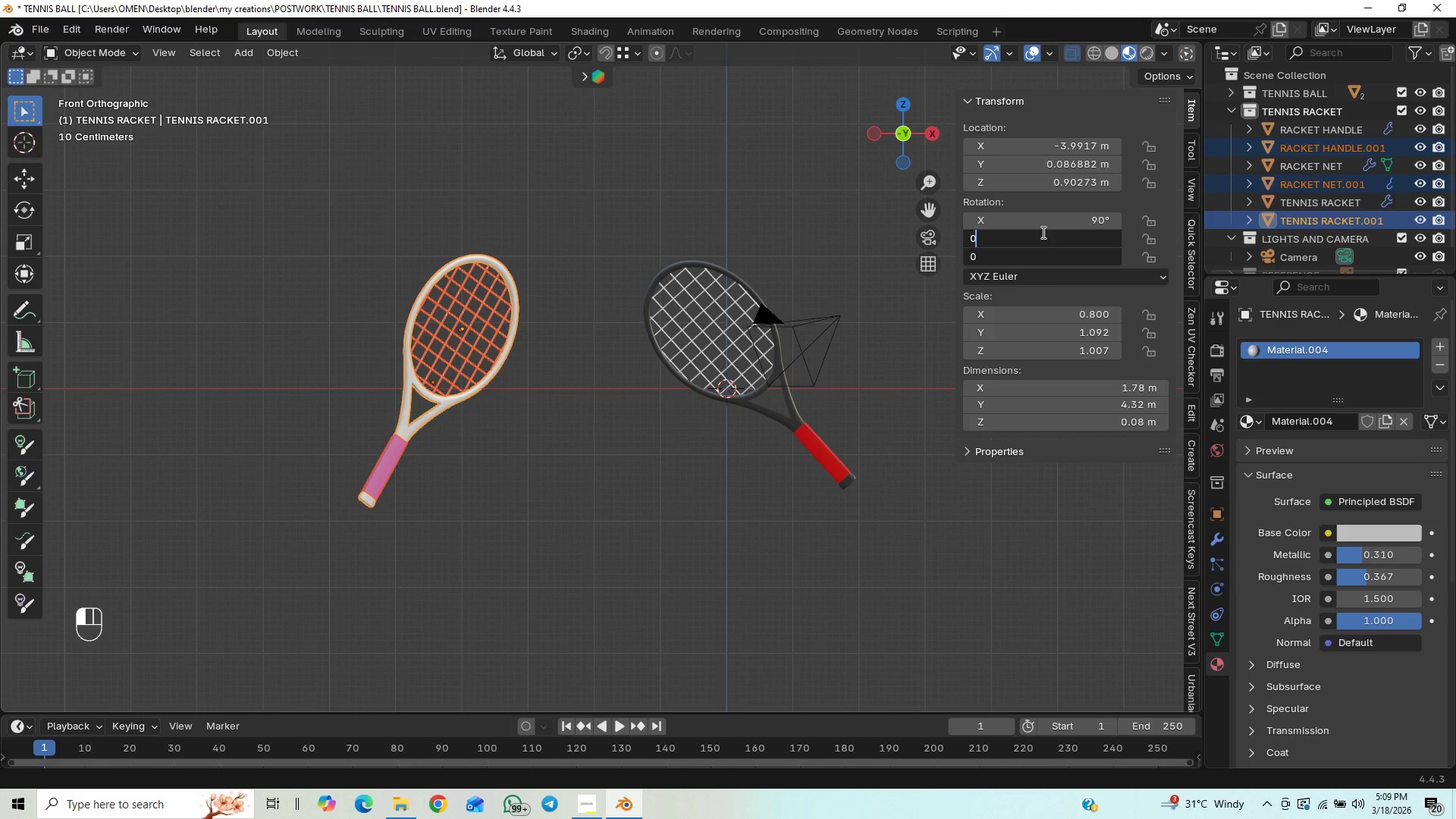 
key(Enter)
 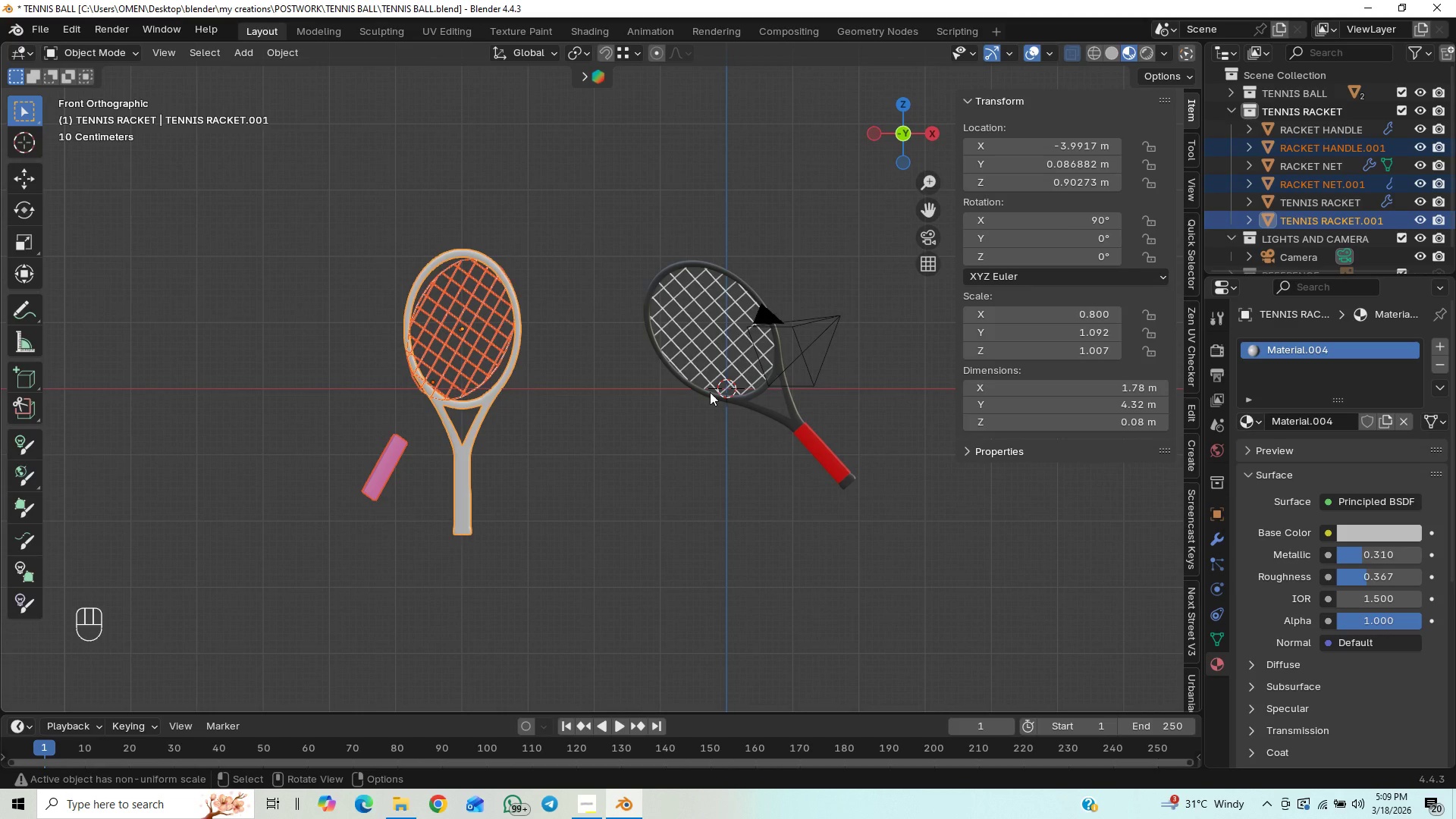 
key(Control+Z)
 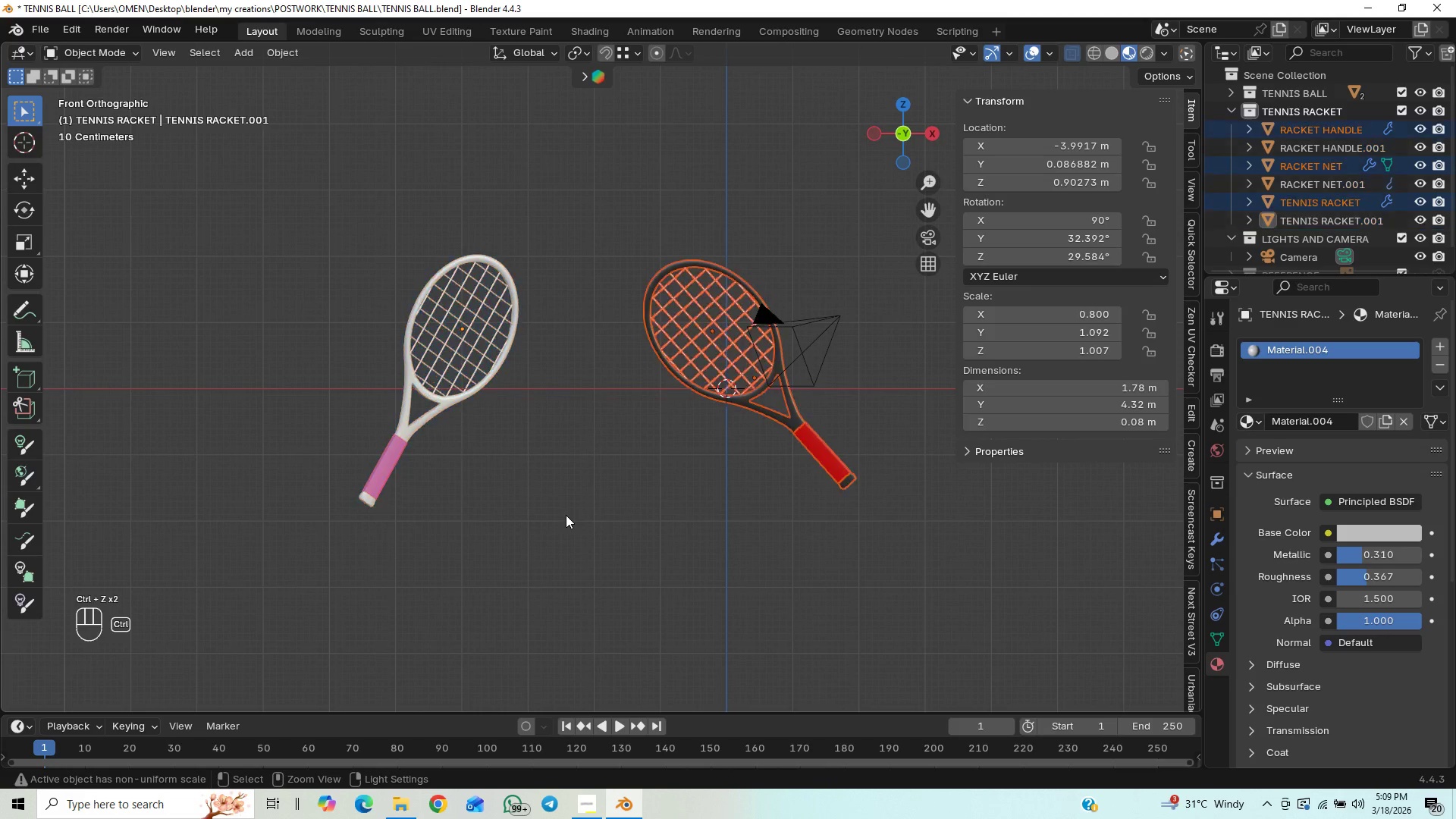 
key(Control+Z)
 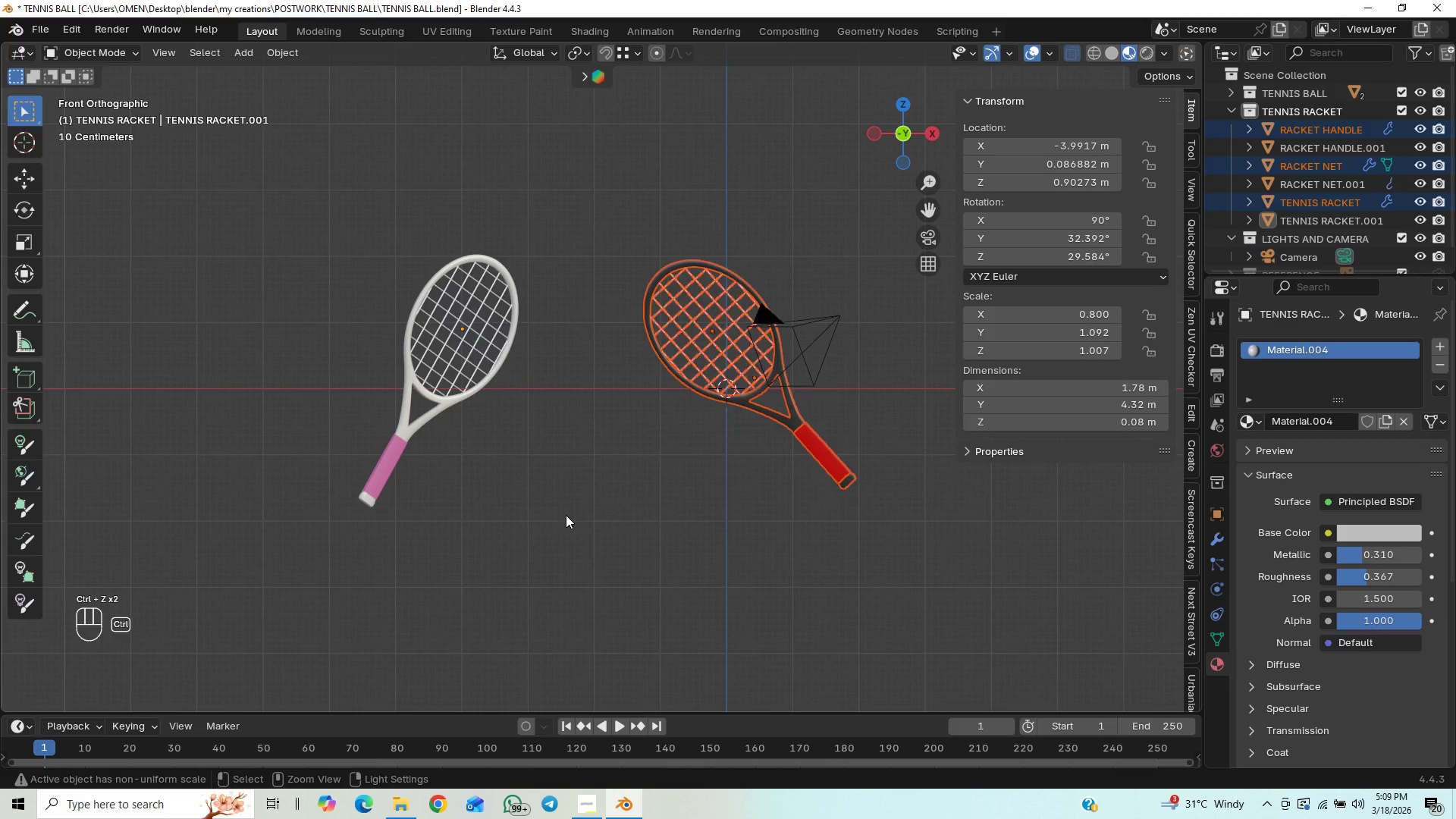 
key(Control+Z)
 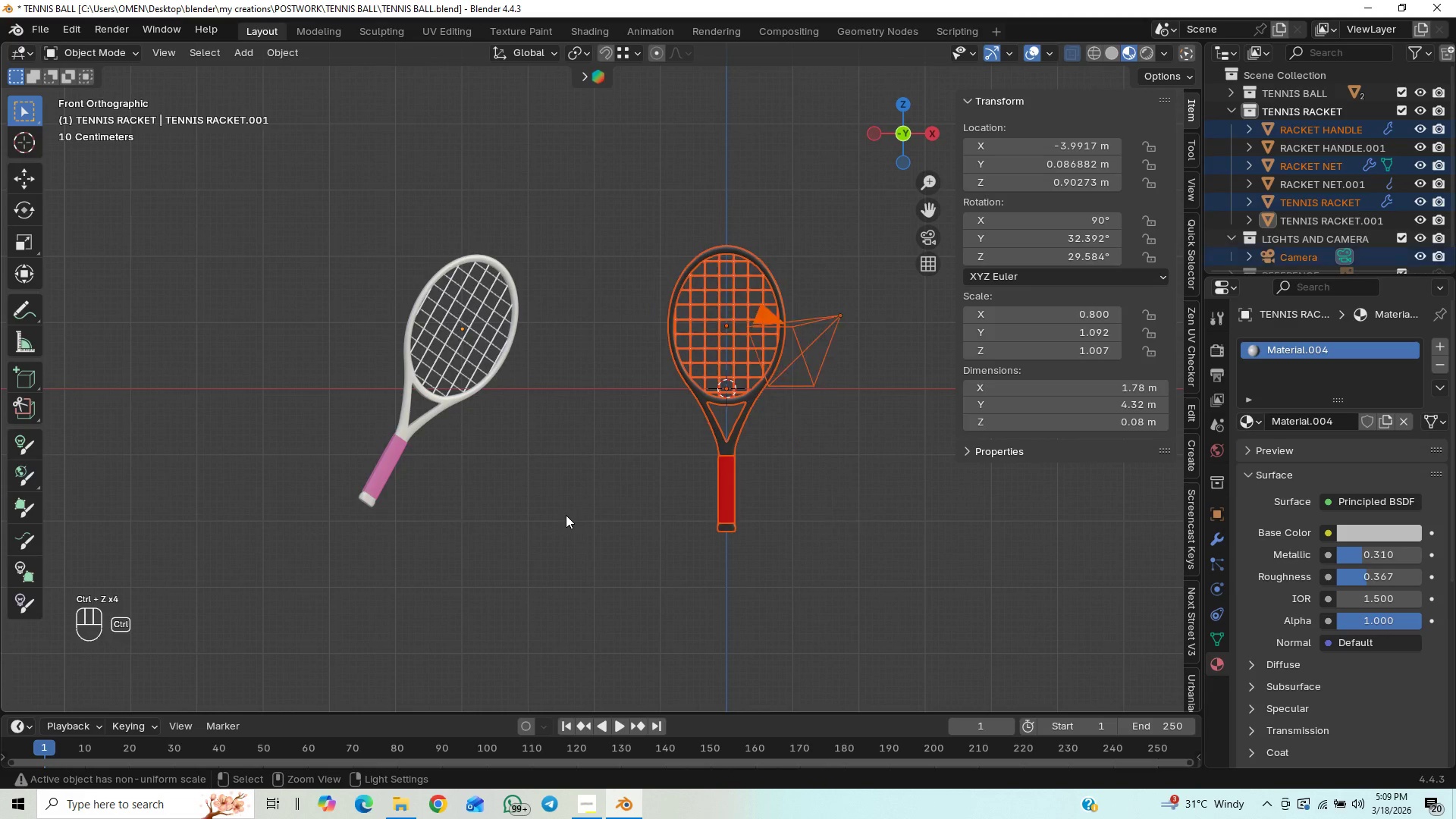 
key(Control+Z)
 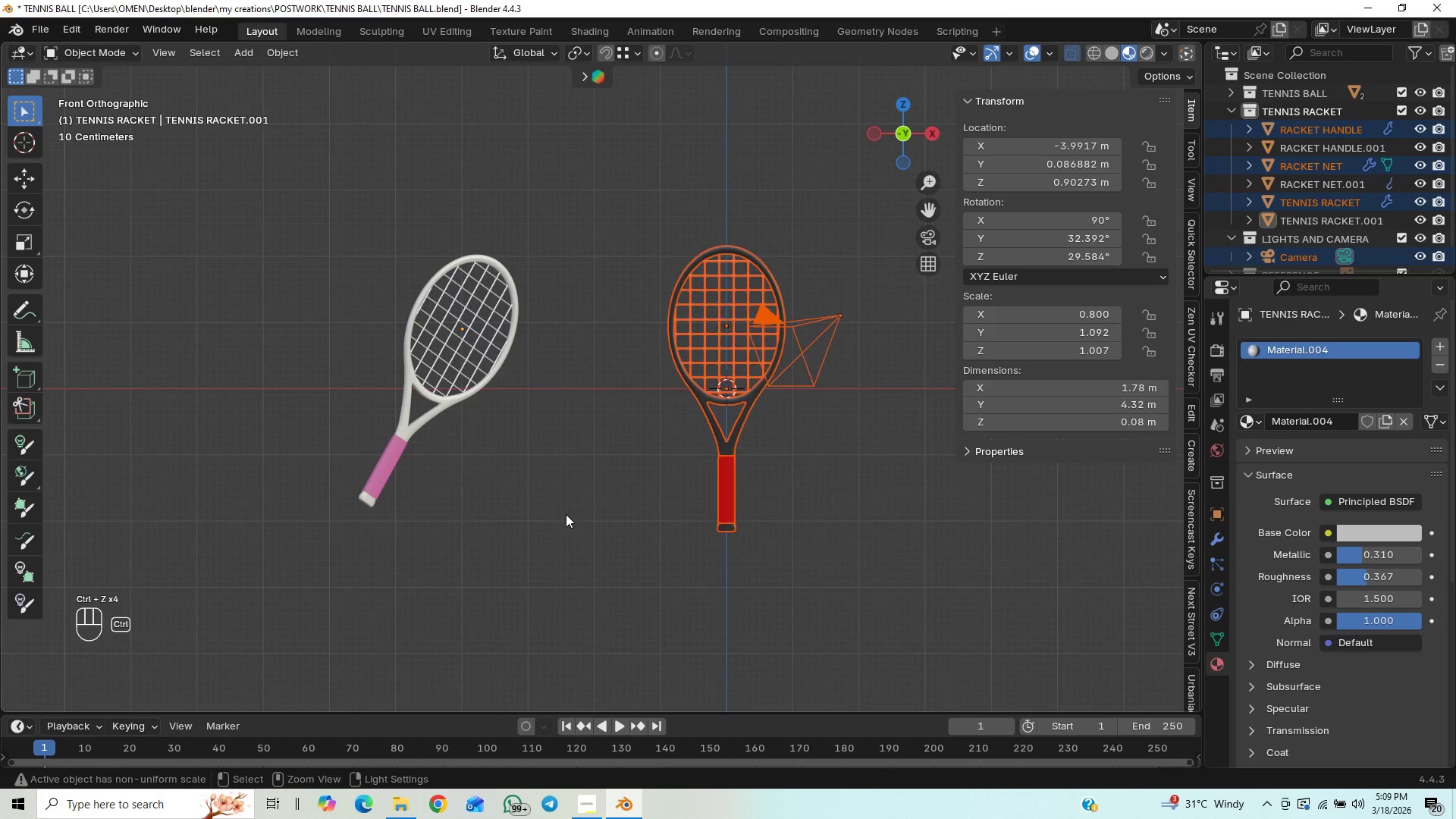 
key(Control+Z)
 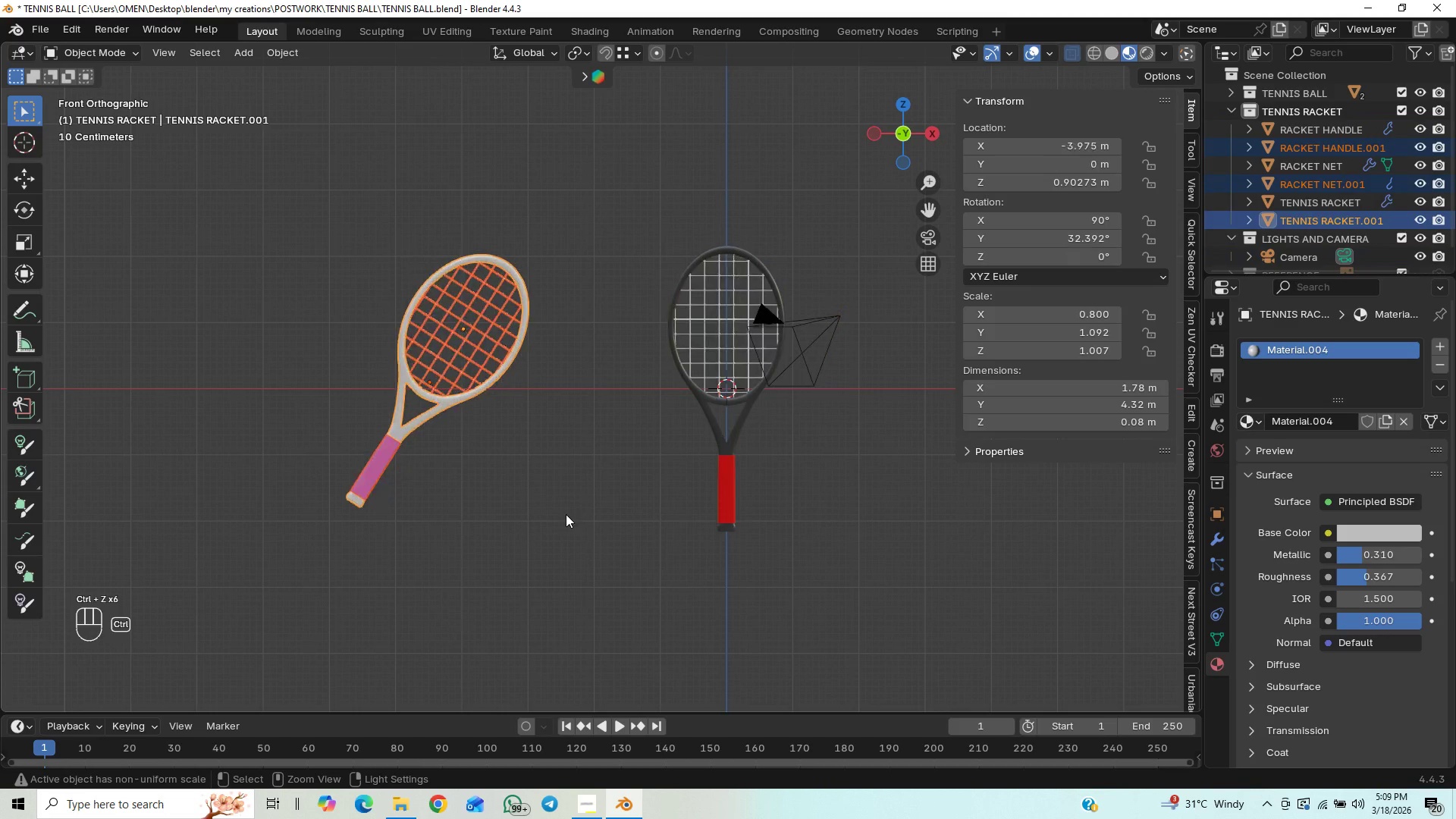 
key(Control+Z)
 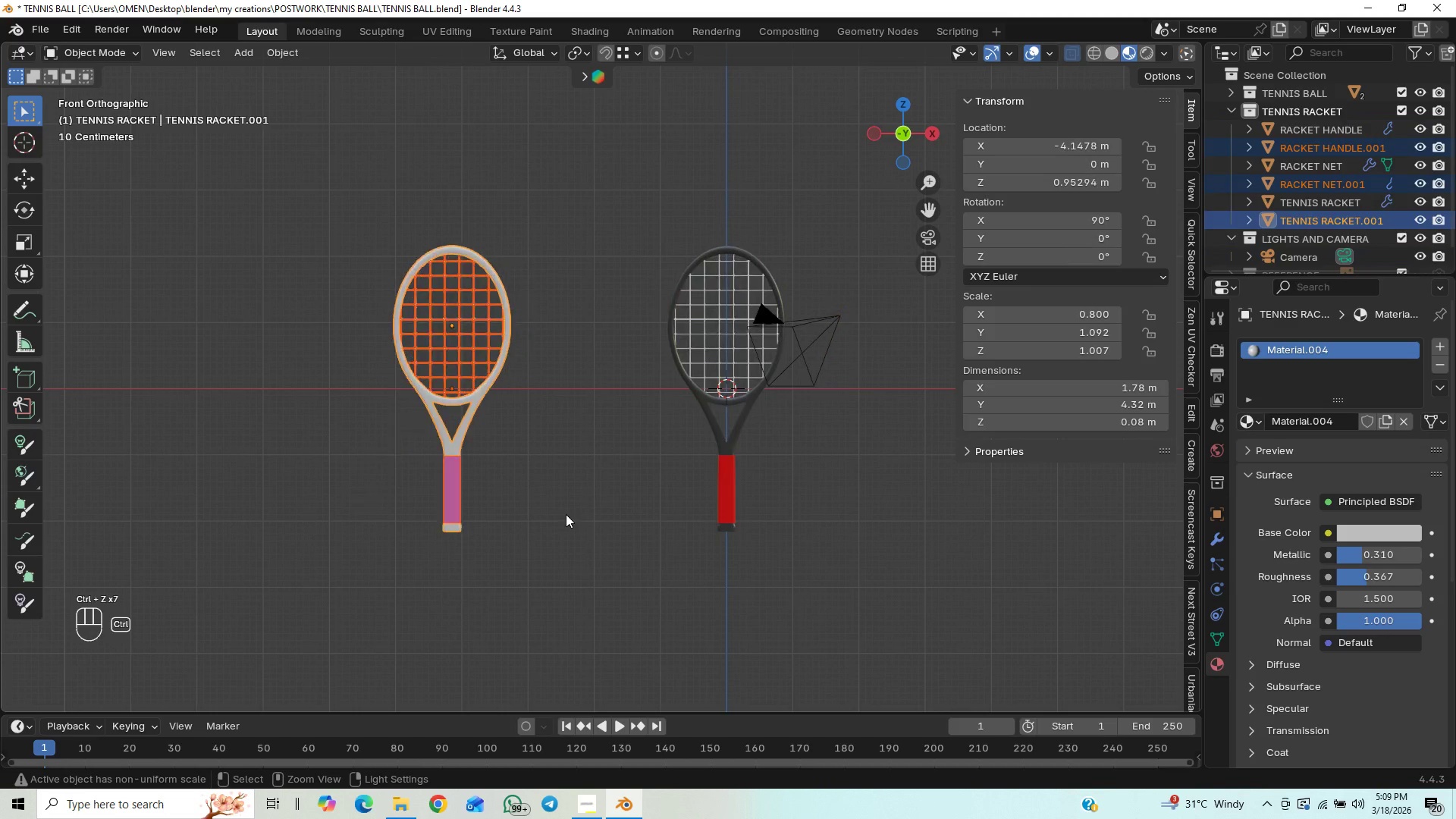 
key(Control+Z)
 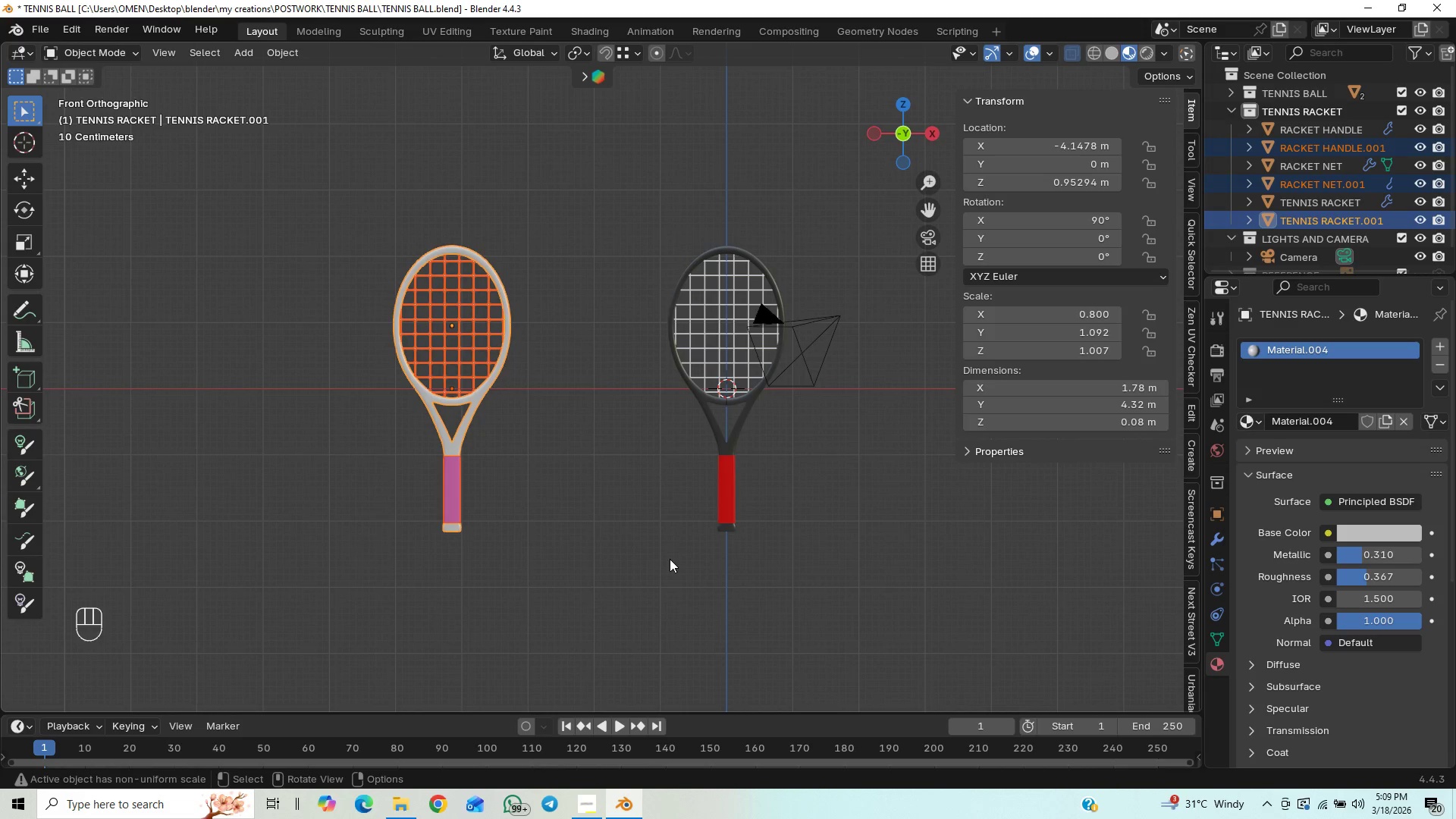 
wait(5.7)
 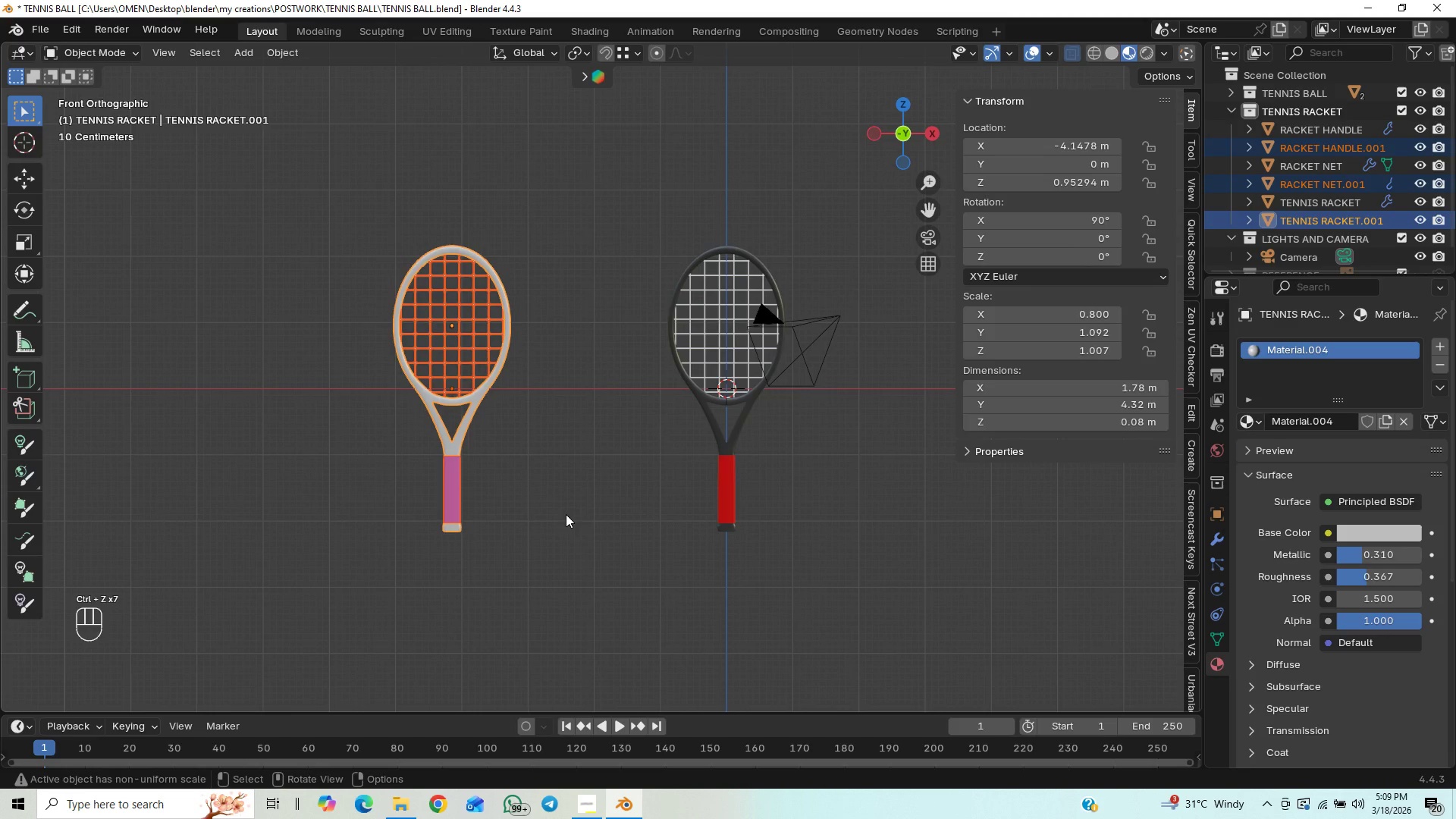 
scroll: coordinate [643, 529], scroll_direction: down, amount: 1.0
 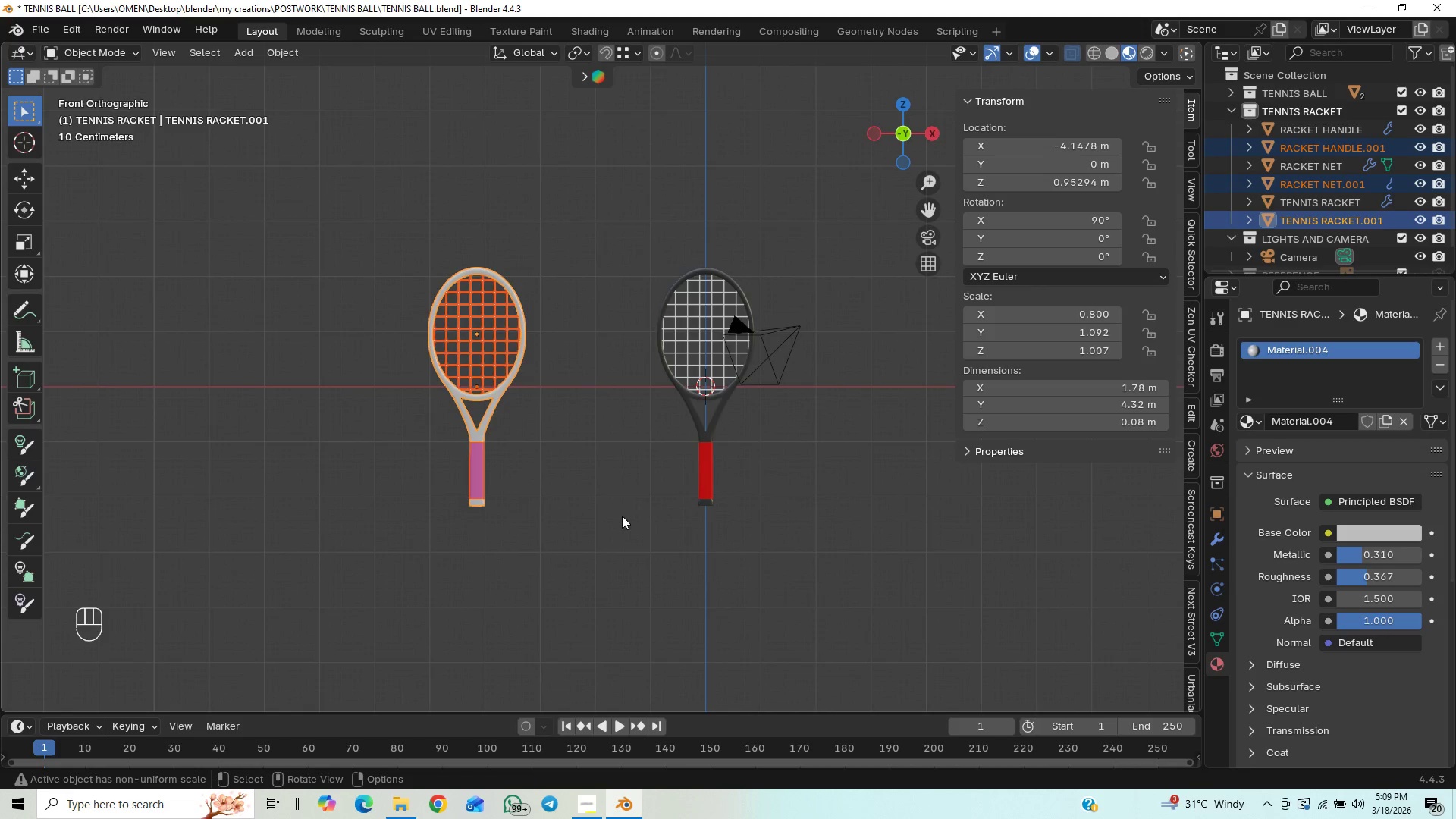 
scroll: coordinate [622, 516], scroll_direction: up, amount: 1.0
 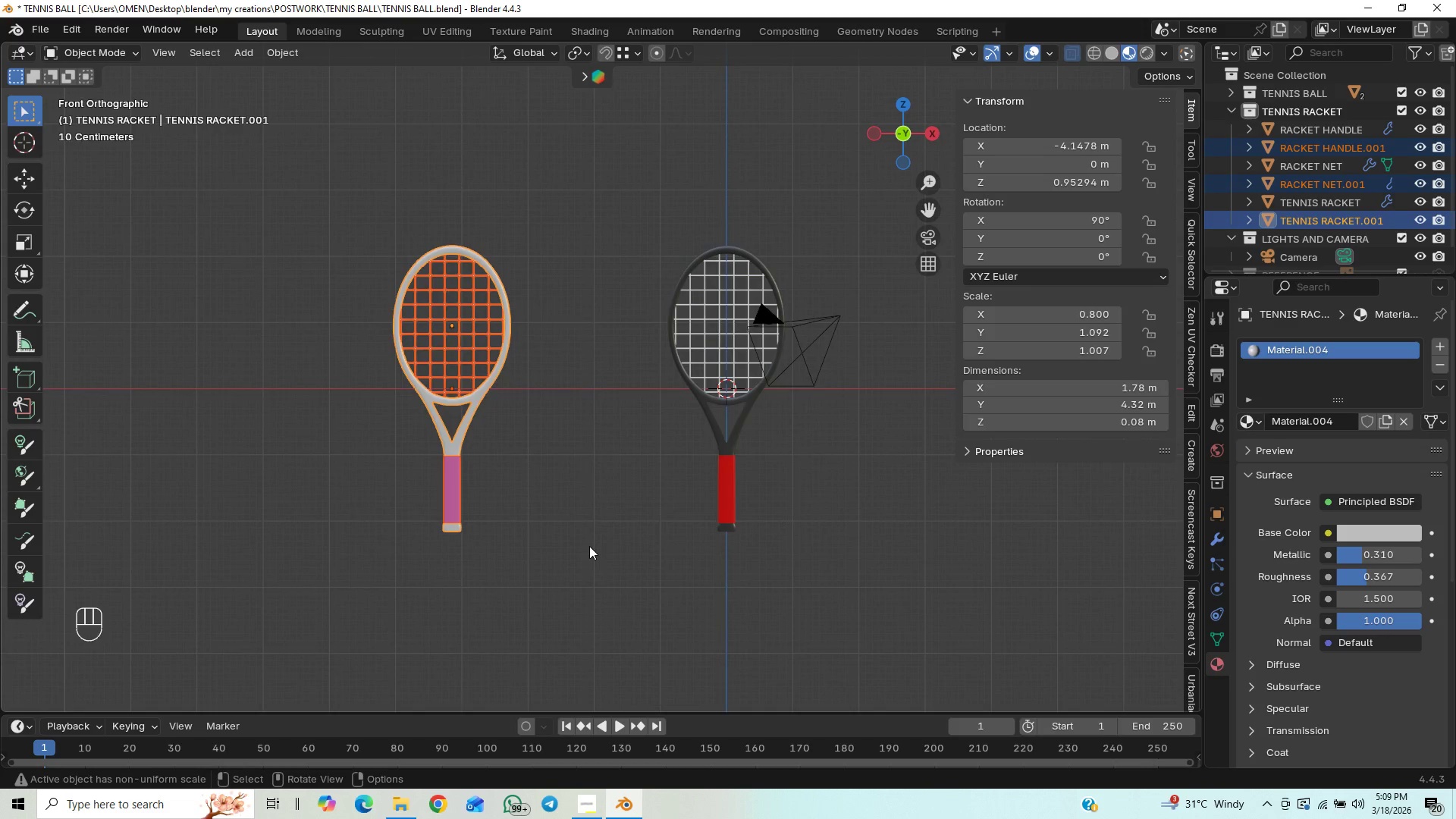 
scroll: coordinate [589, 546], scroll_direction: down, amount: 1.0
 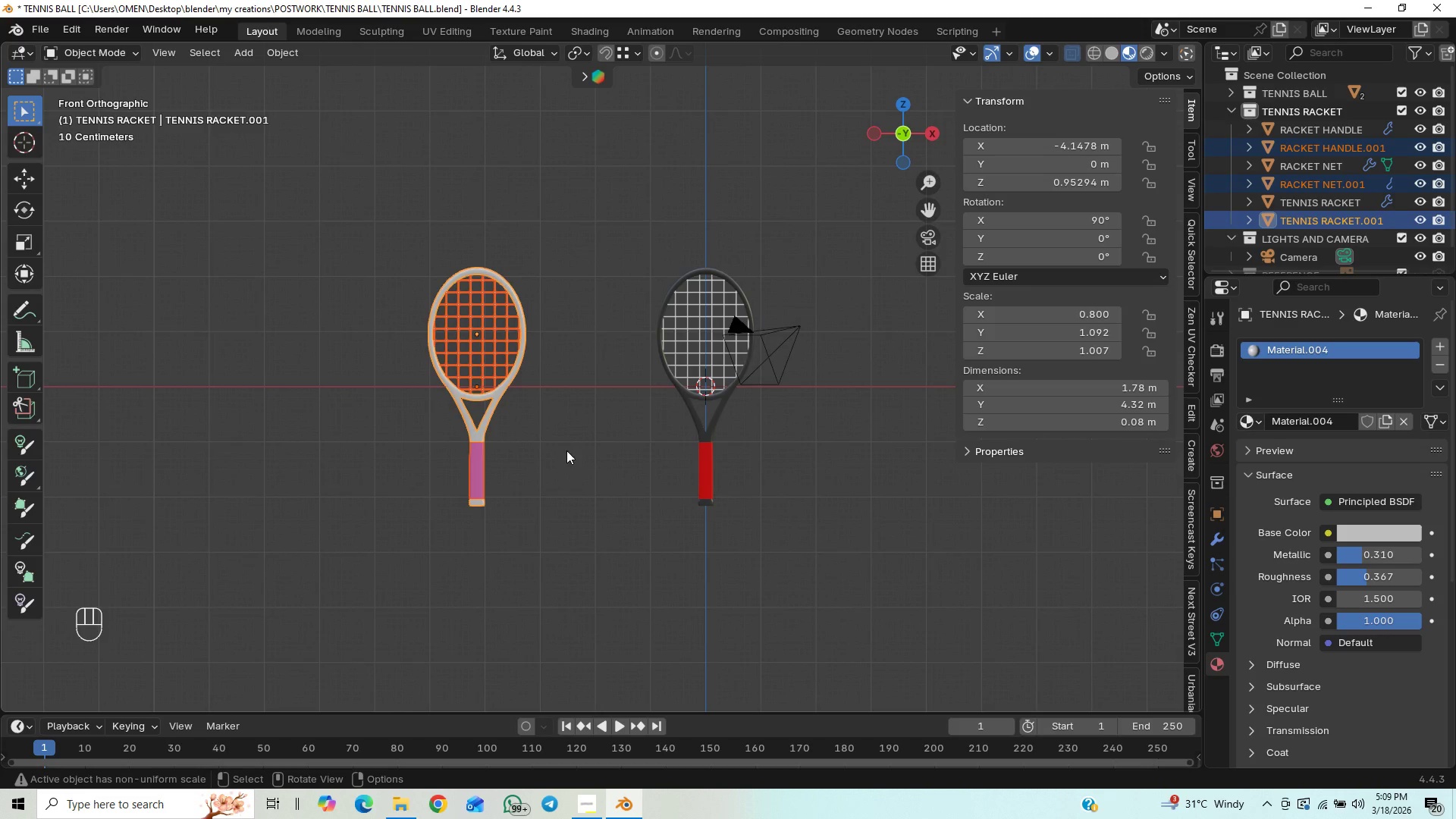 
scroll: coordinate [565, 461], scroll_direction: up, amount: 3.0
 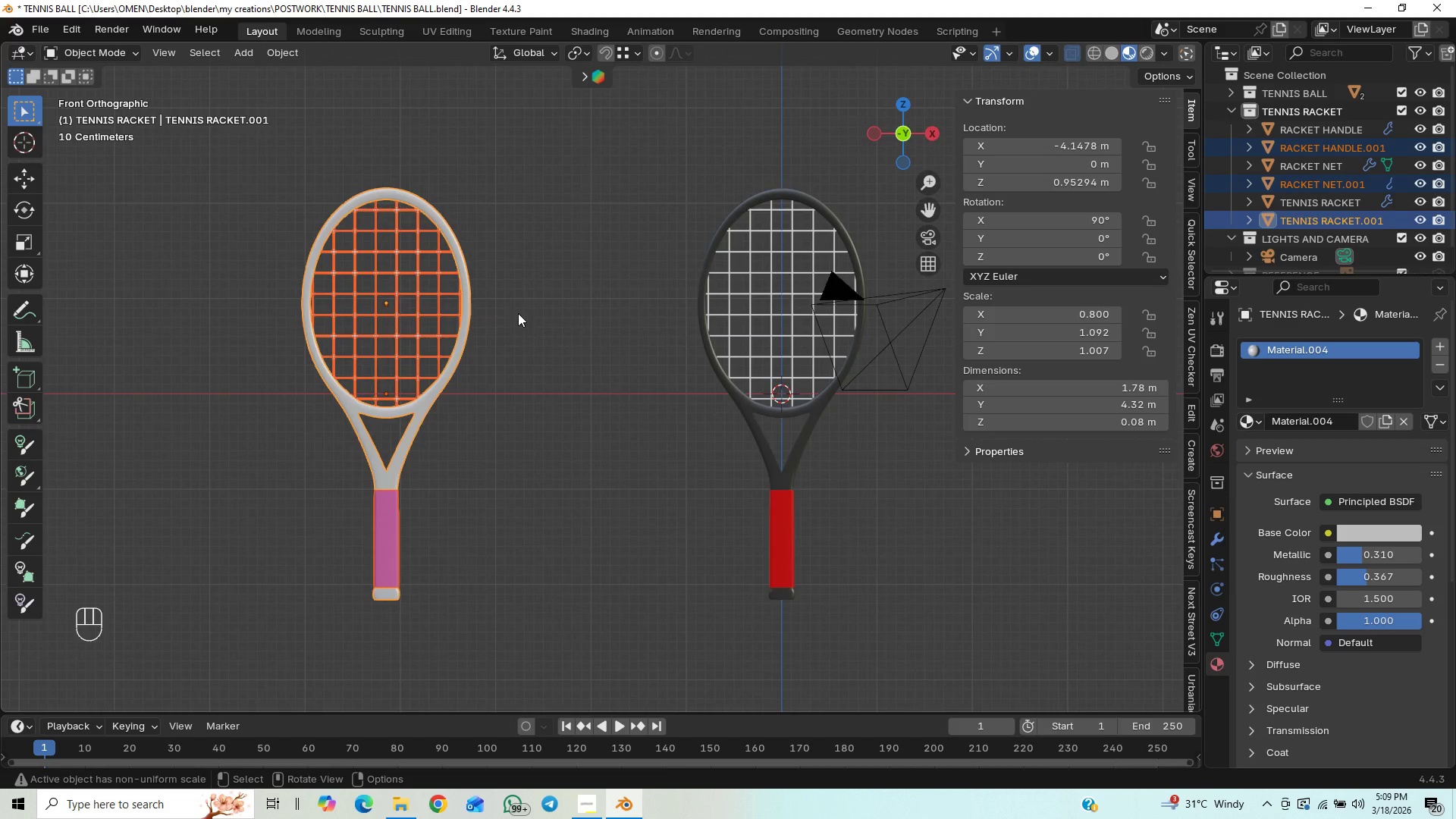 
scroll: coordinate [583, 469], scroll_direction: down, amount: 12.0
 